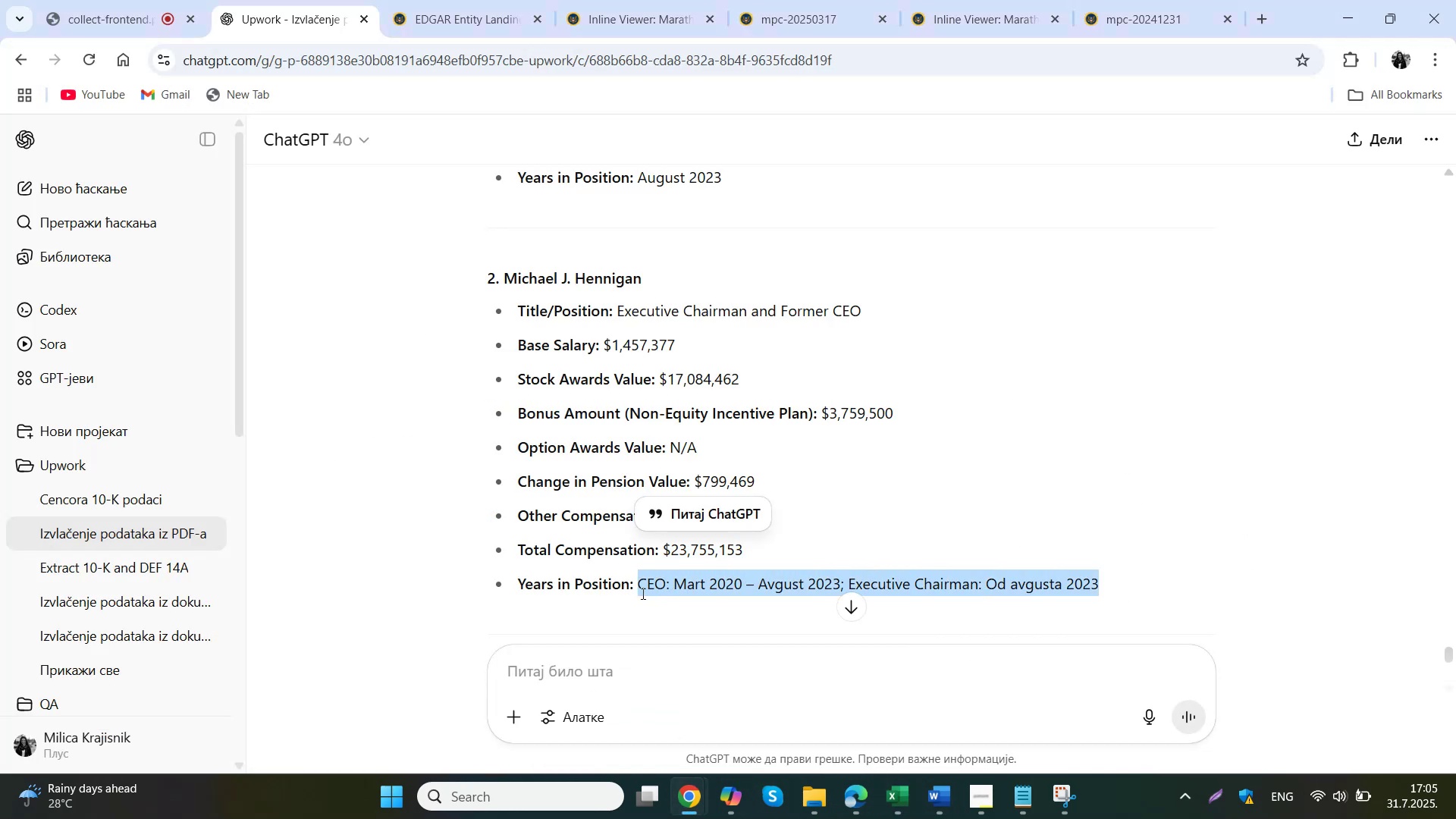 
key(Control+ControlLeft)
 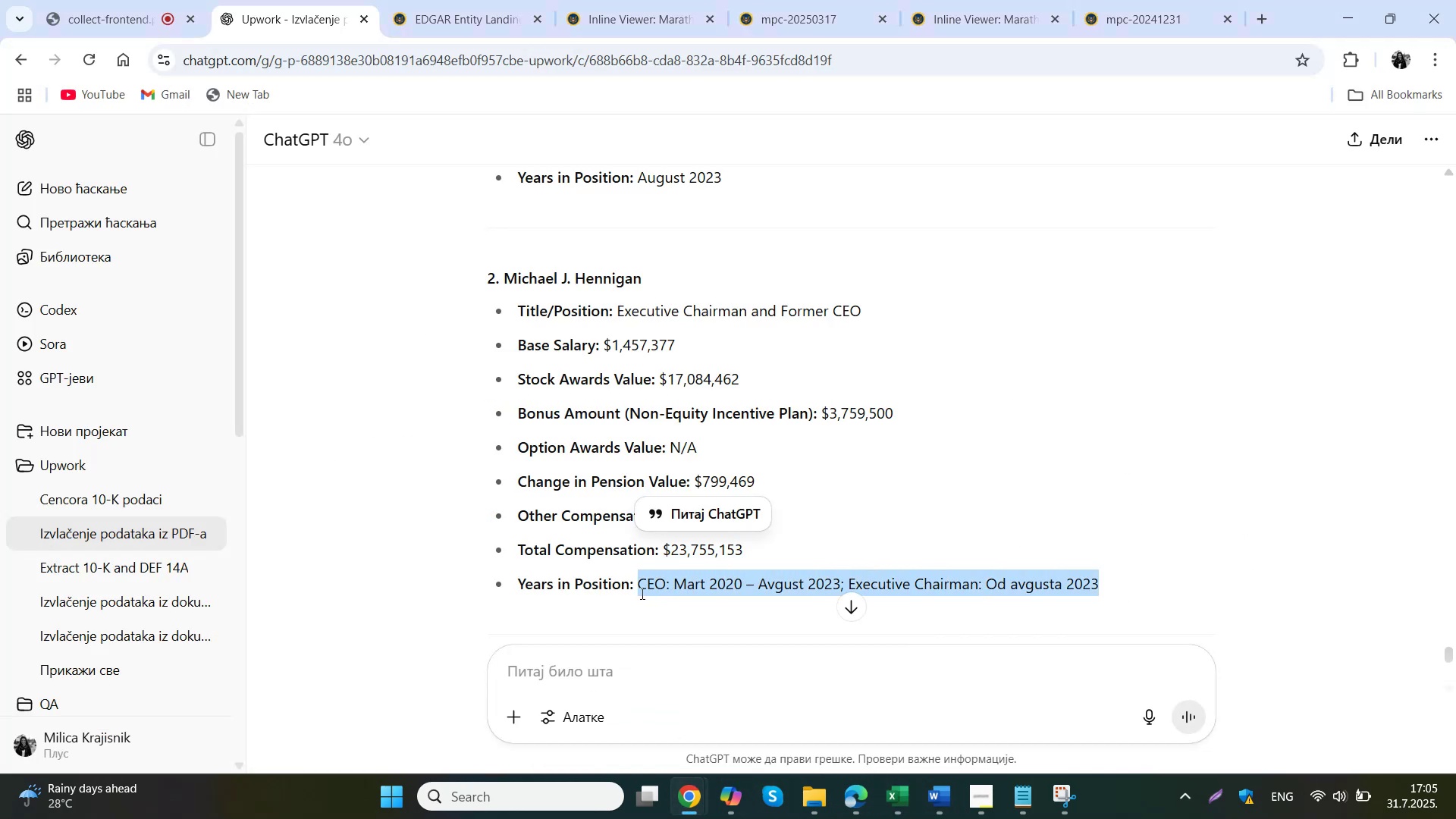 
key(Control+C)
 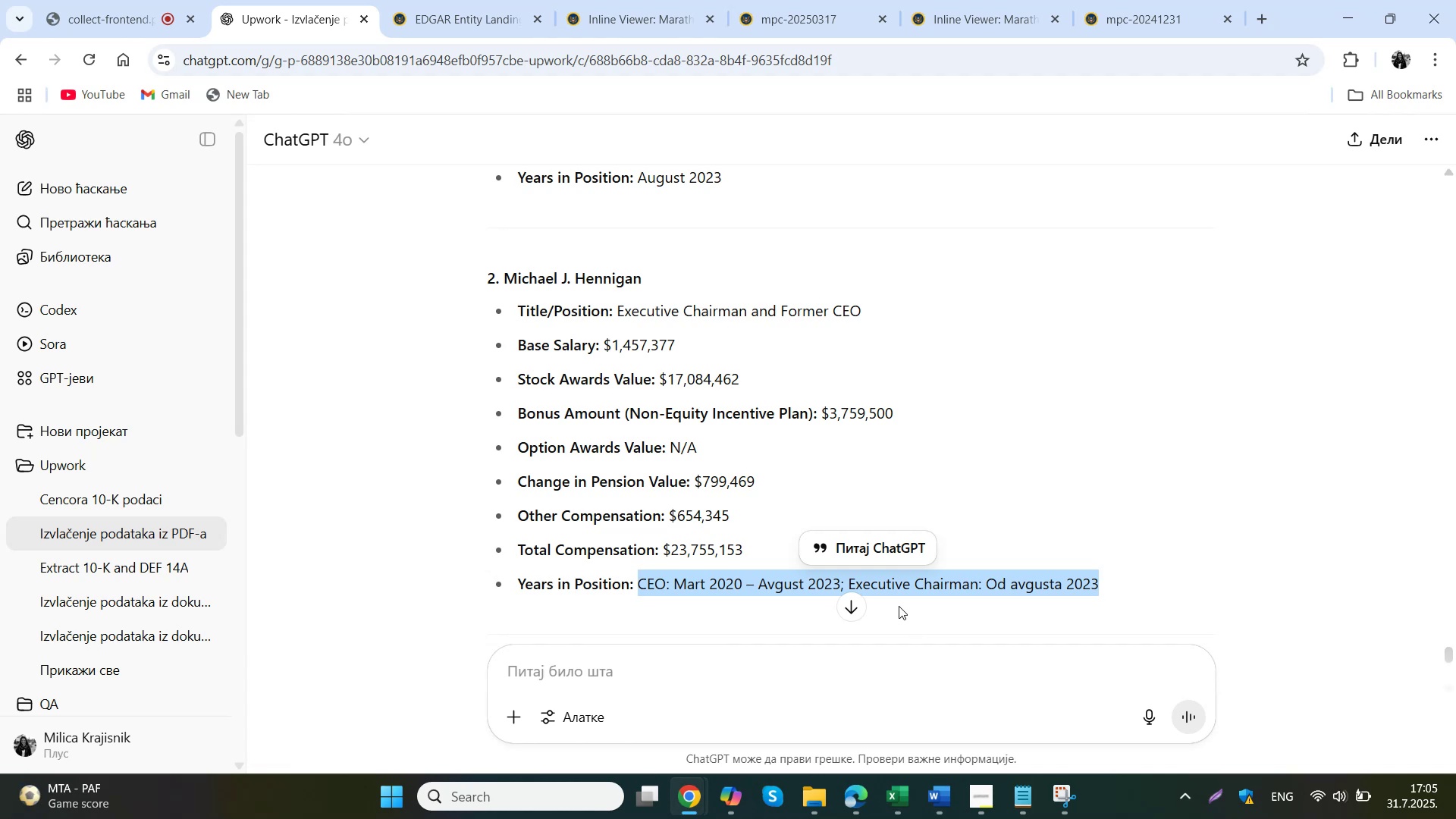 
wait(11.04)
 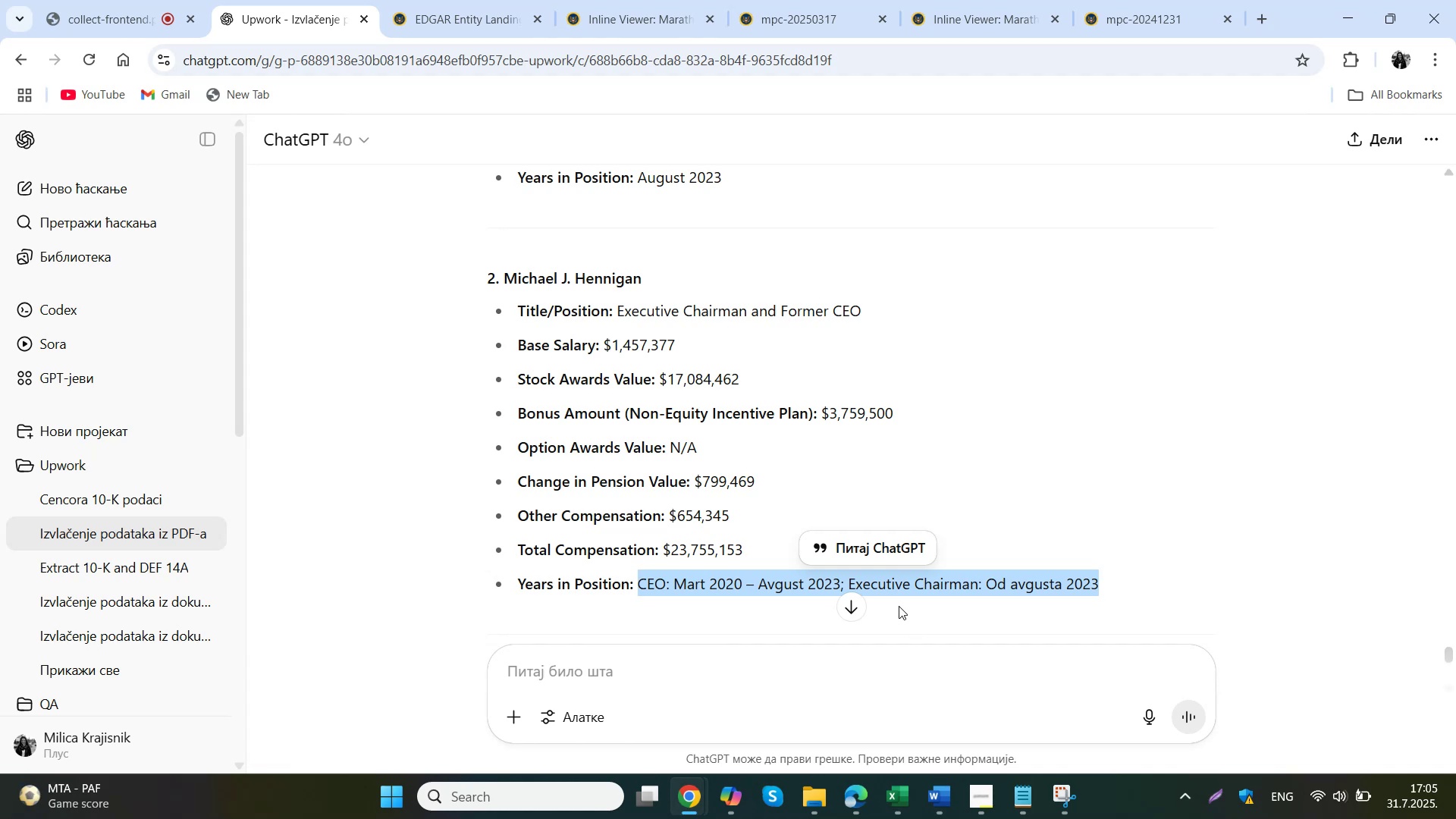 
left_click([904, 795])
 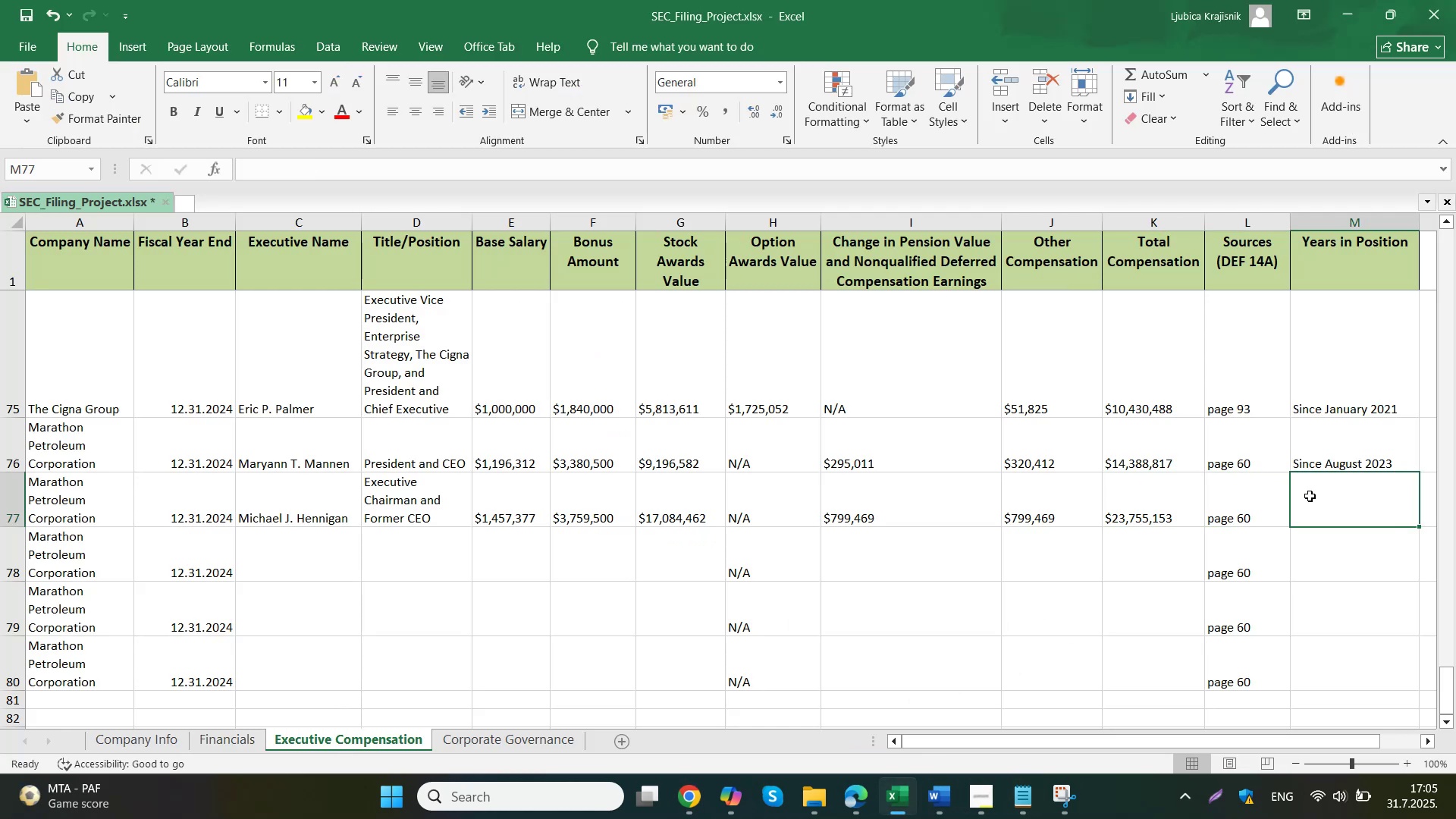 
type(Since Augustu )
key(Backspace)
 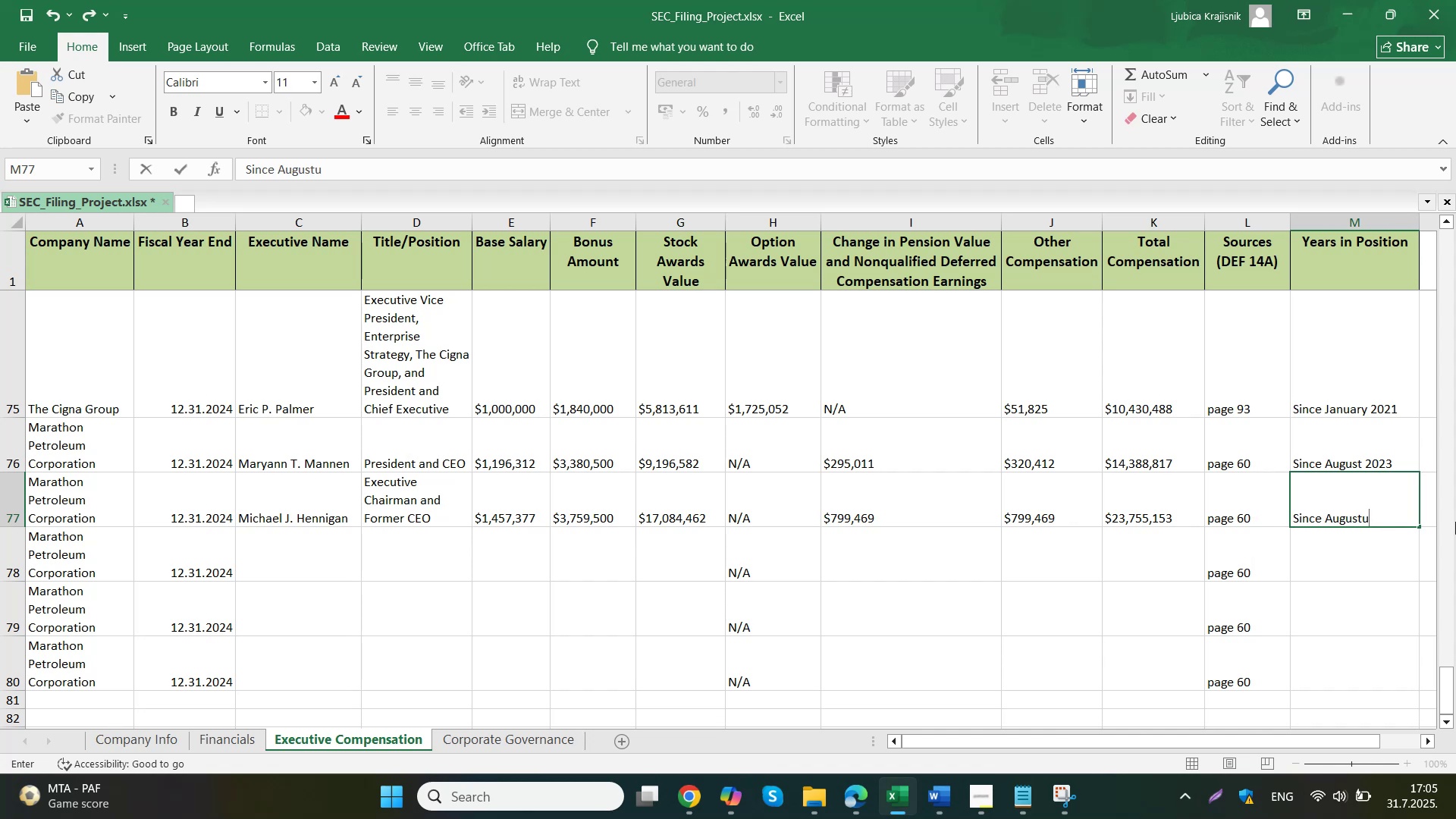 
left_click([1385, 444])
 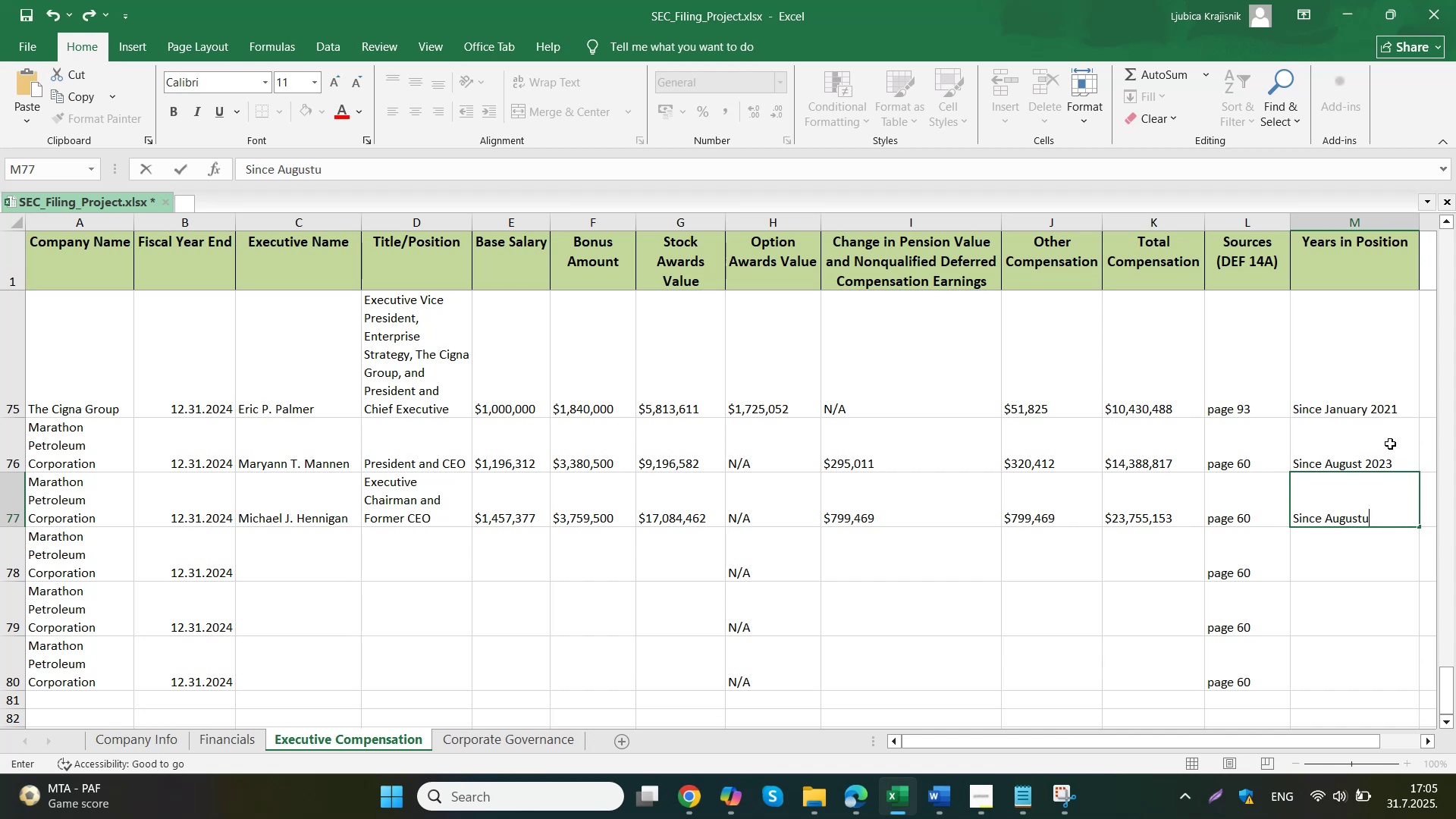 
key(Control+ControlLeft)
 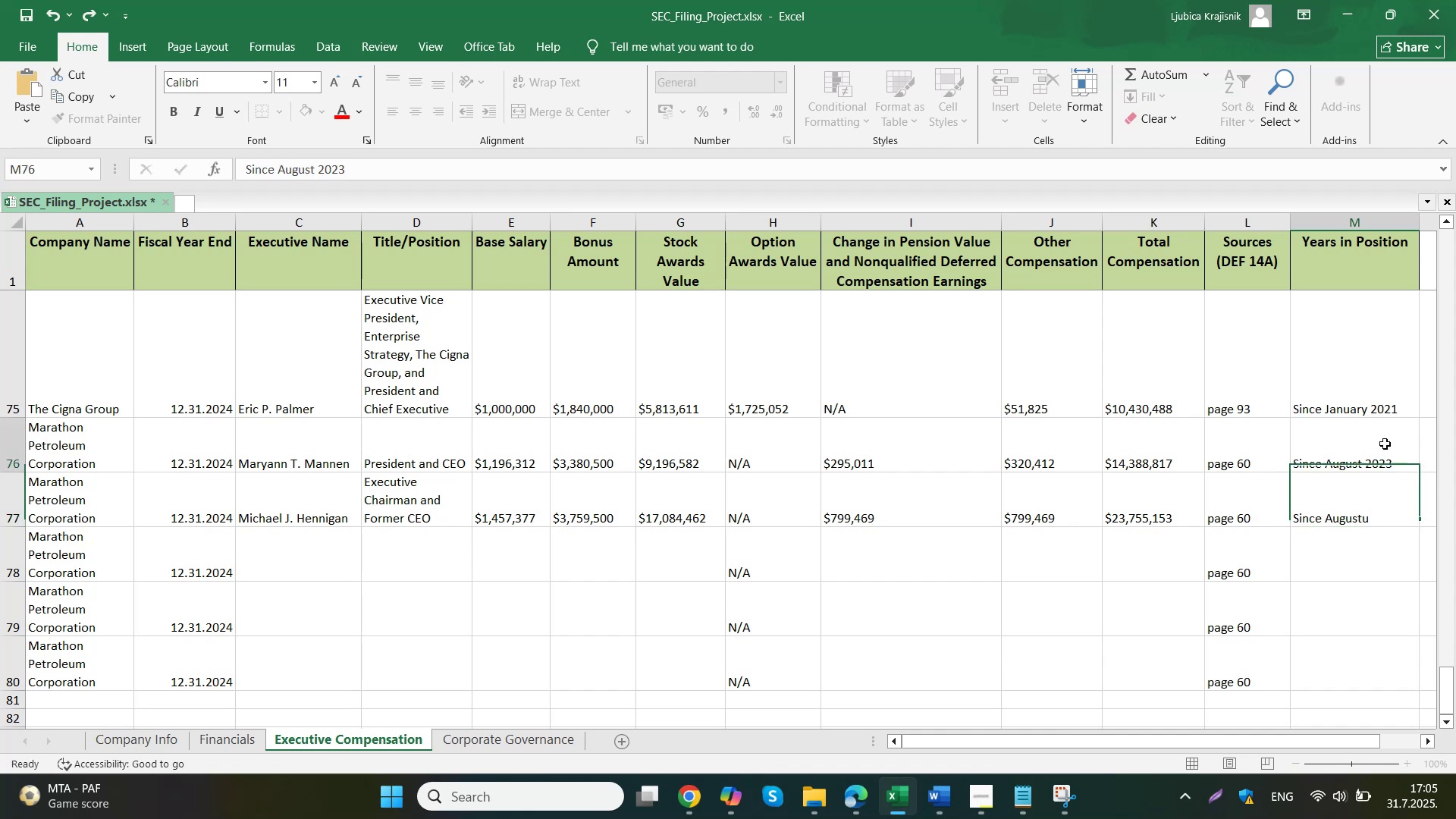 
key(Control+C)
 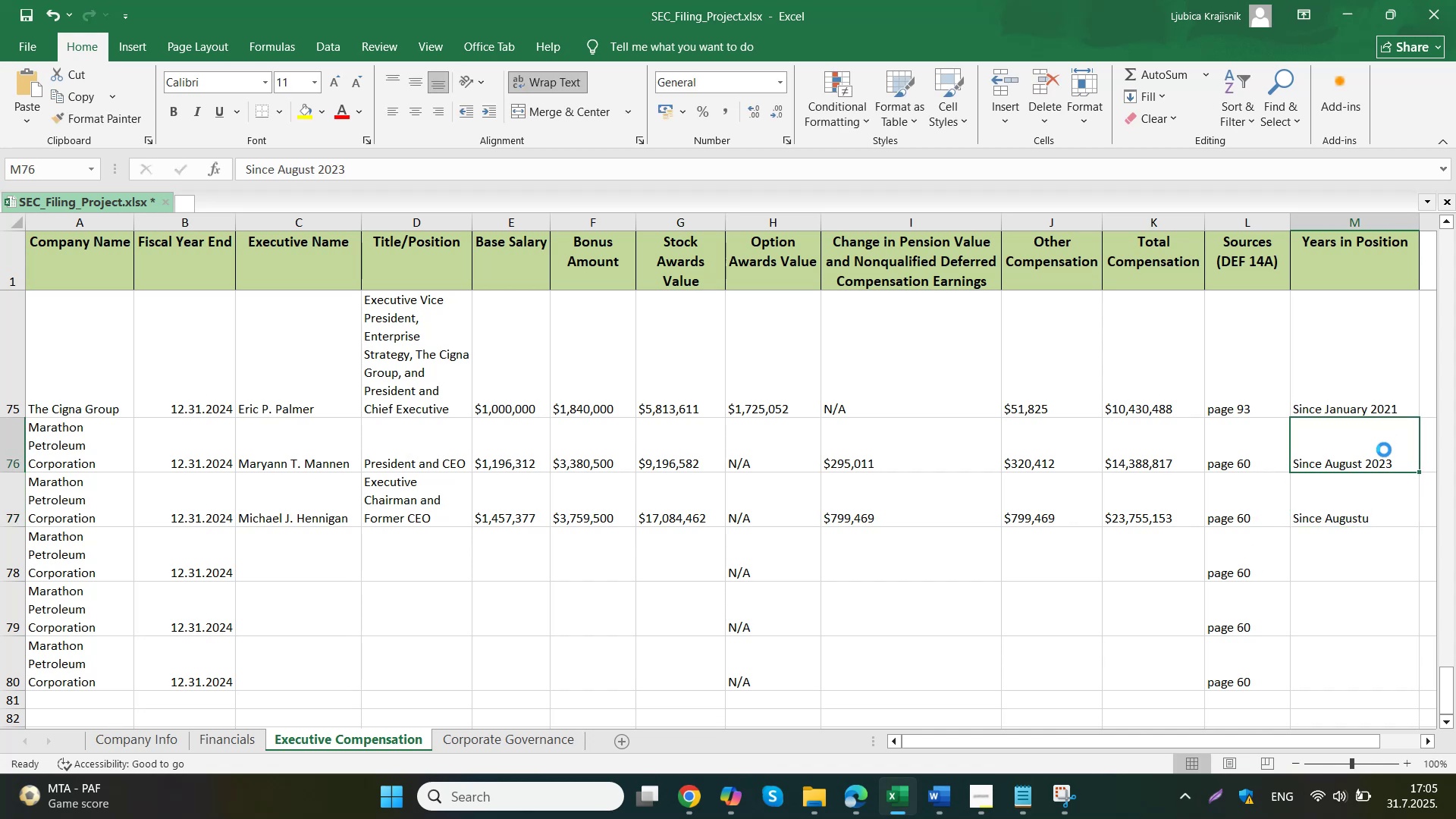 
key(Control+ControlLeft)
 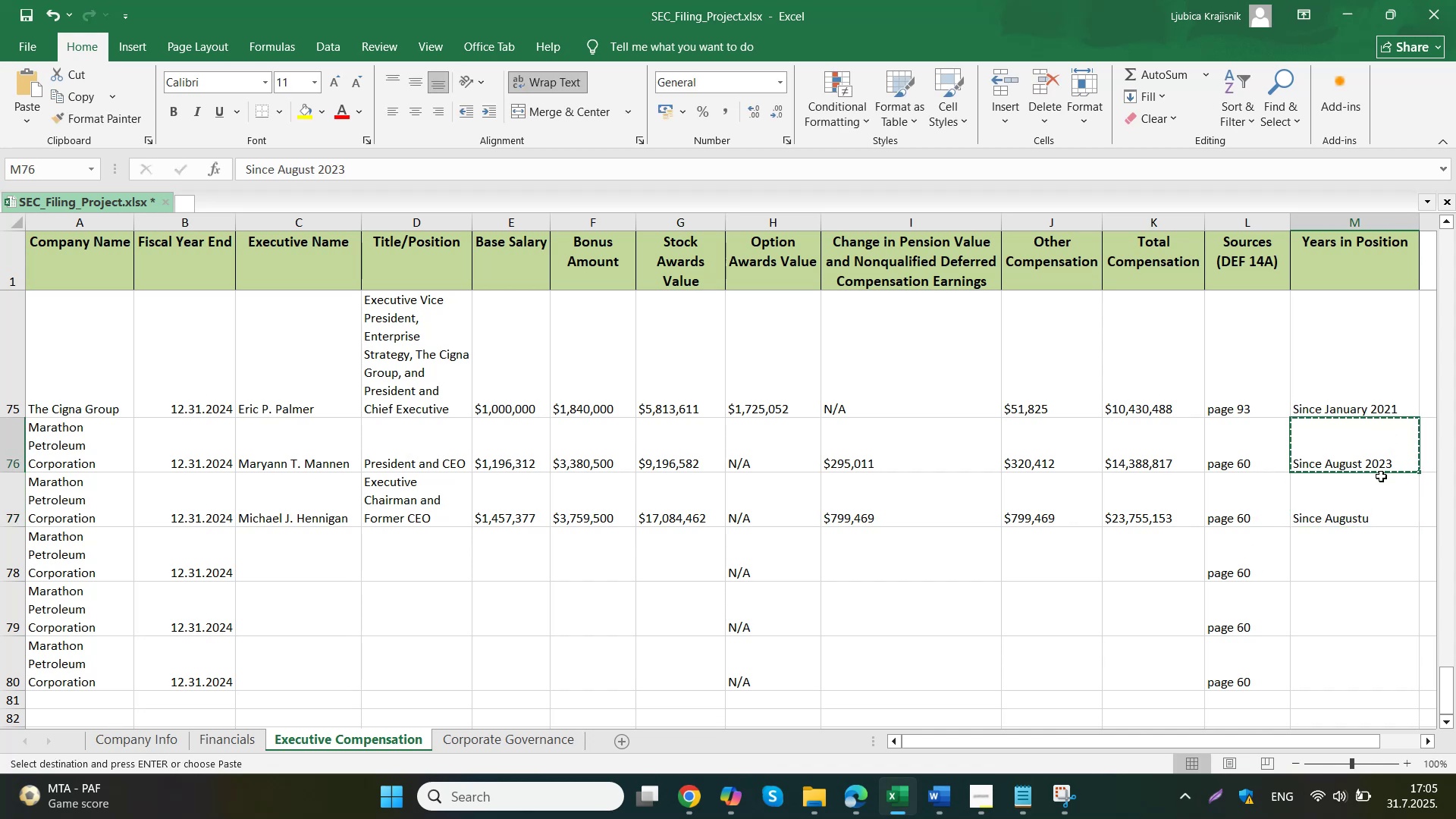 
left_click([1368, 510])
 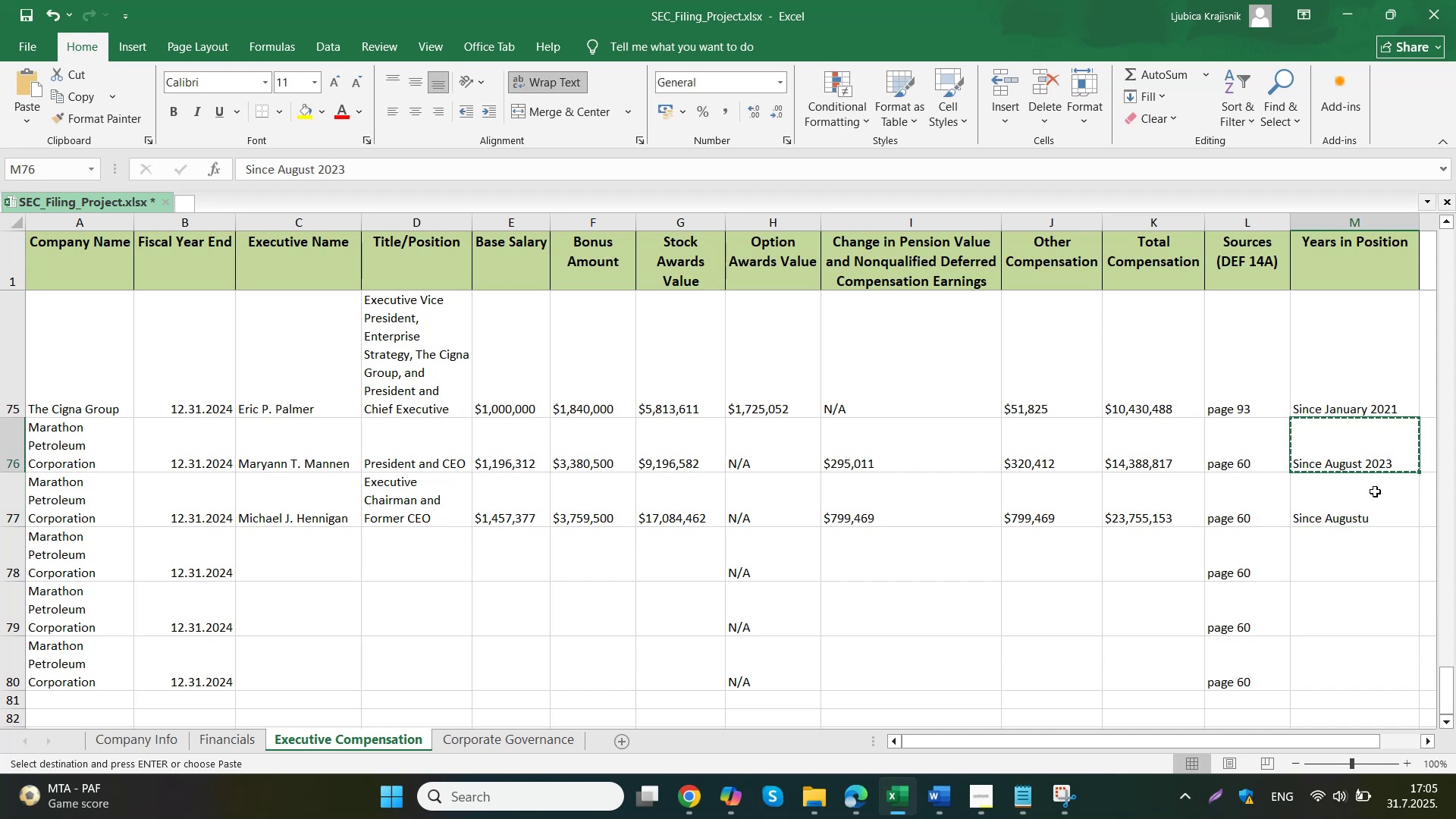 
key(Control+V)
 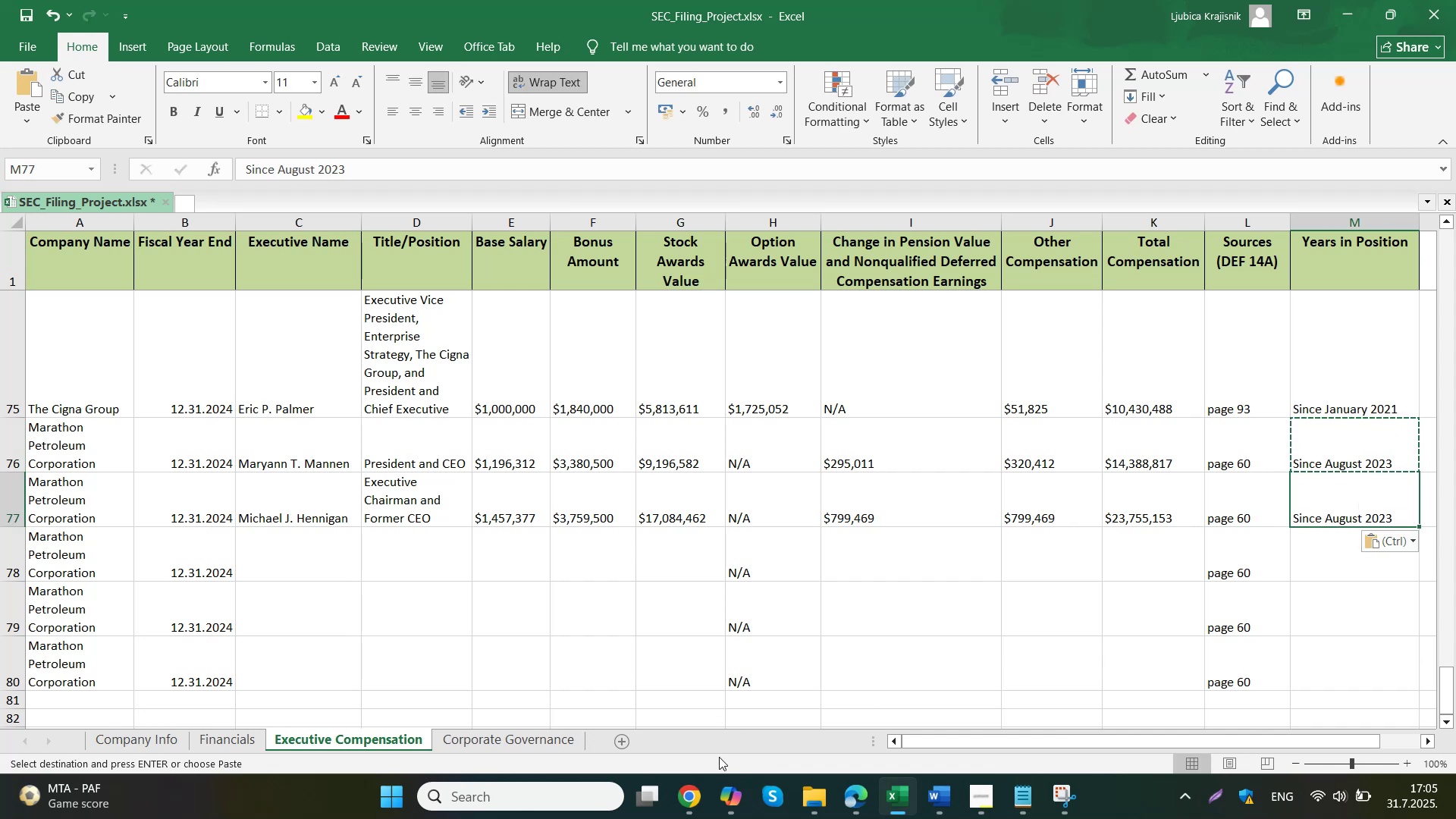 
left_click([606, 729])
 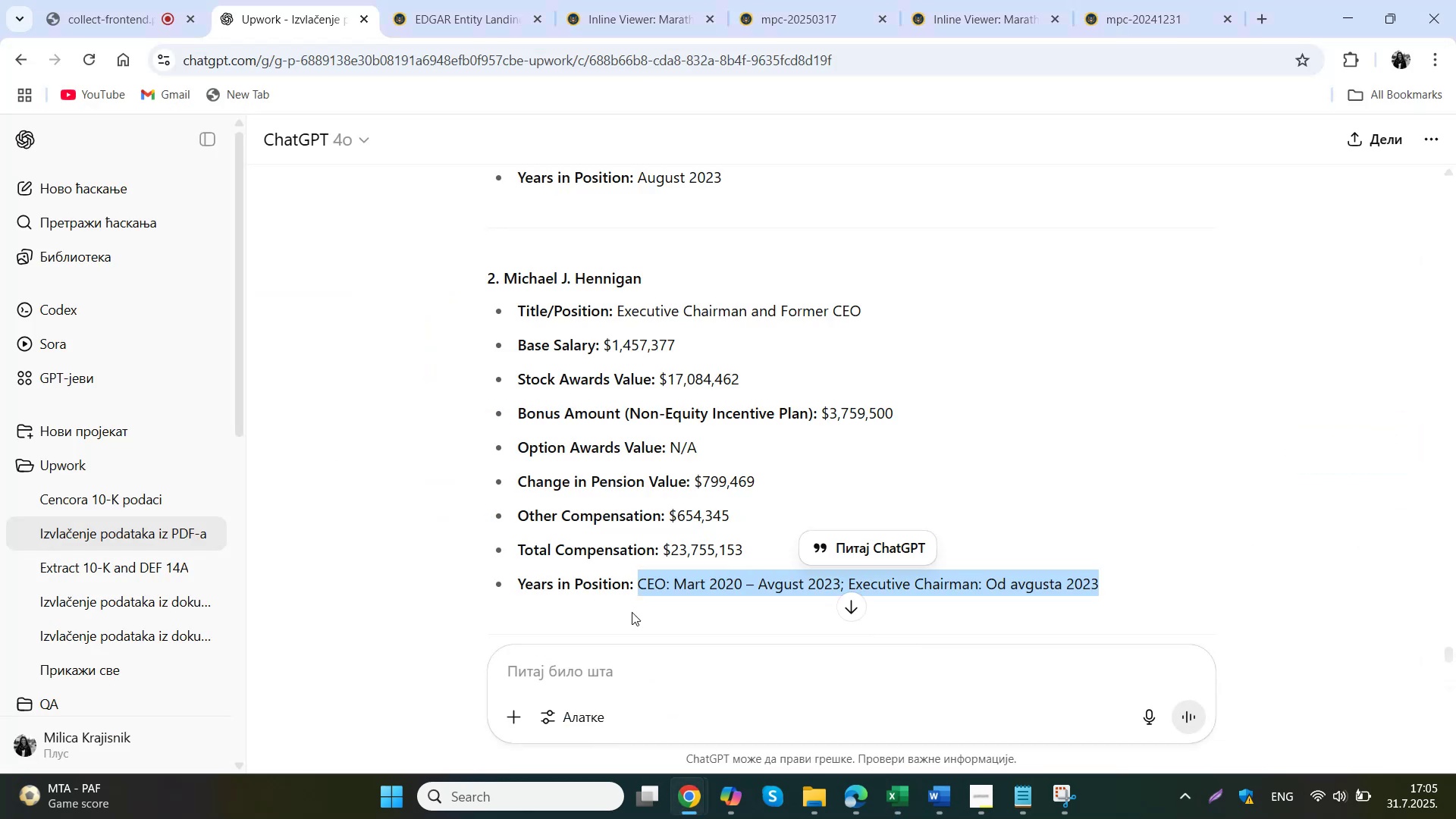 
scroll: coordinate [638, 438], scroll_direction: down, amount: 3.0
 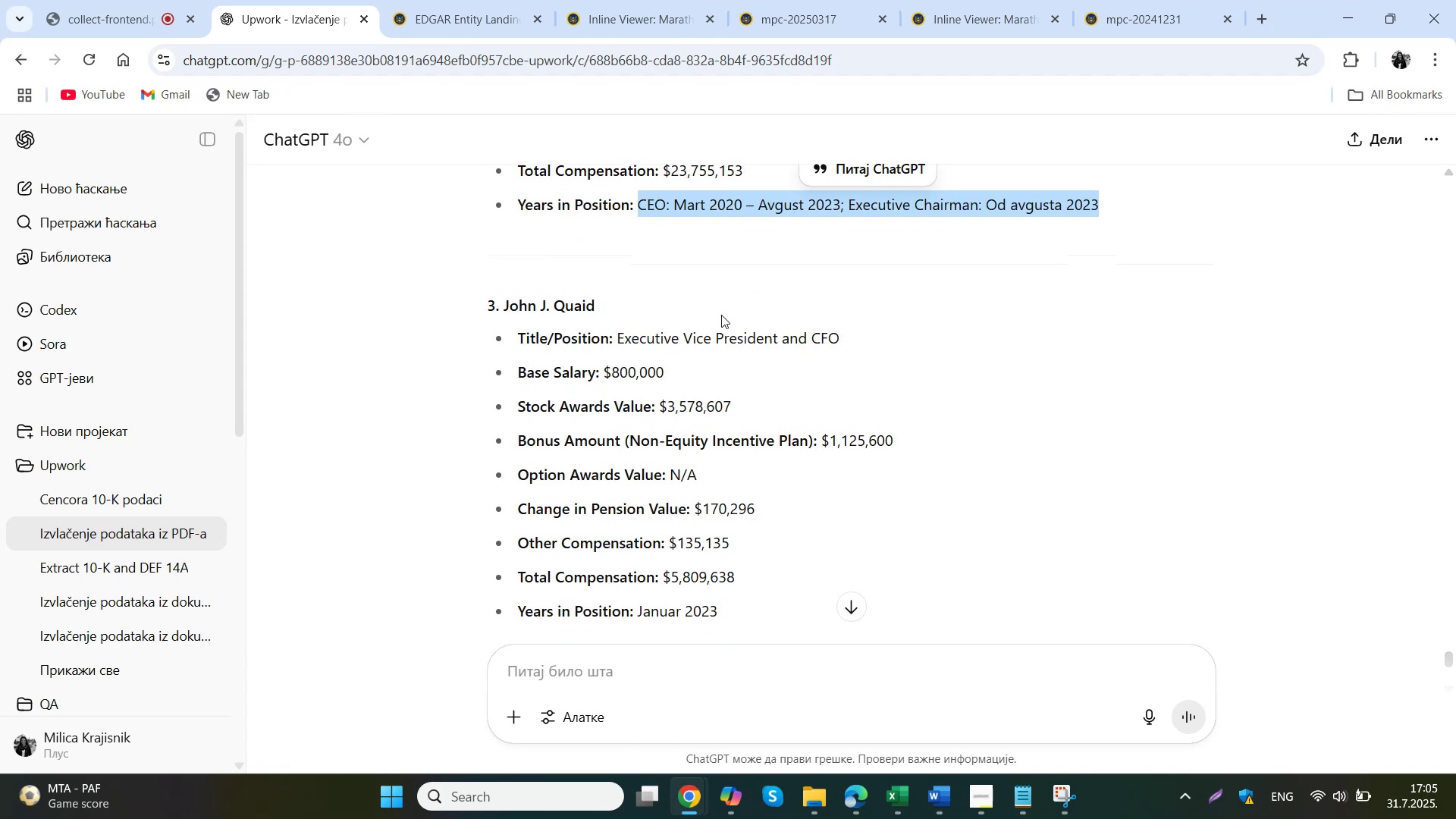 
left_click_drag(start_coordinate=[608, 306], to_coordinate=[503, 315])
 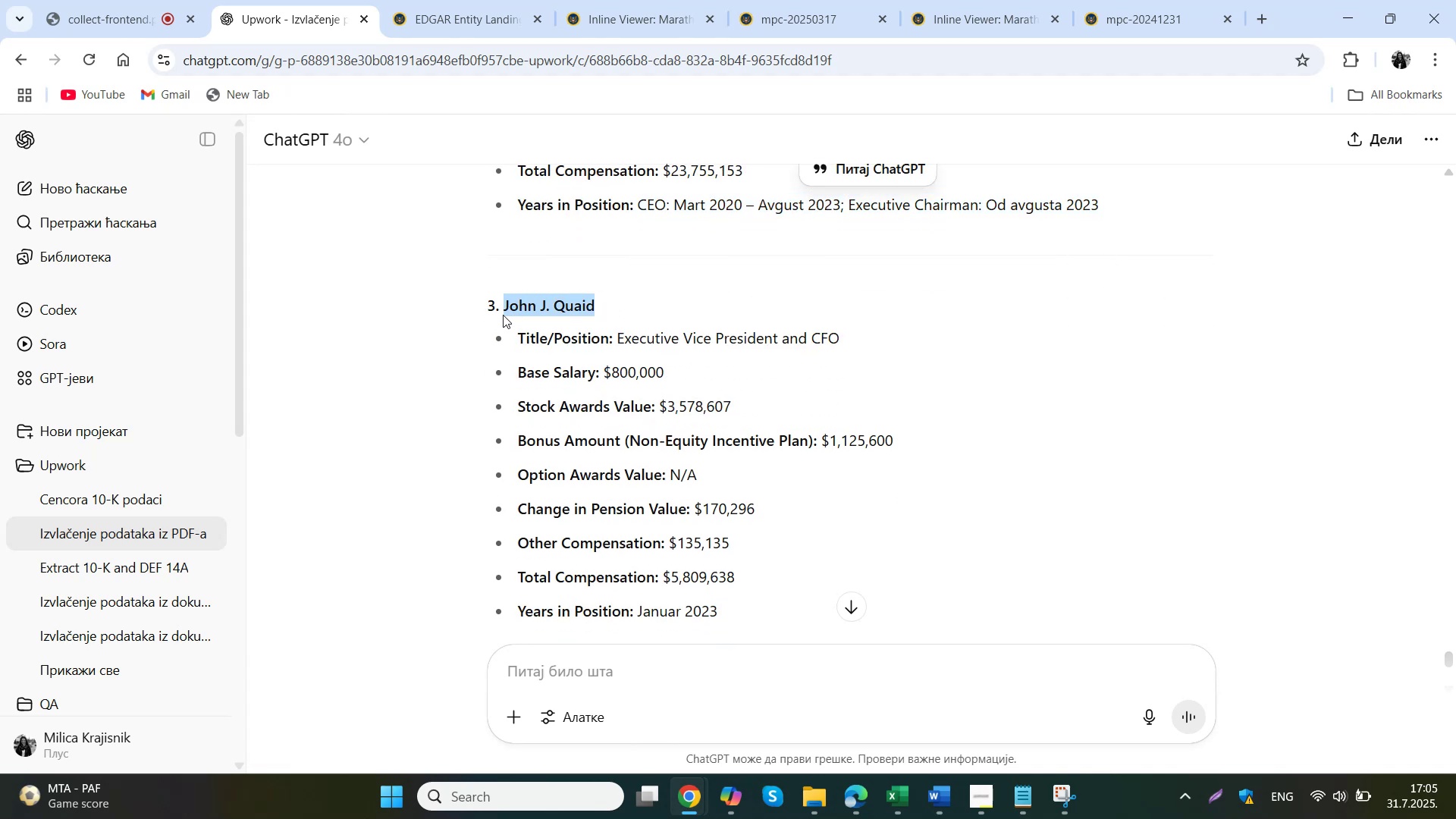 
key(Control+C)
 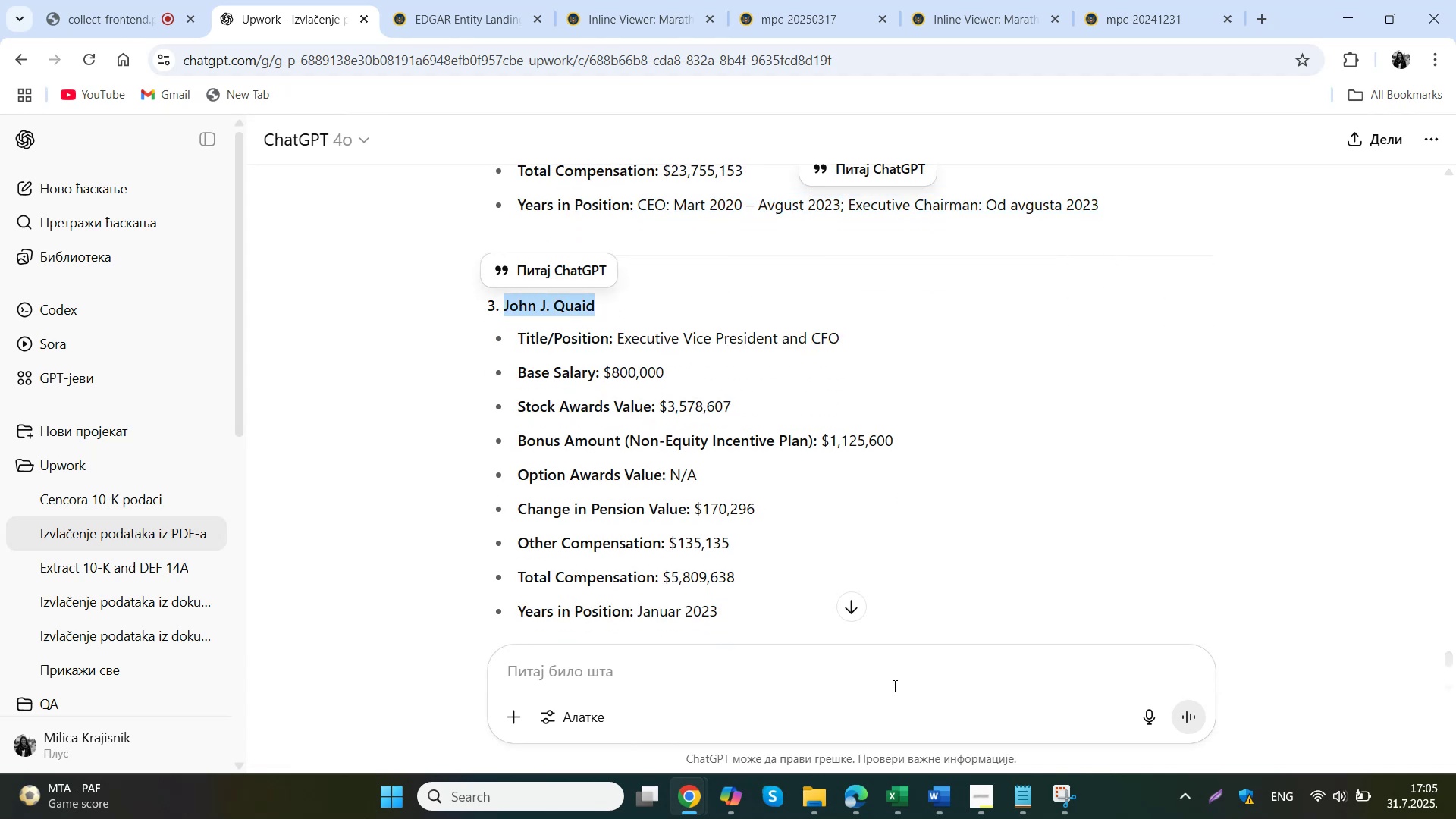 
left_click([896, 818])
 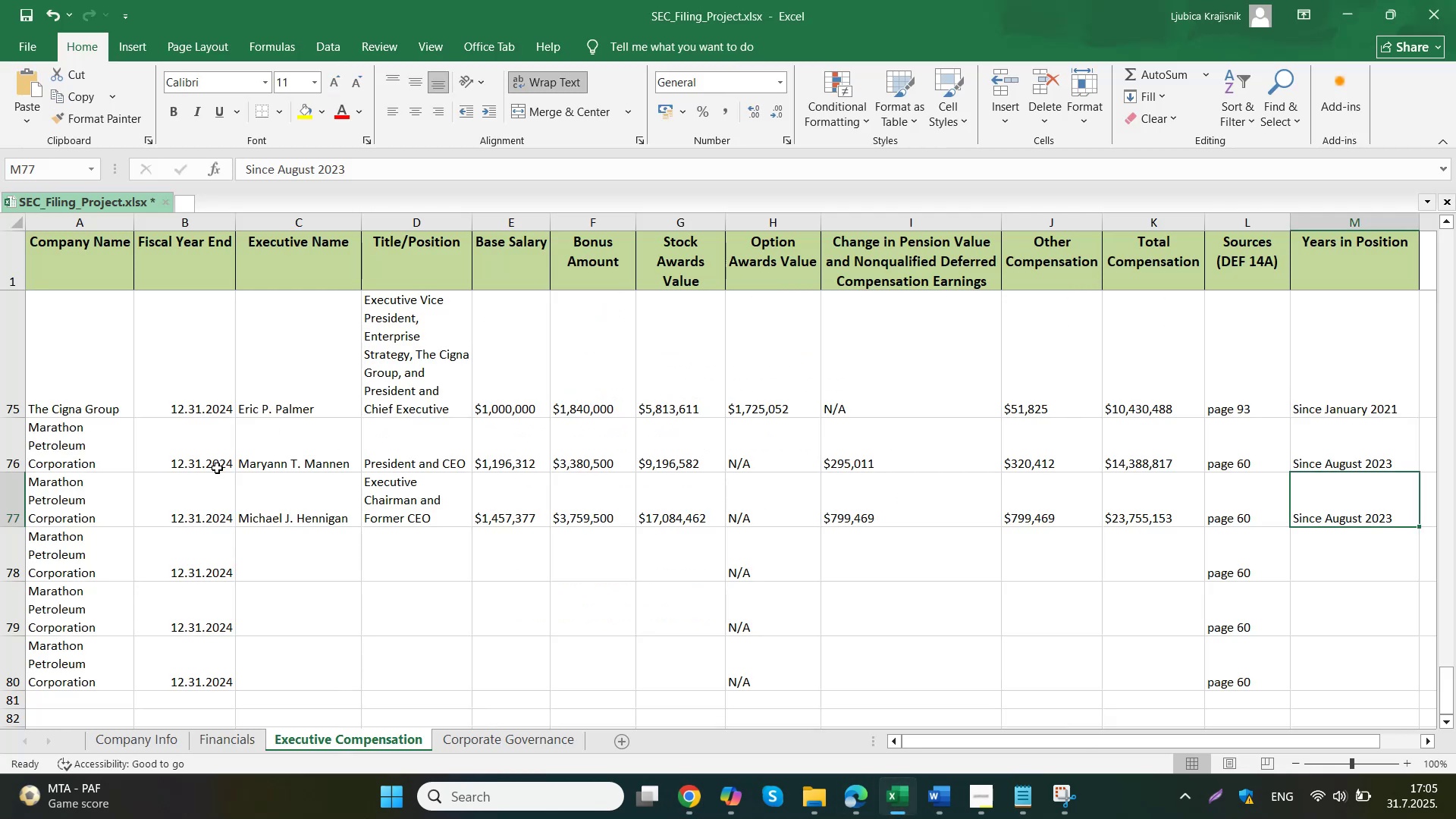 
double_click([305, 566])
 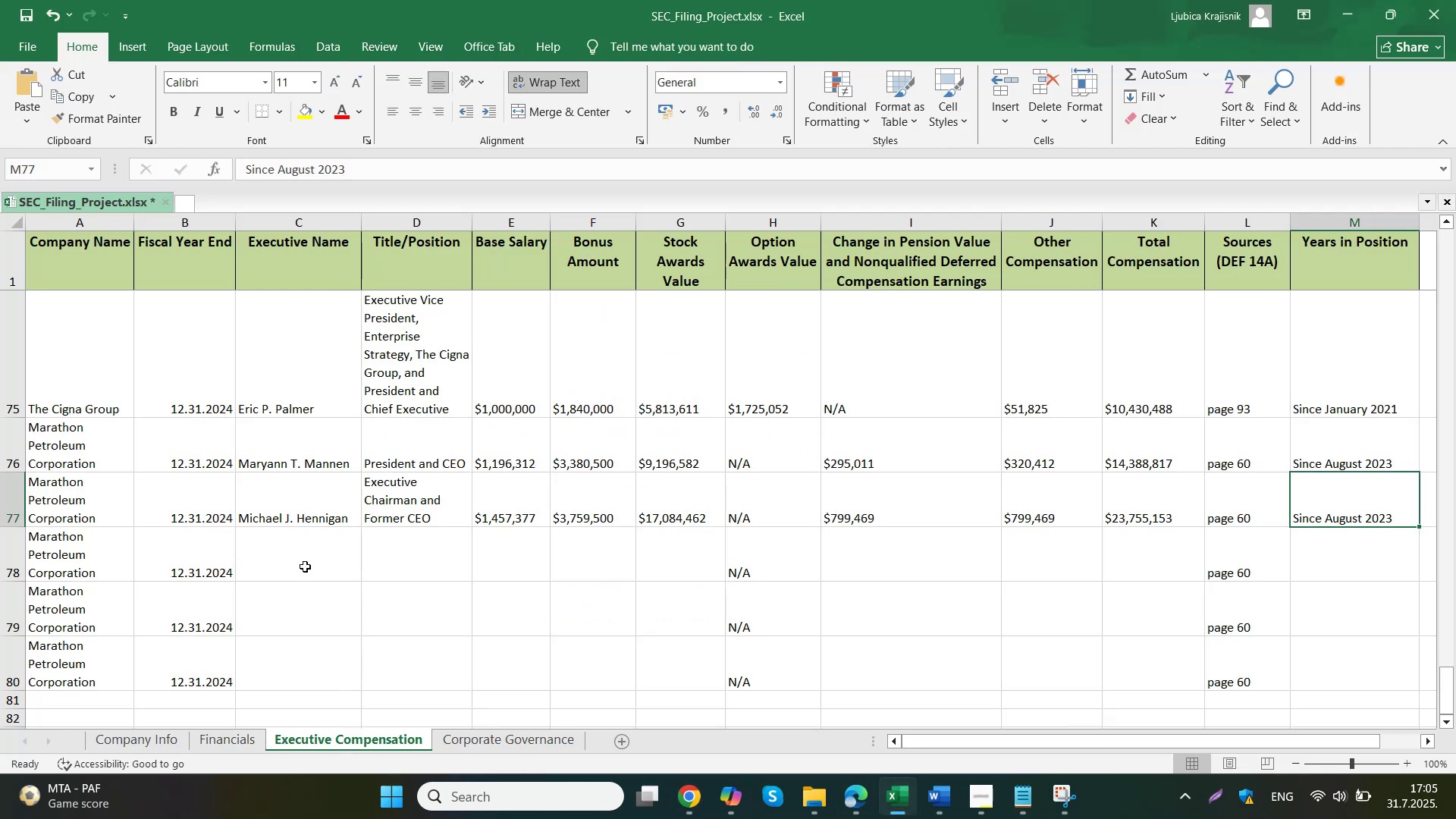 
key(Control+ControlLeft)
 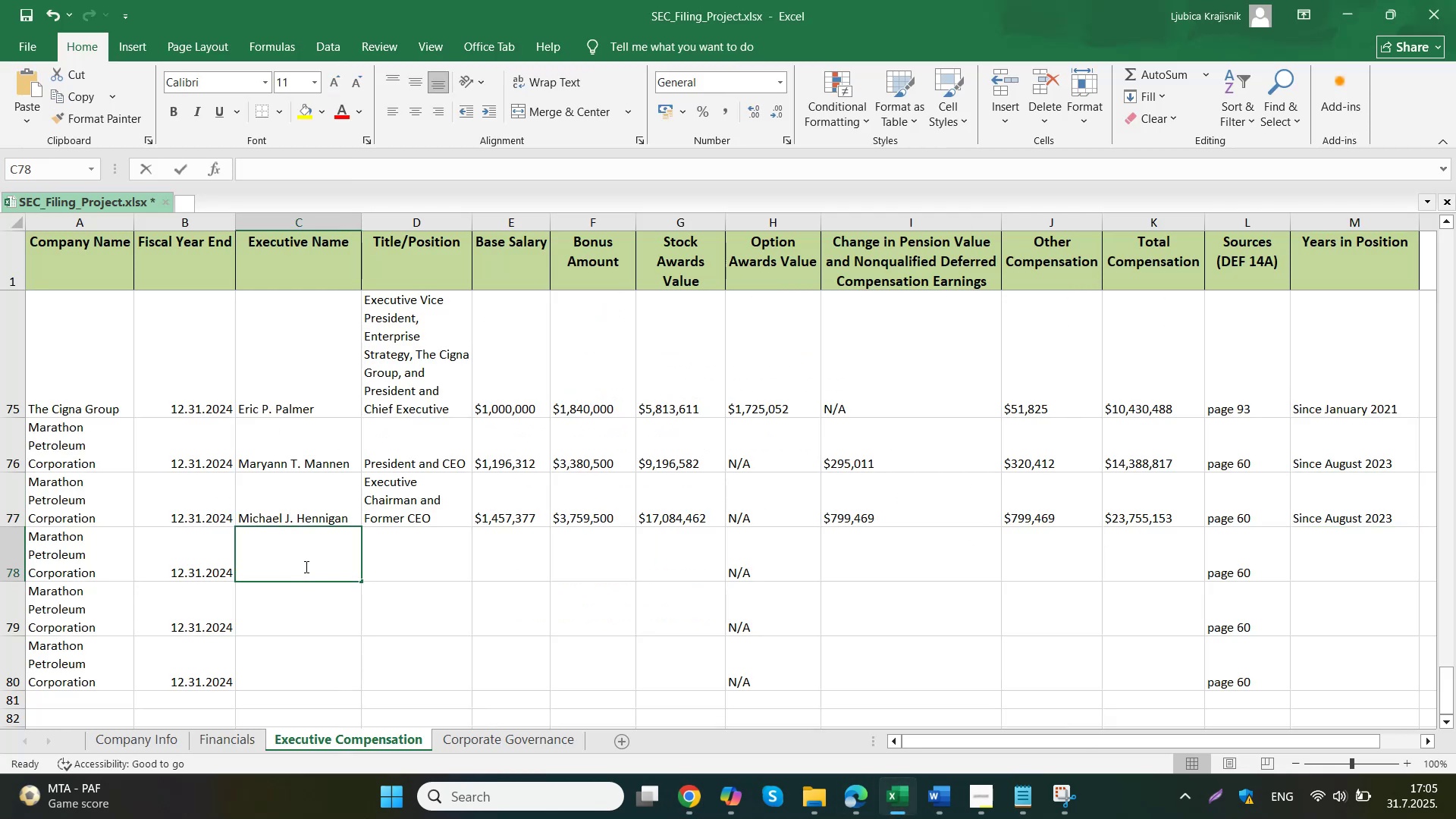 
triple_click([397, 554])
 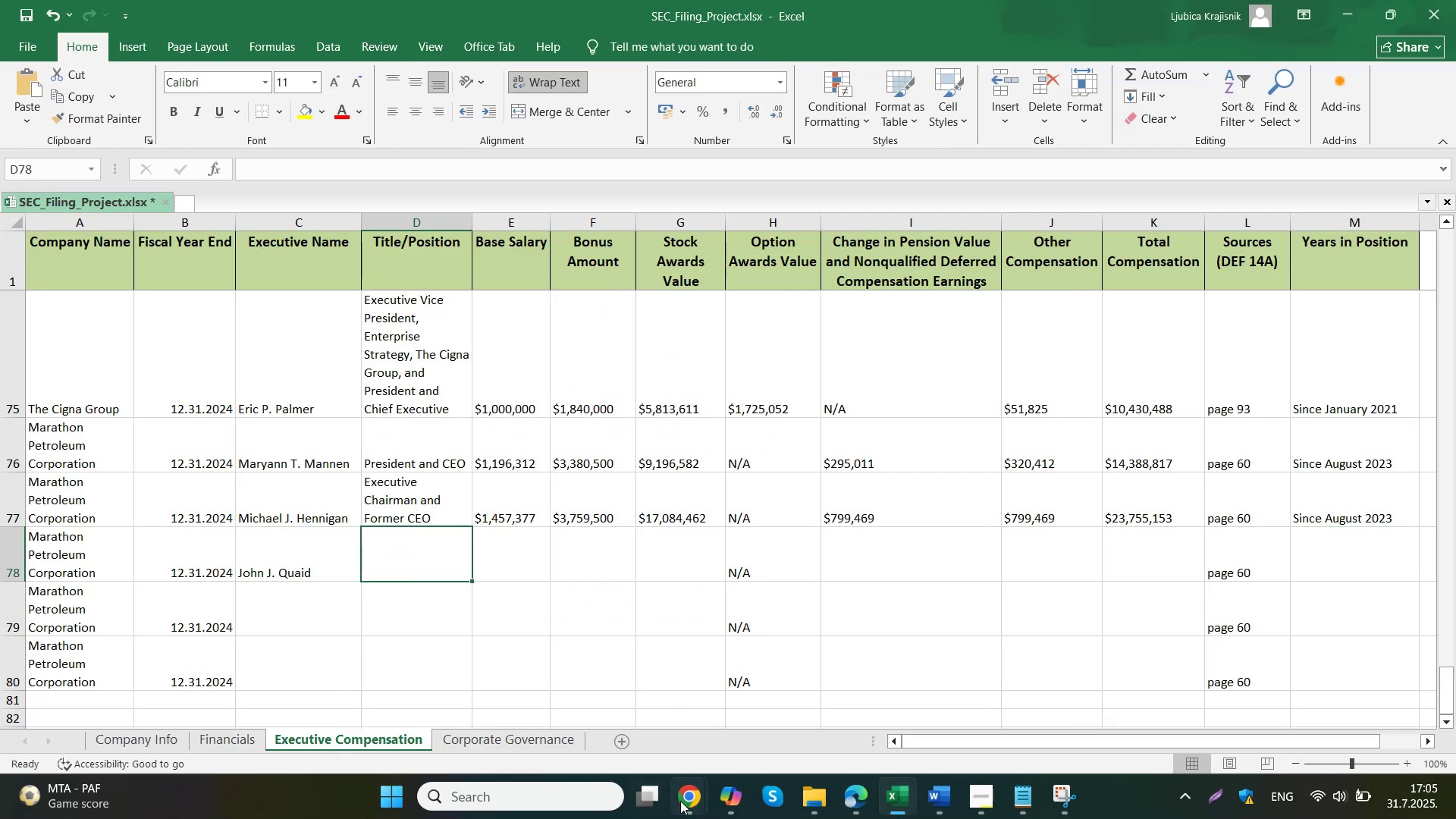 
double_click([544, 678])
 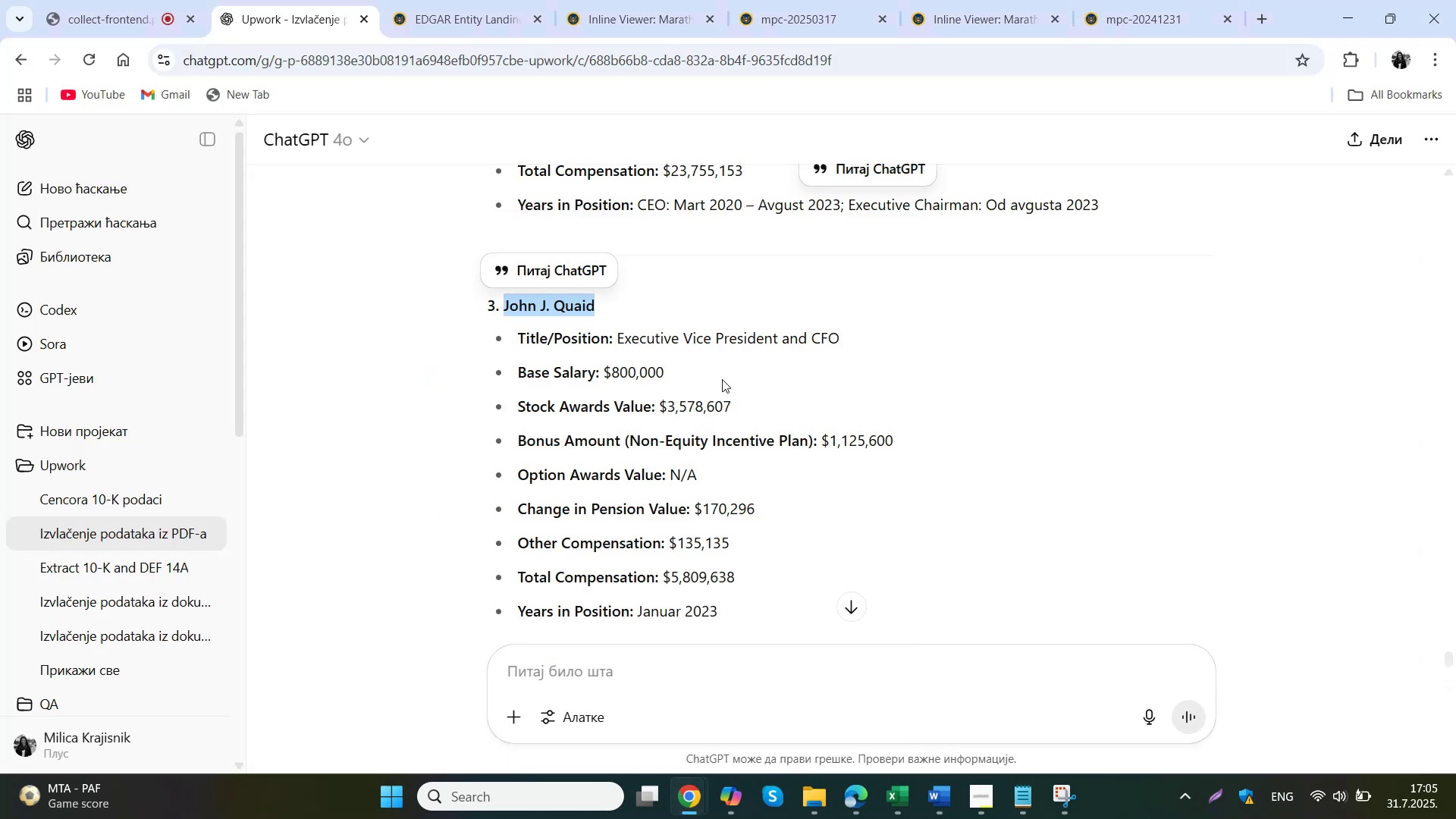 
left_click_drag(start_coordinate=[856, 343], to_coordinate=[617, 343])
 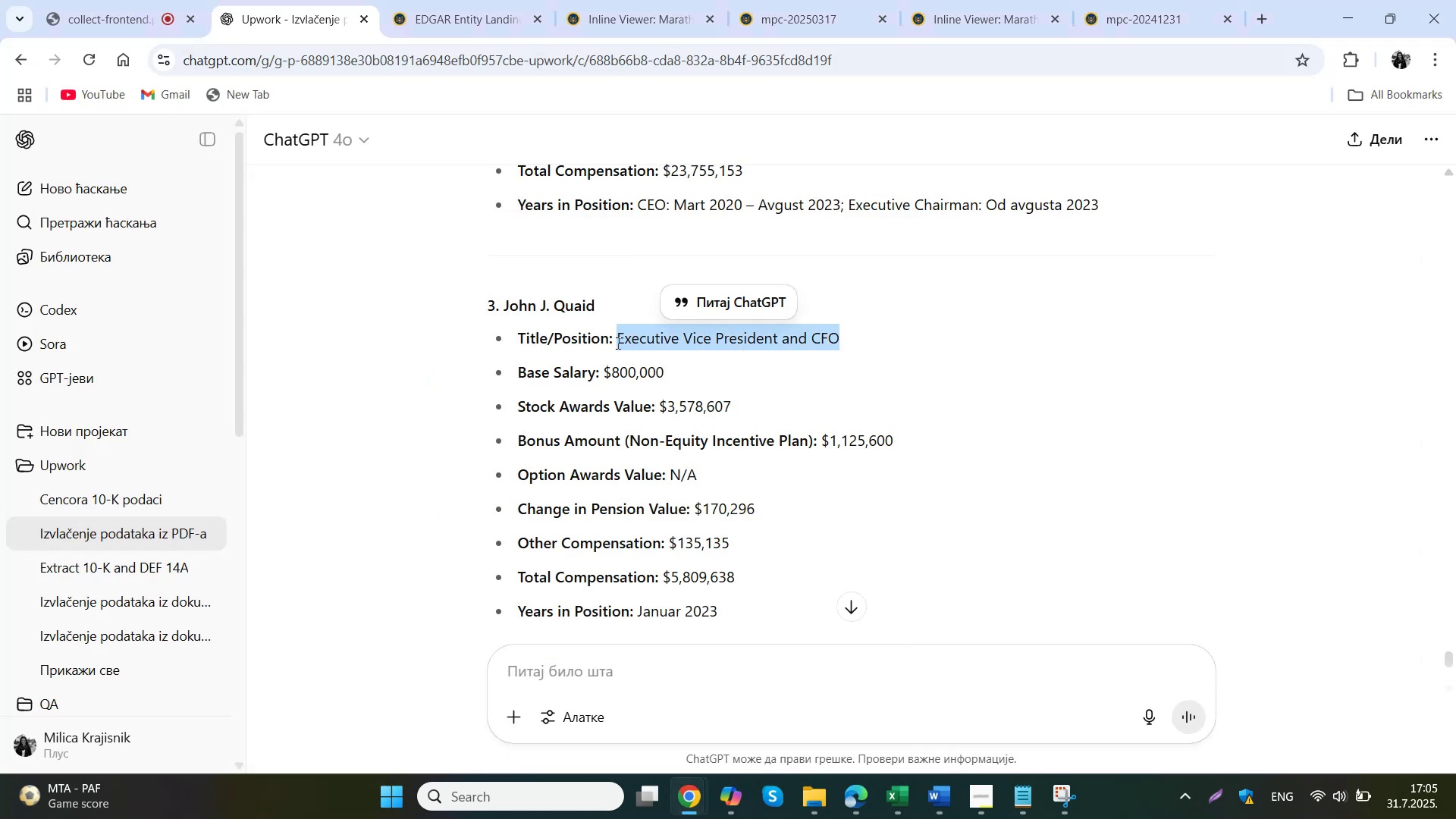 
key(Control+ControlLeft)
 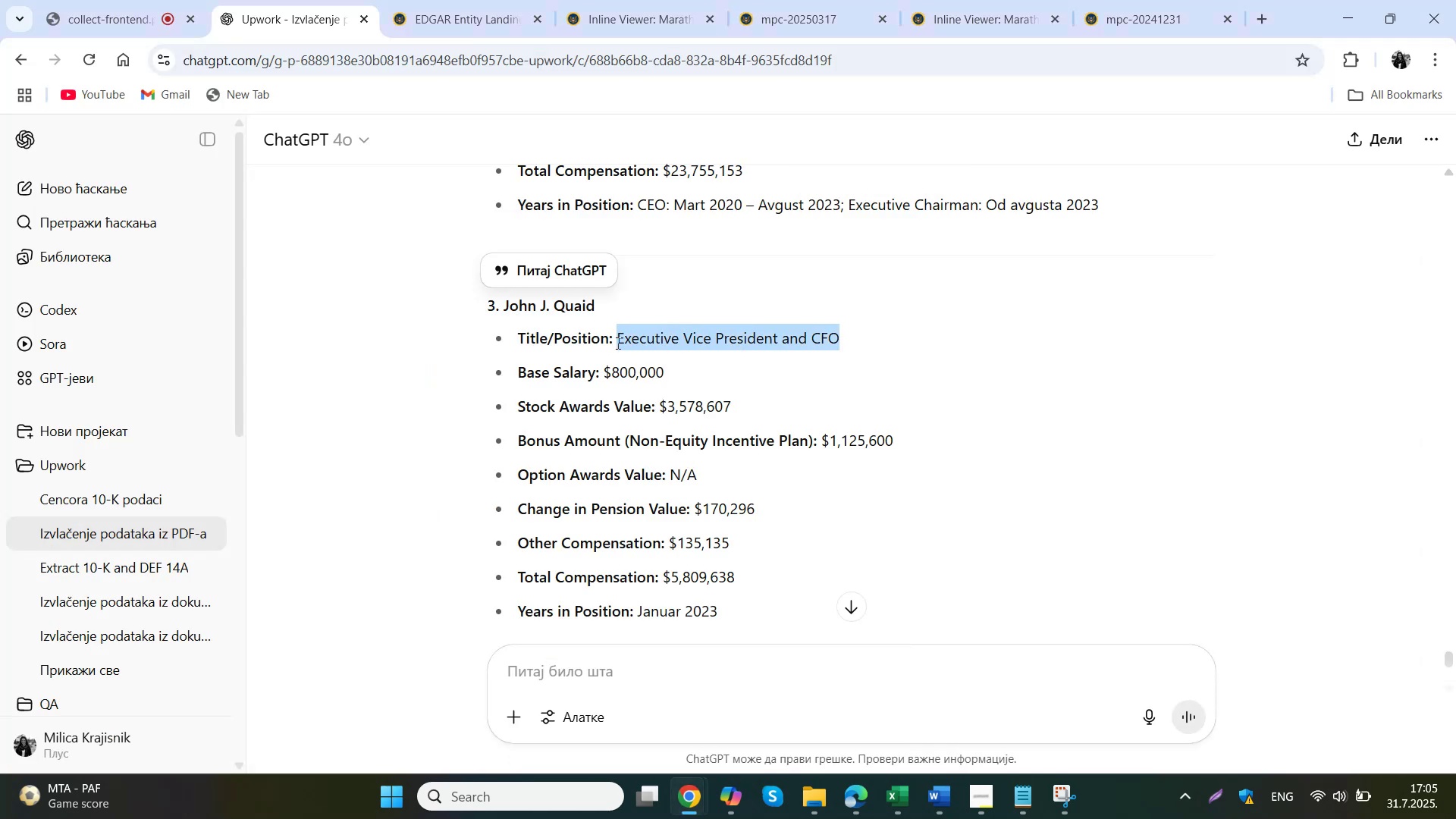 
key(Control+C)
 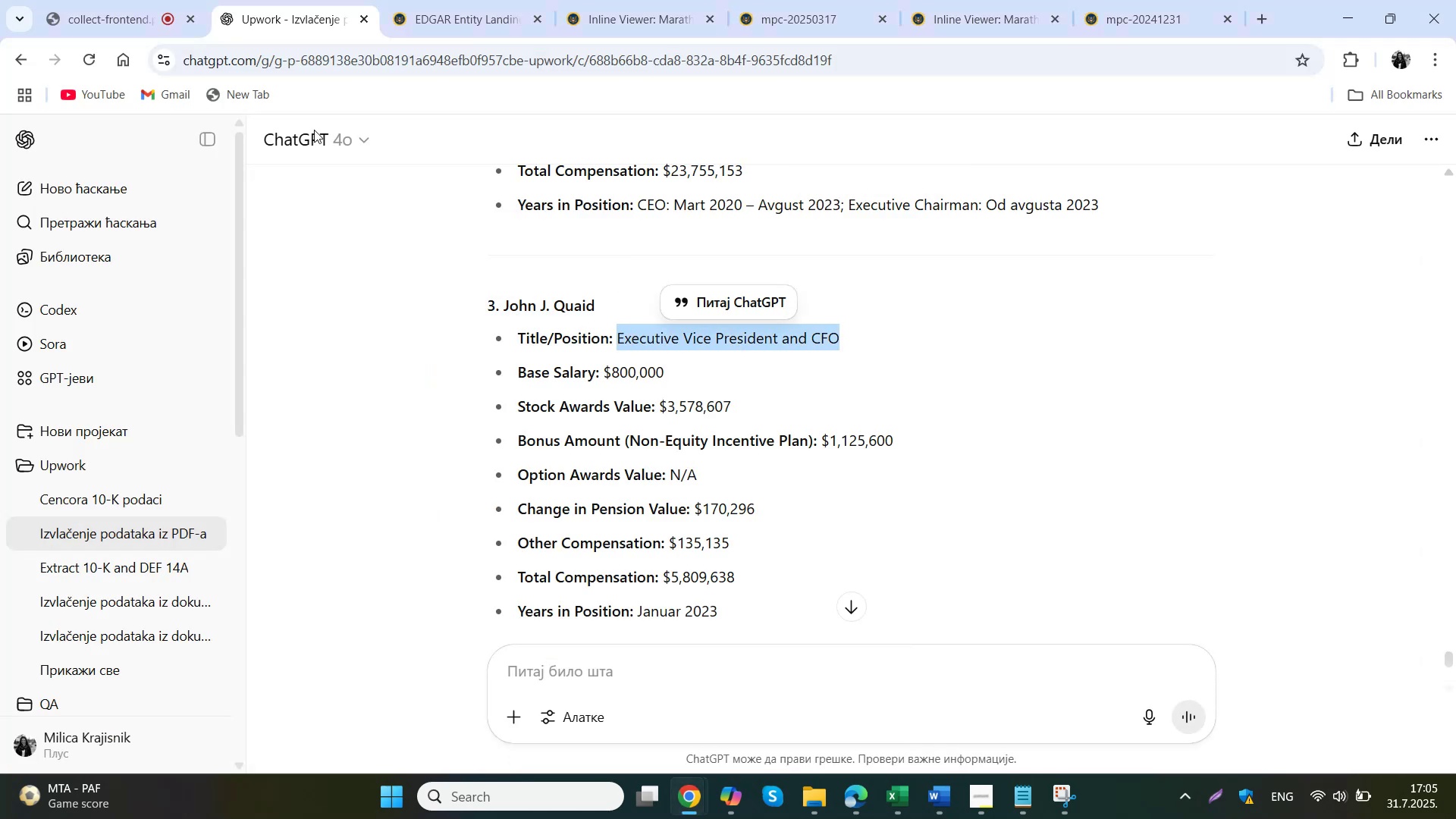 
left_click([95, 0])
 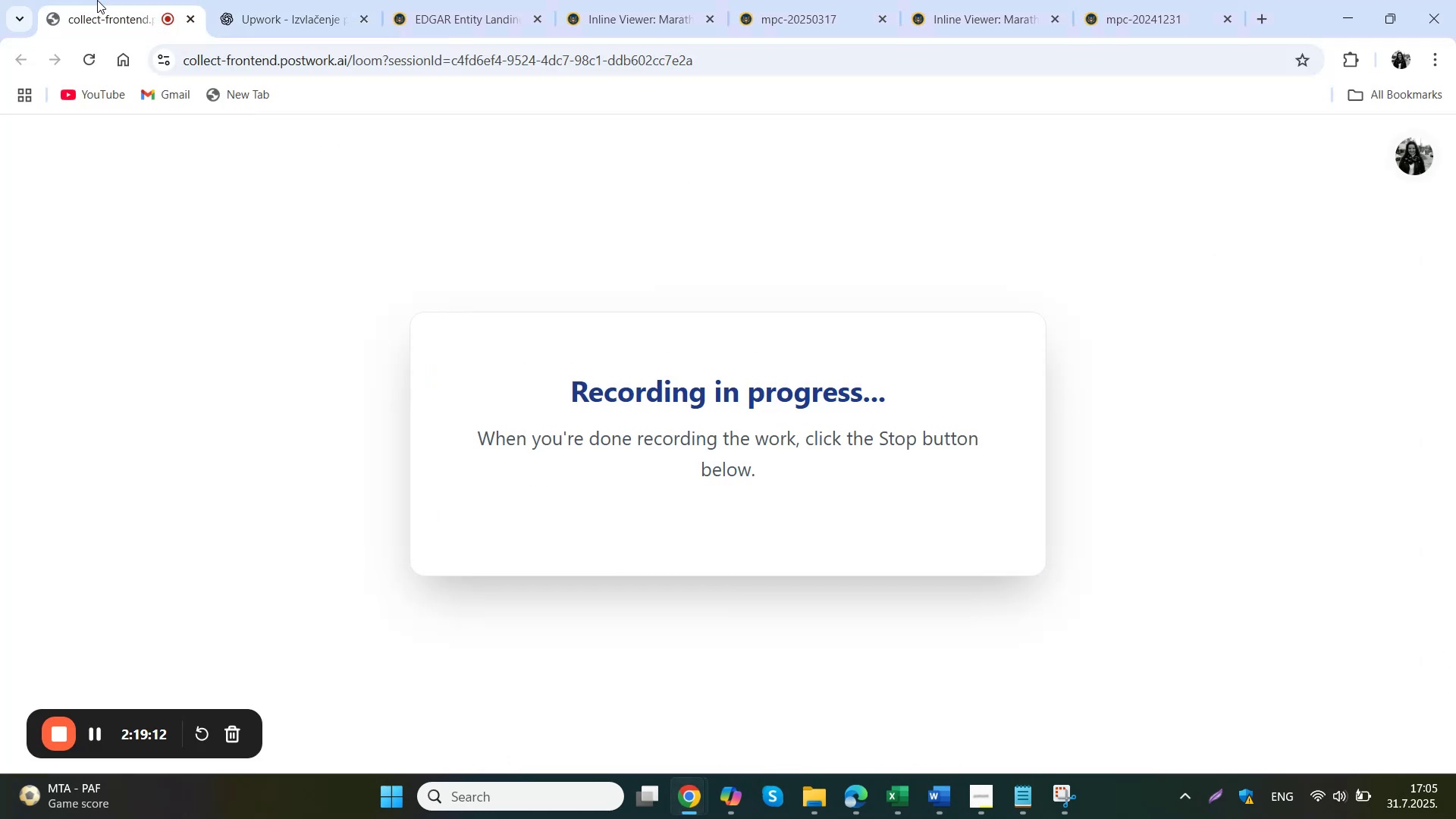 
left_click([318, 0])
 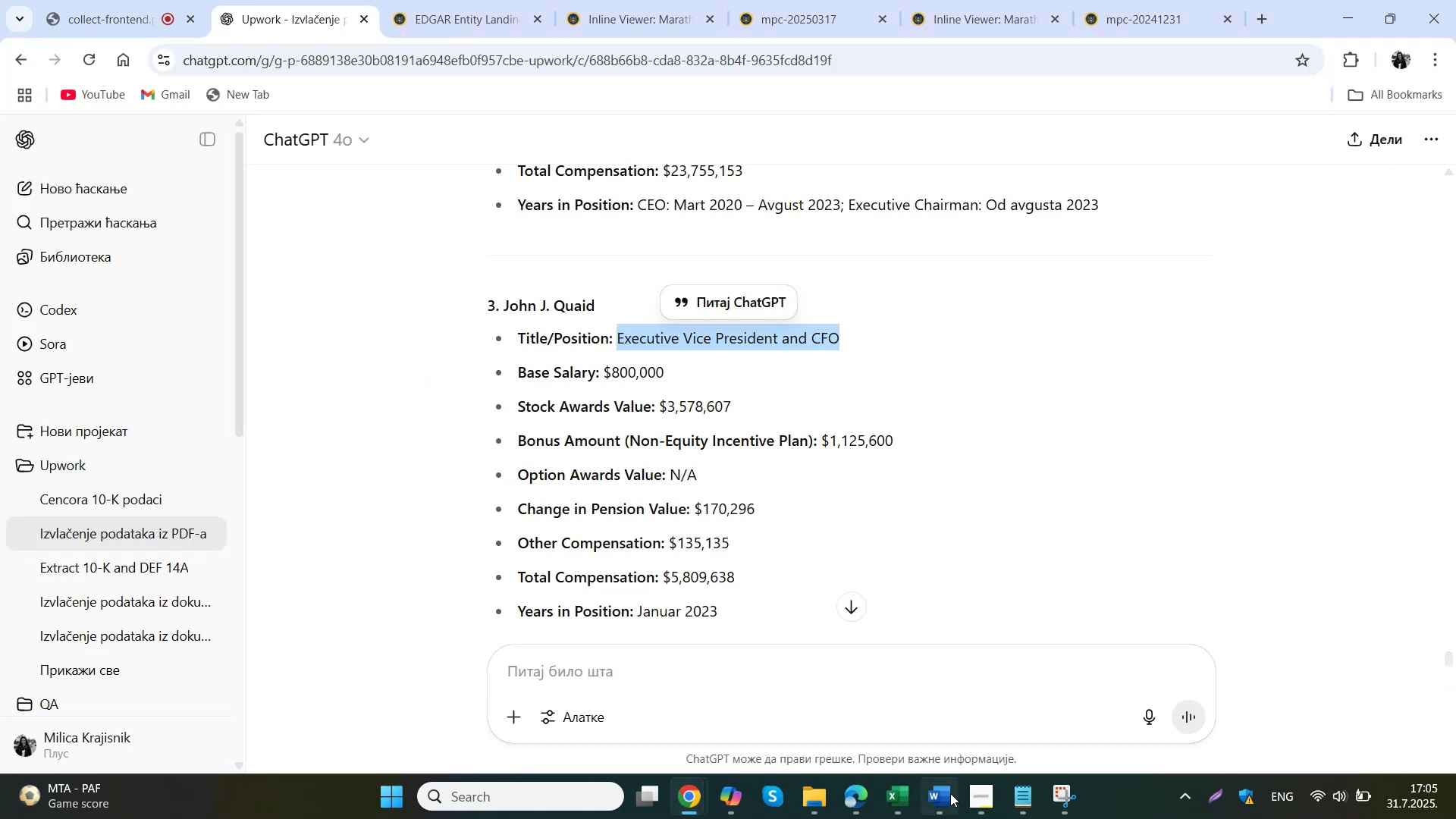 
left_click([906, 778])
 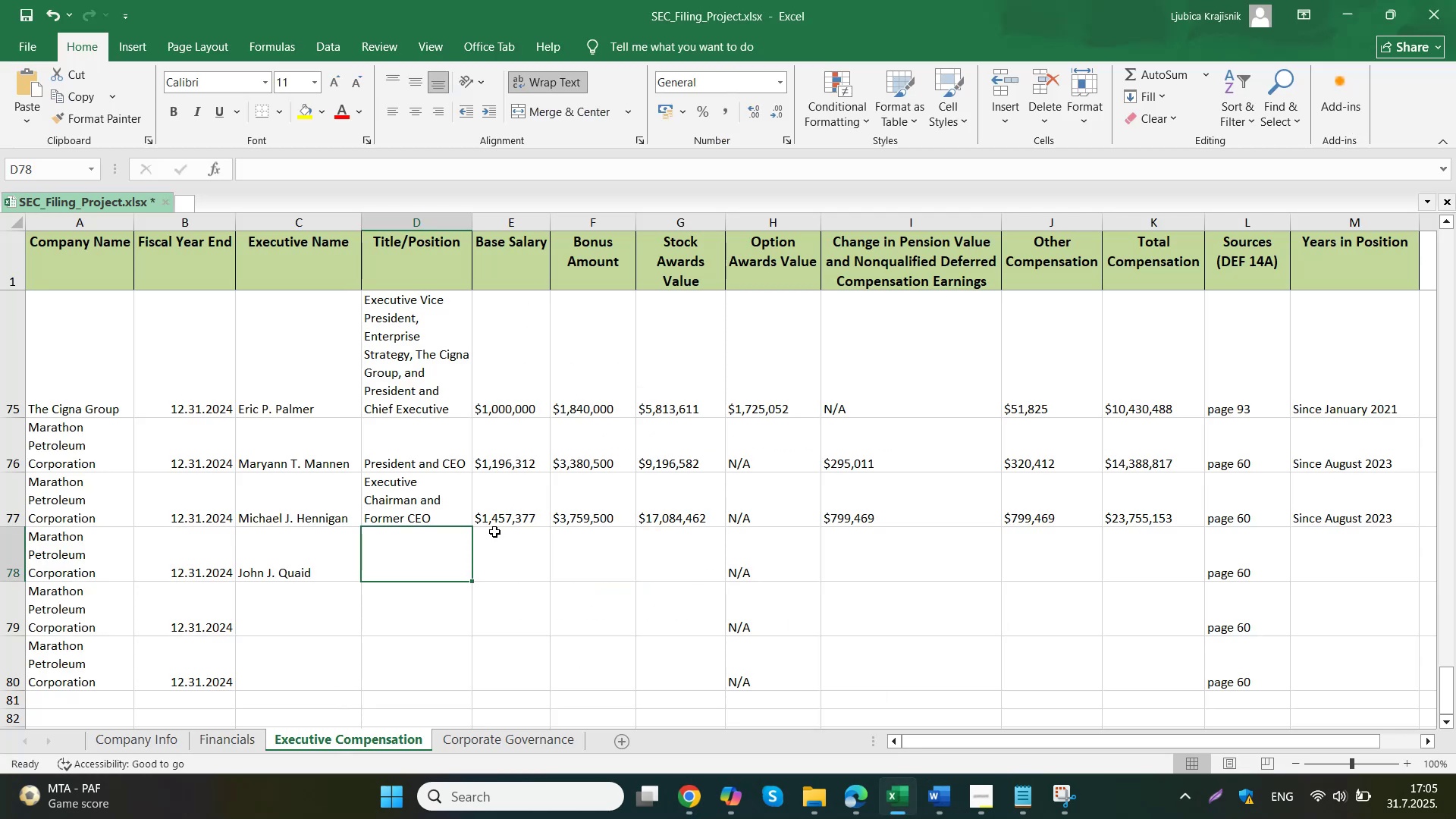 
double_click([462, 547])
 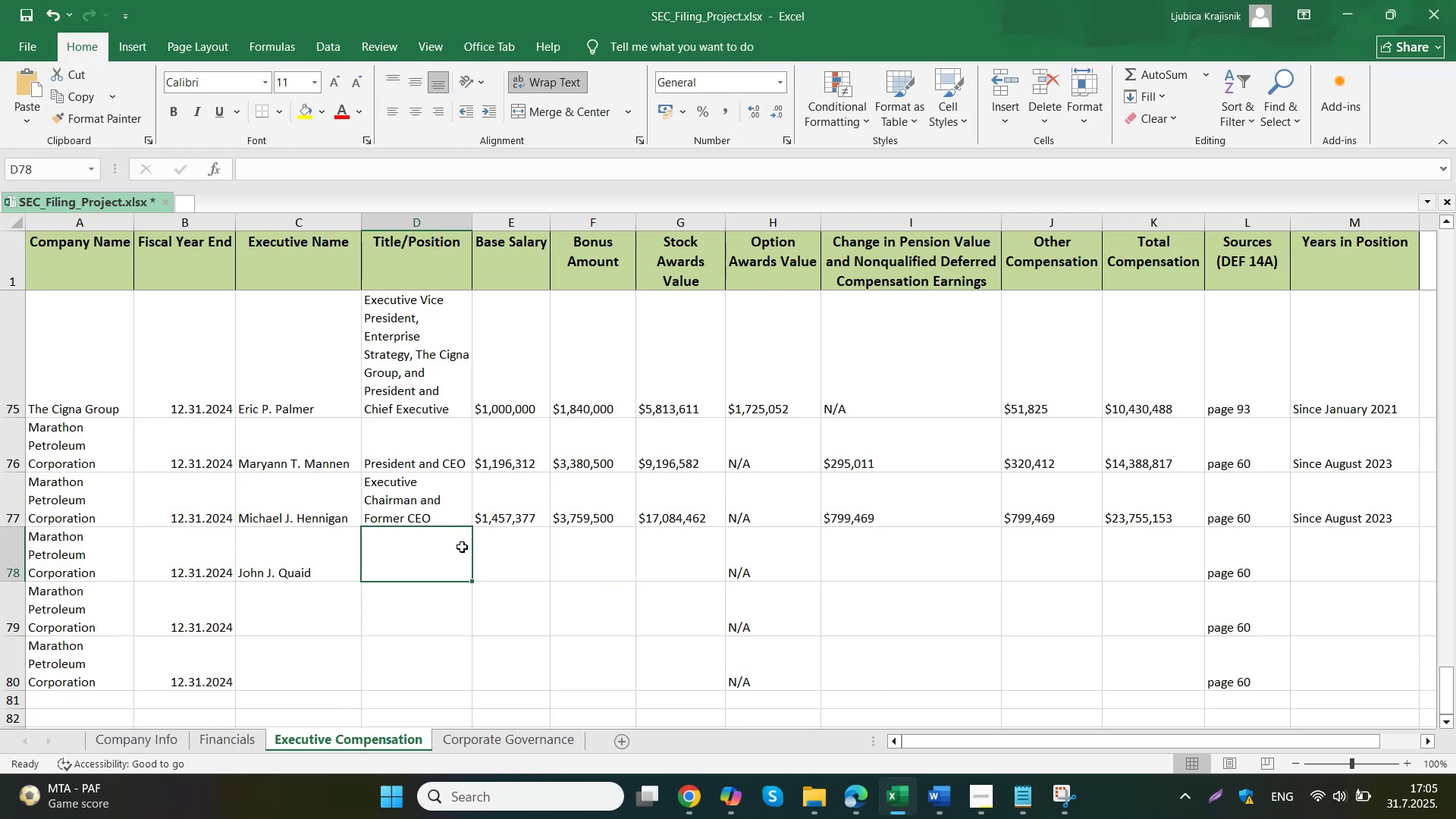 
key(Control+V)
 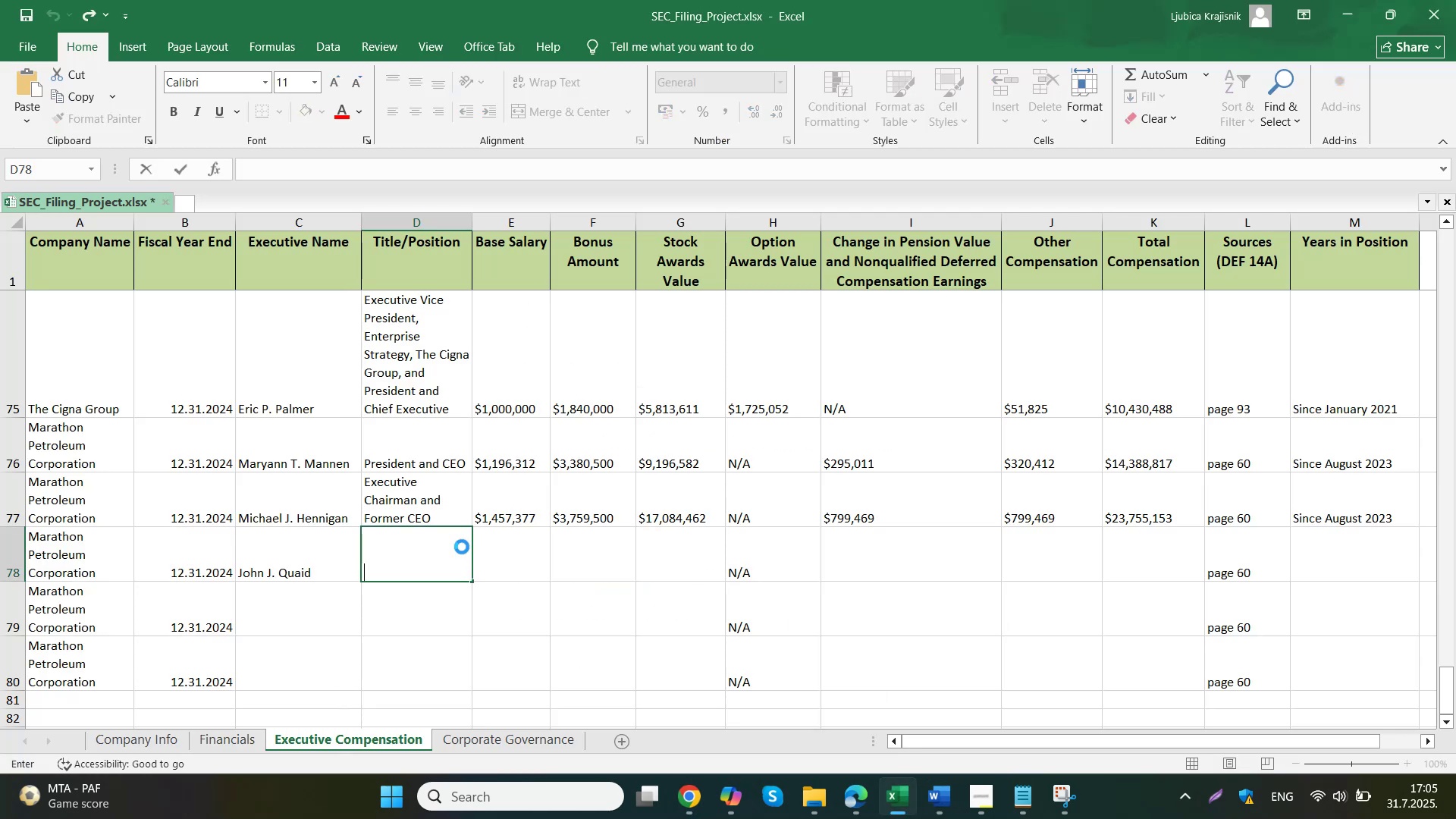 
left_click([527, 560])
 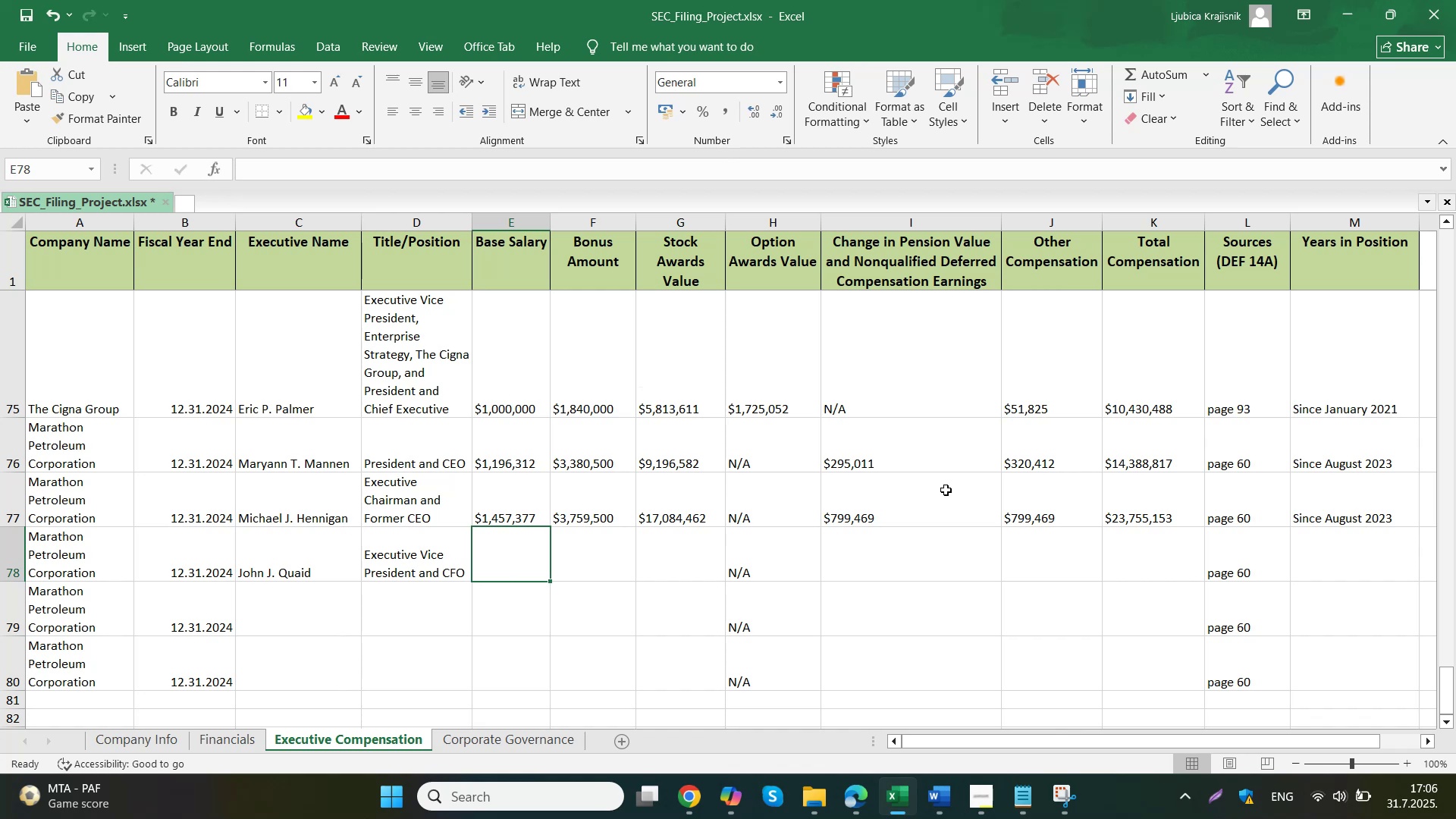 
wait(25.67)
 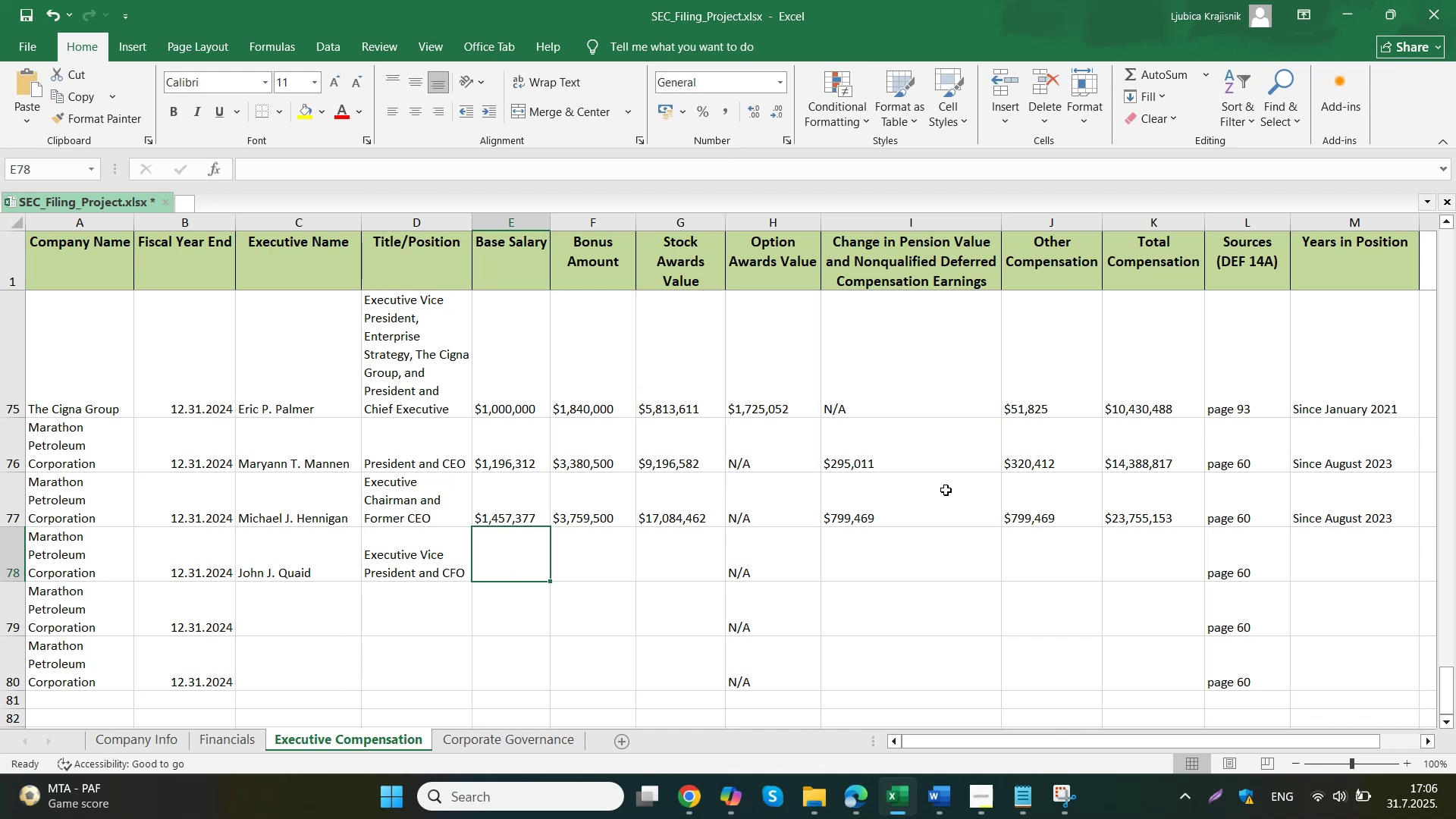 
left_click([614, 730])
 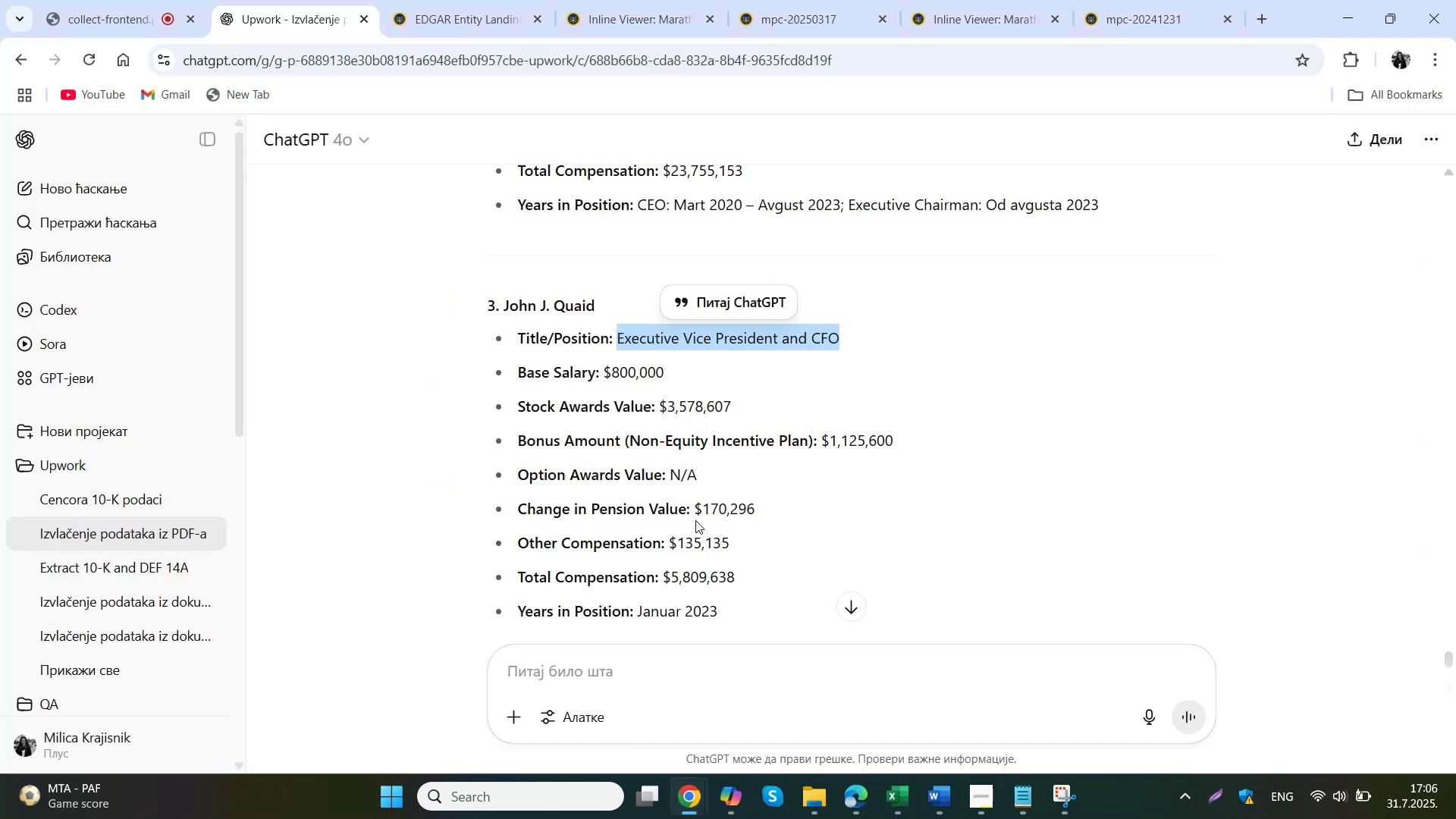 
left_click_drag(start_coordinate=[668, 370], to_coordinate=[605, 380])
 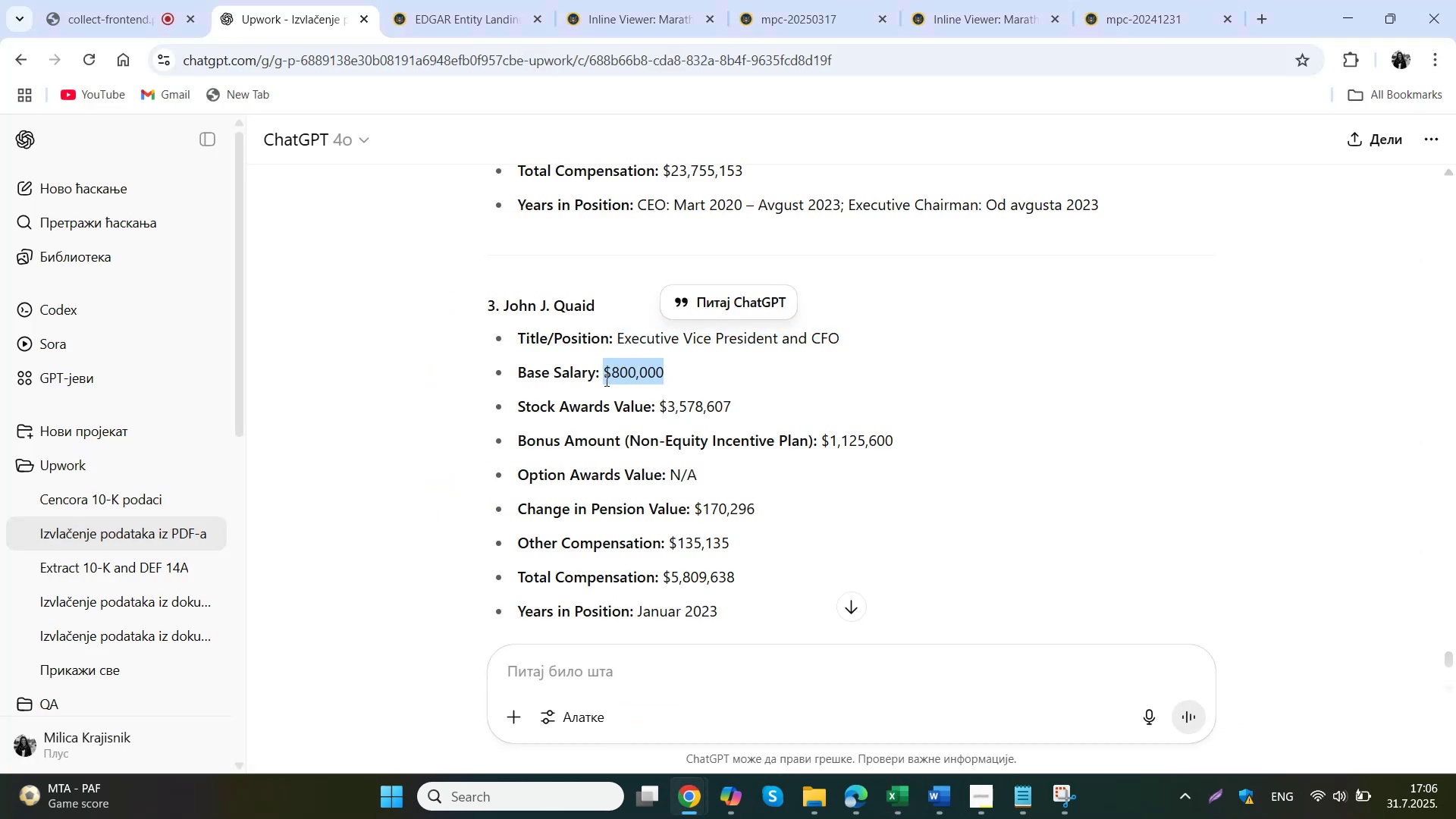 
key(Control+ControlLeft)
 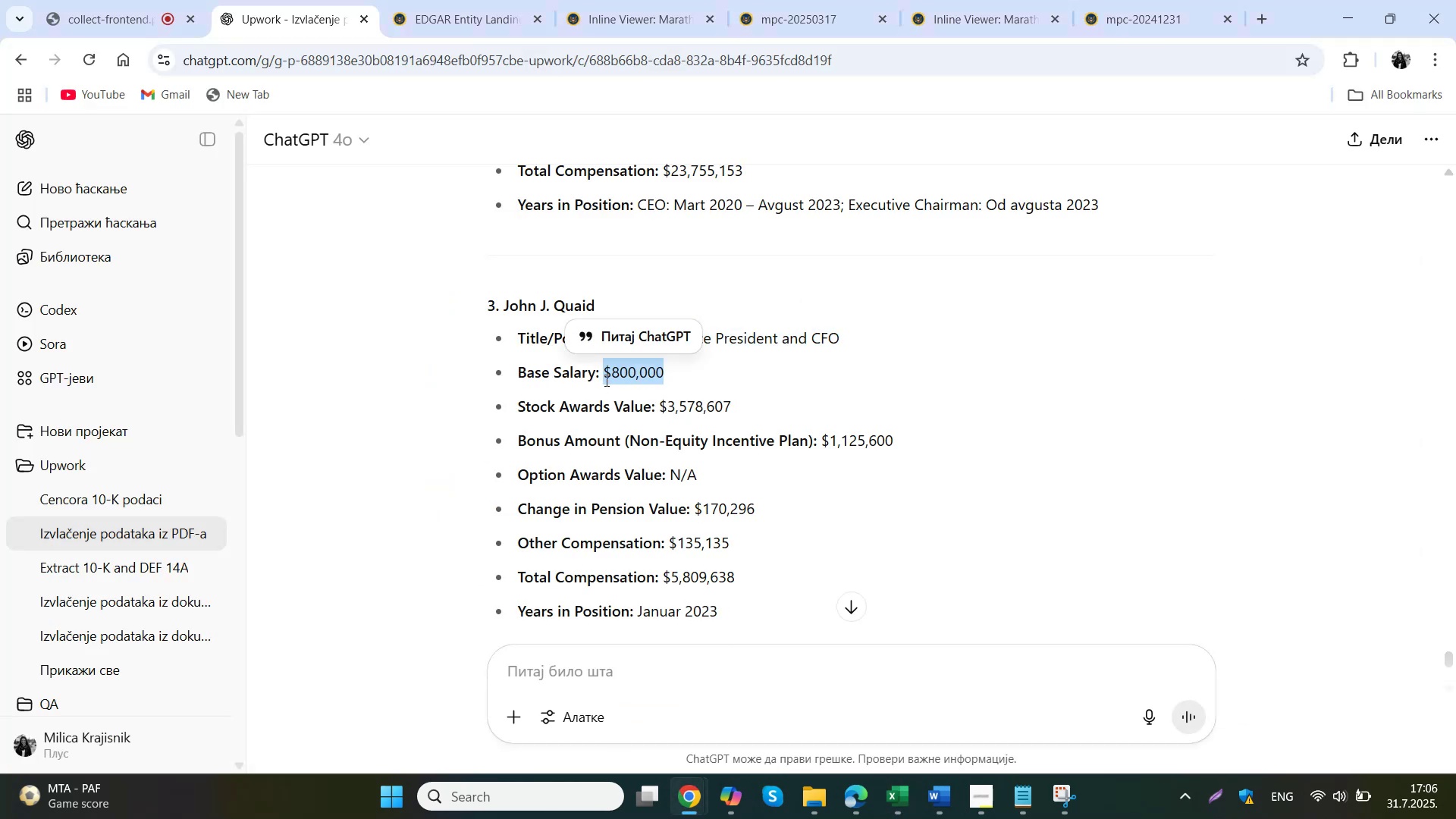 
key(Control+C)
 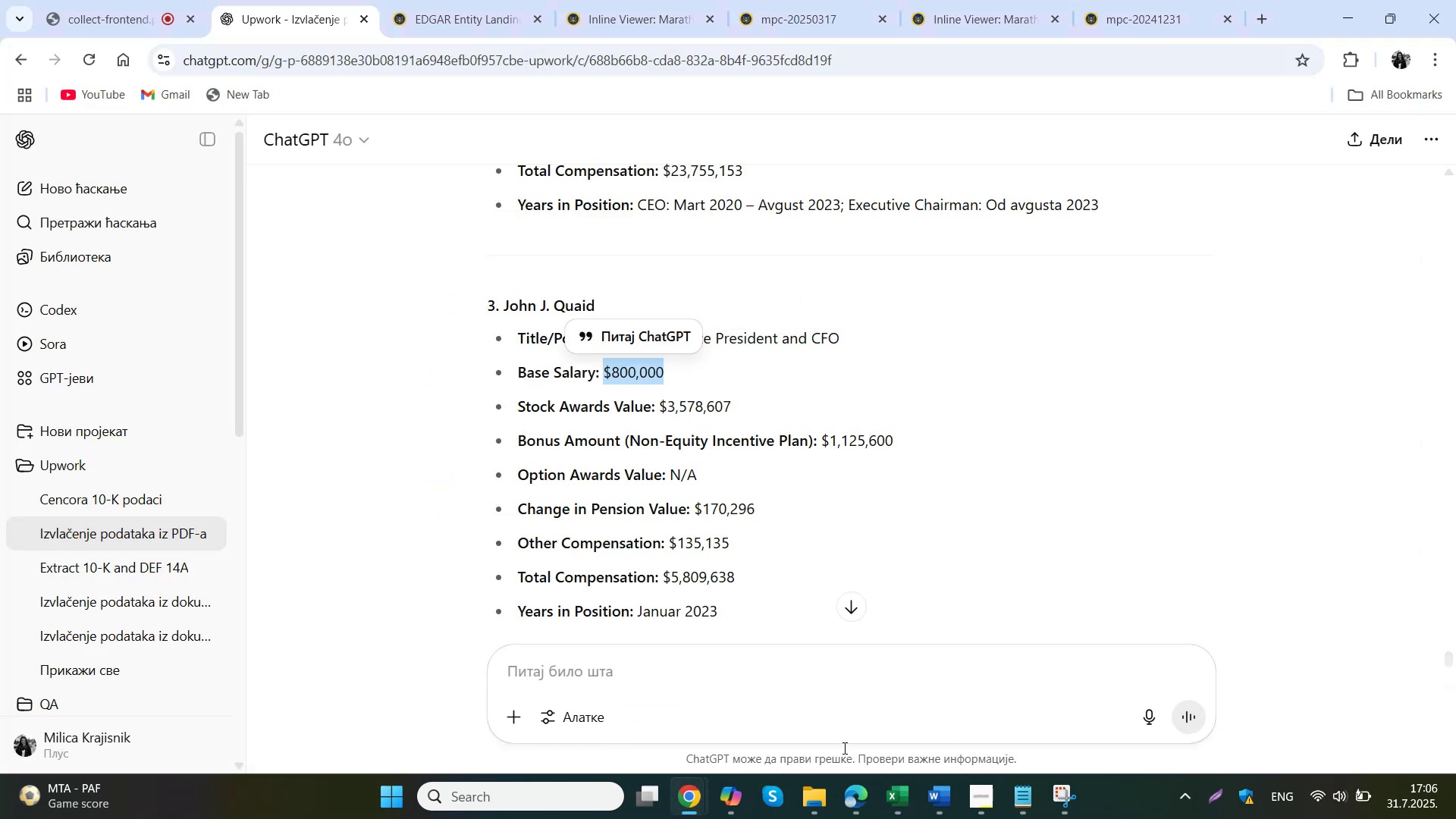 
left_click([905, 791])
 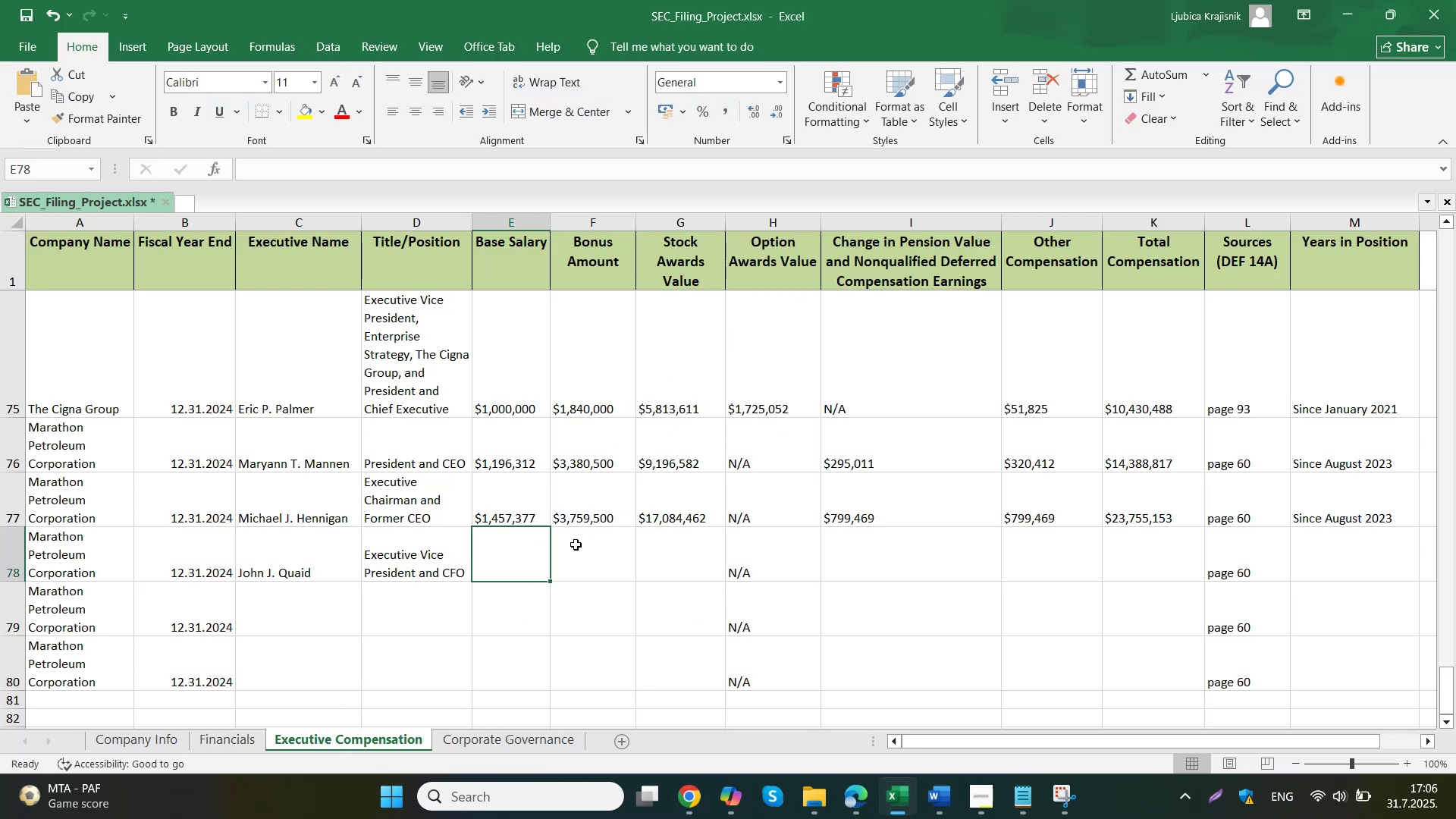 
double_click([525, 557])
 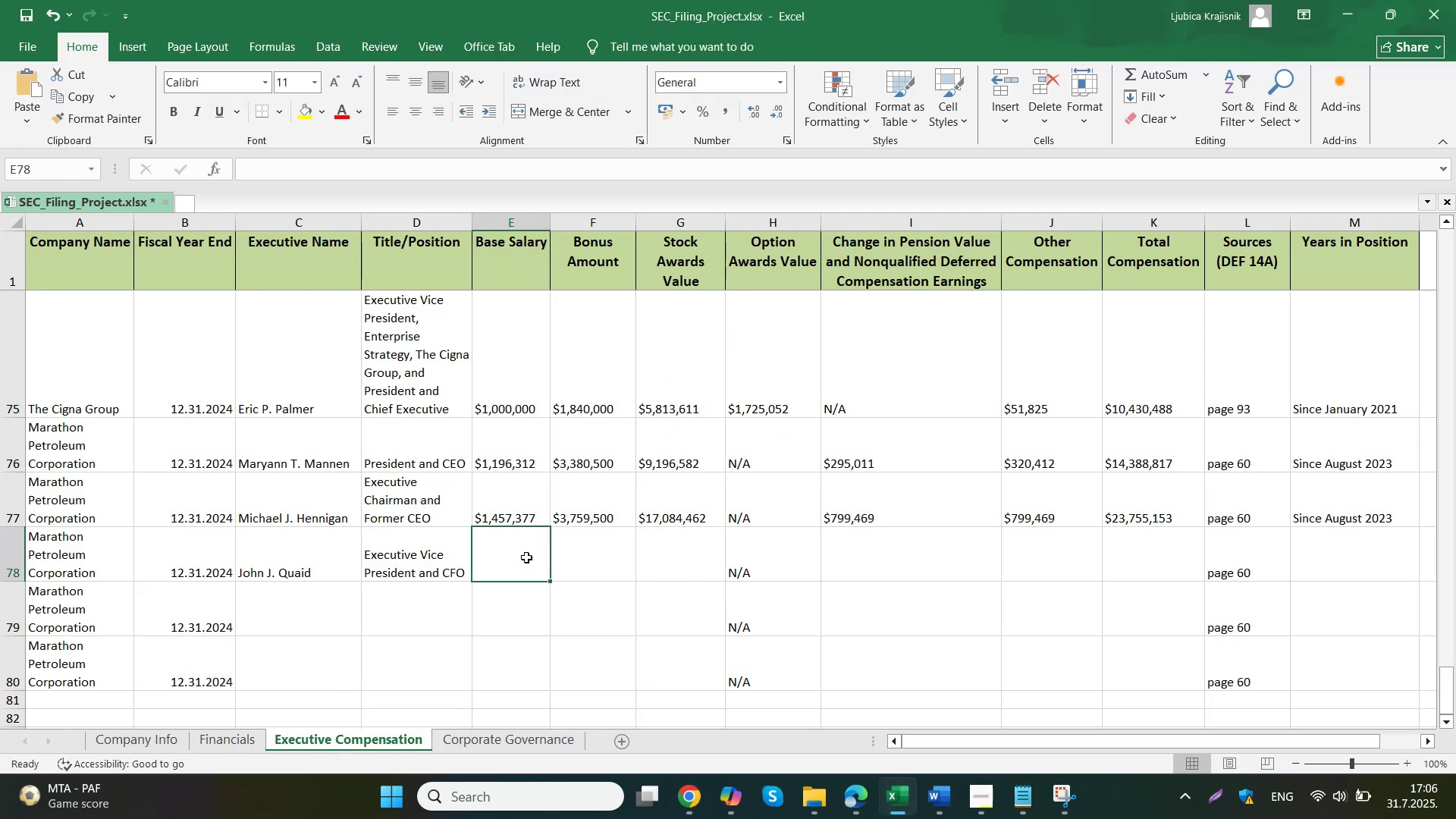 
key(Control+ControlLeft)
 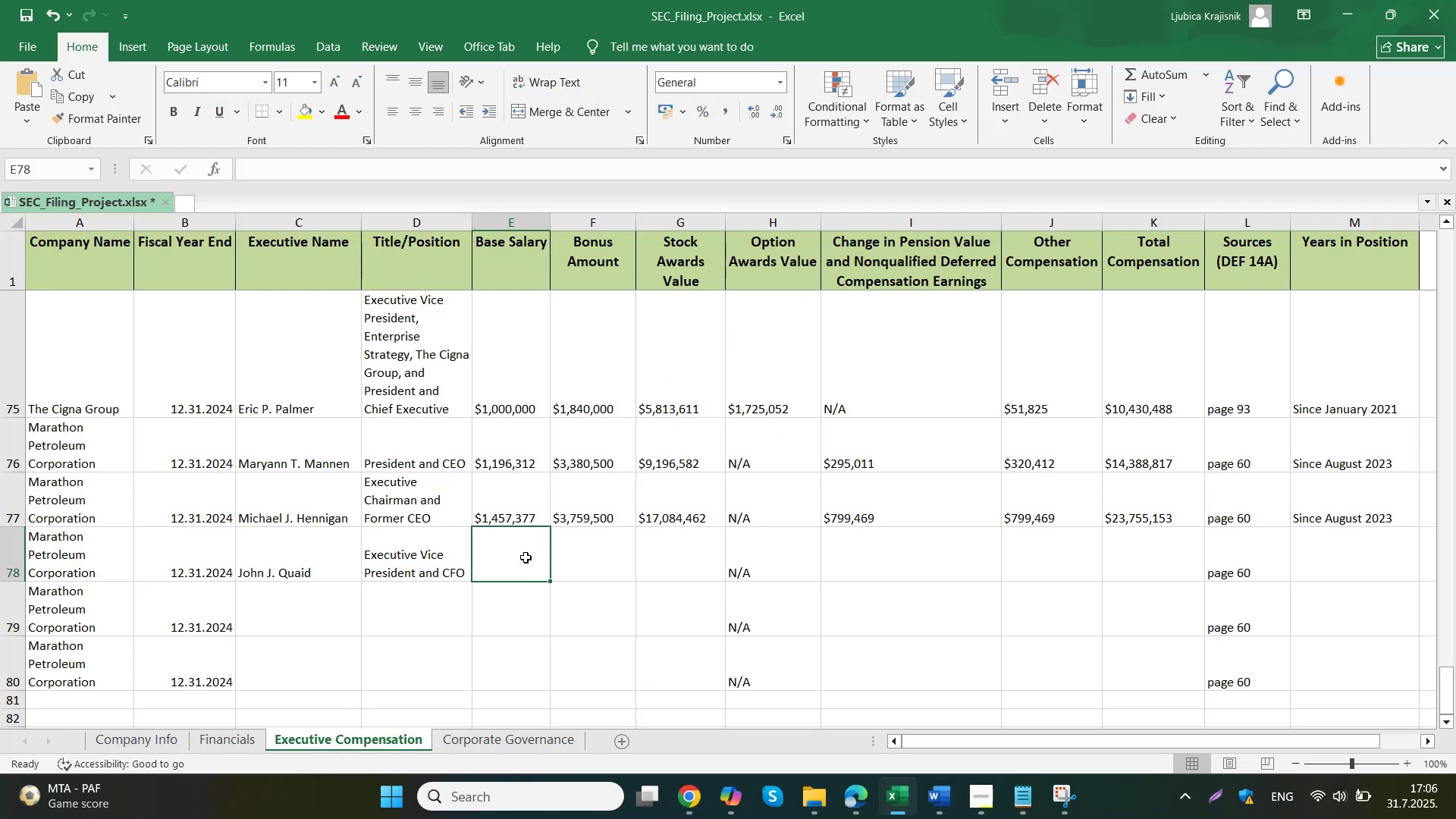 
key(Control+V)
 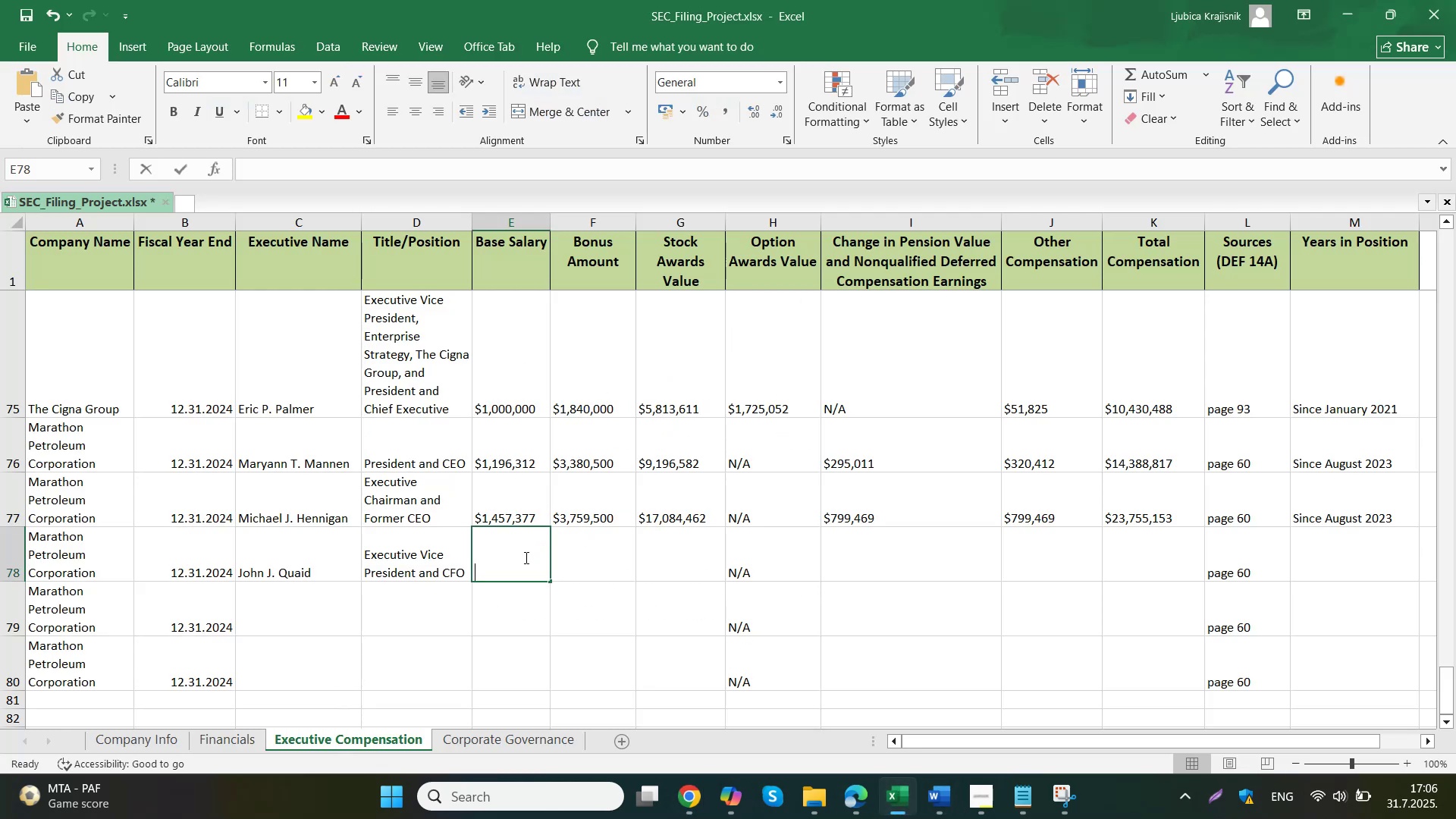 
triple_click([583, 545])
 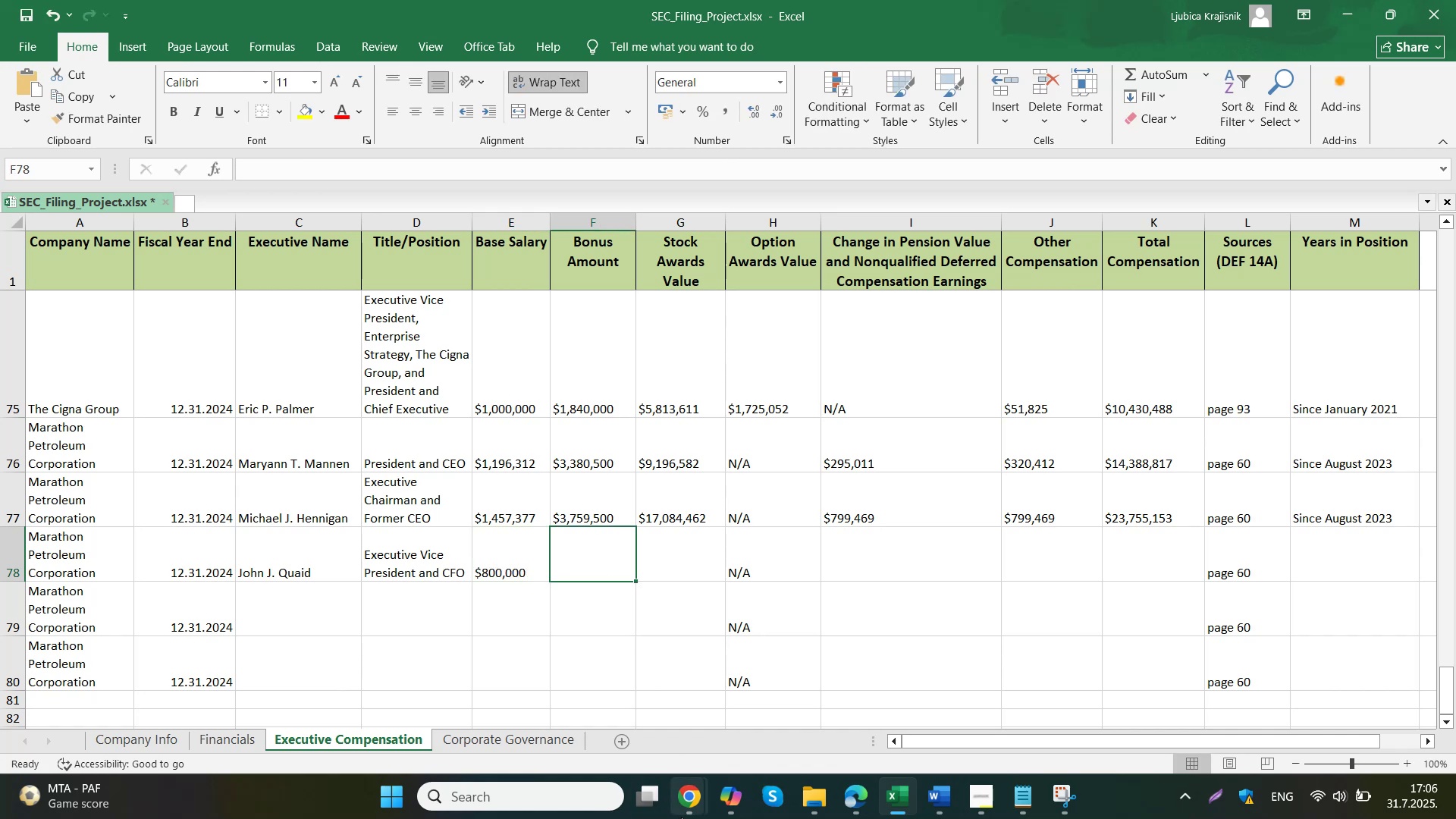 
left_click([622, 724])
 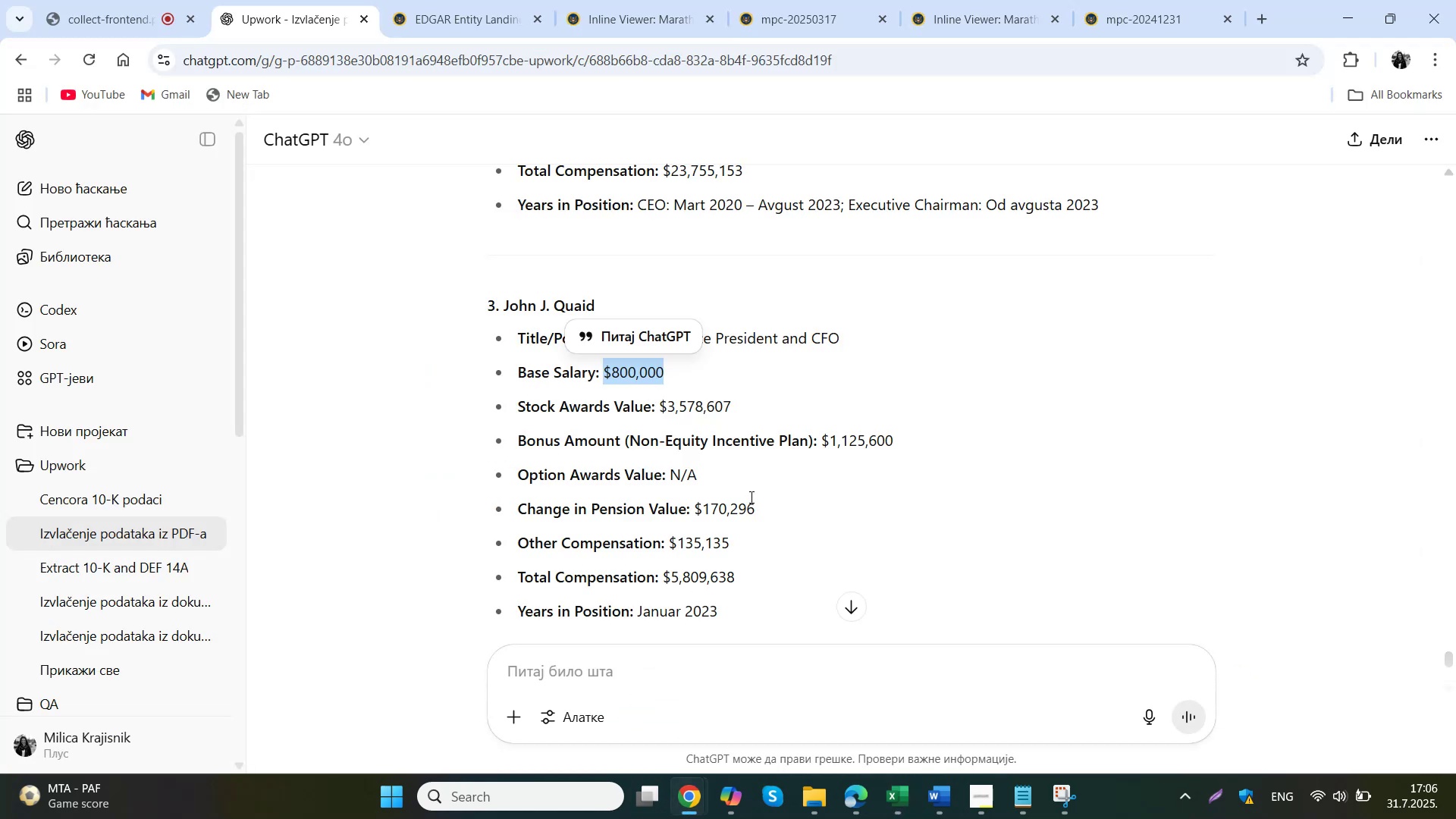 
left_click_drag(start_coordinate=[912, 443], to_coordinate=[821, 446])
 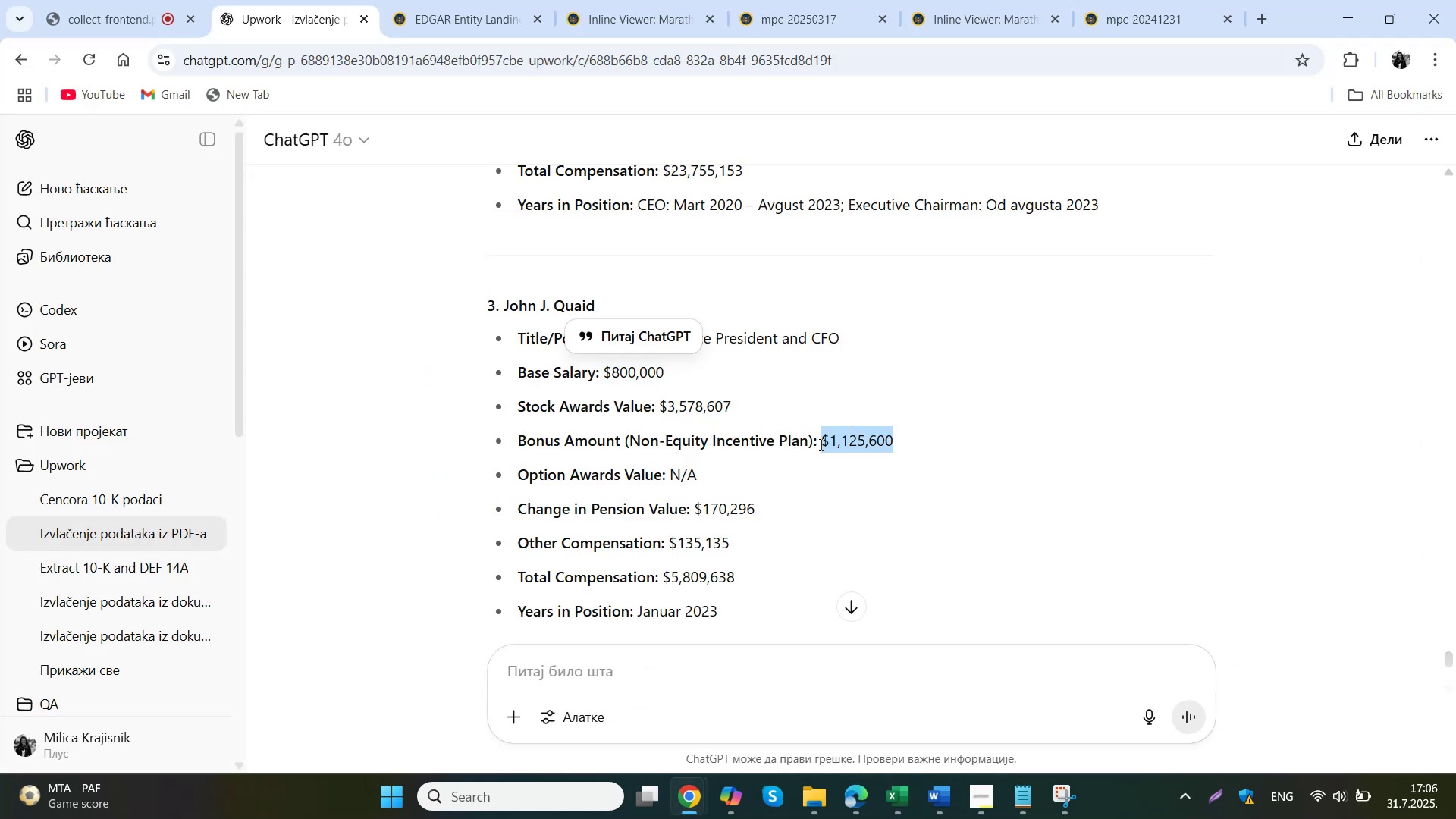 
key(Control+ControlLeft)
 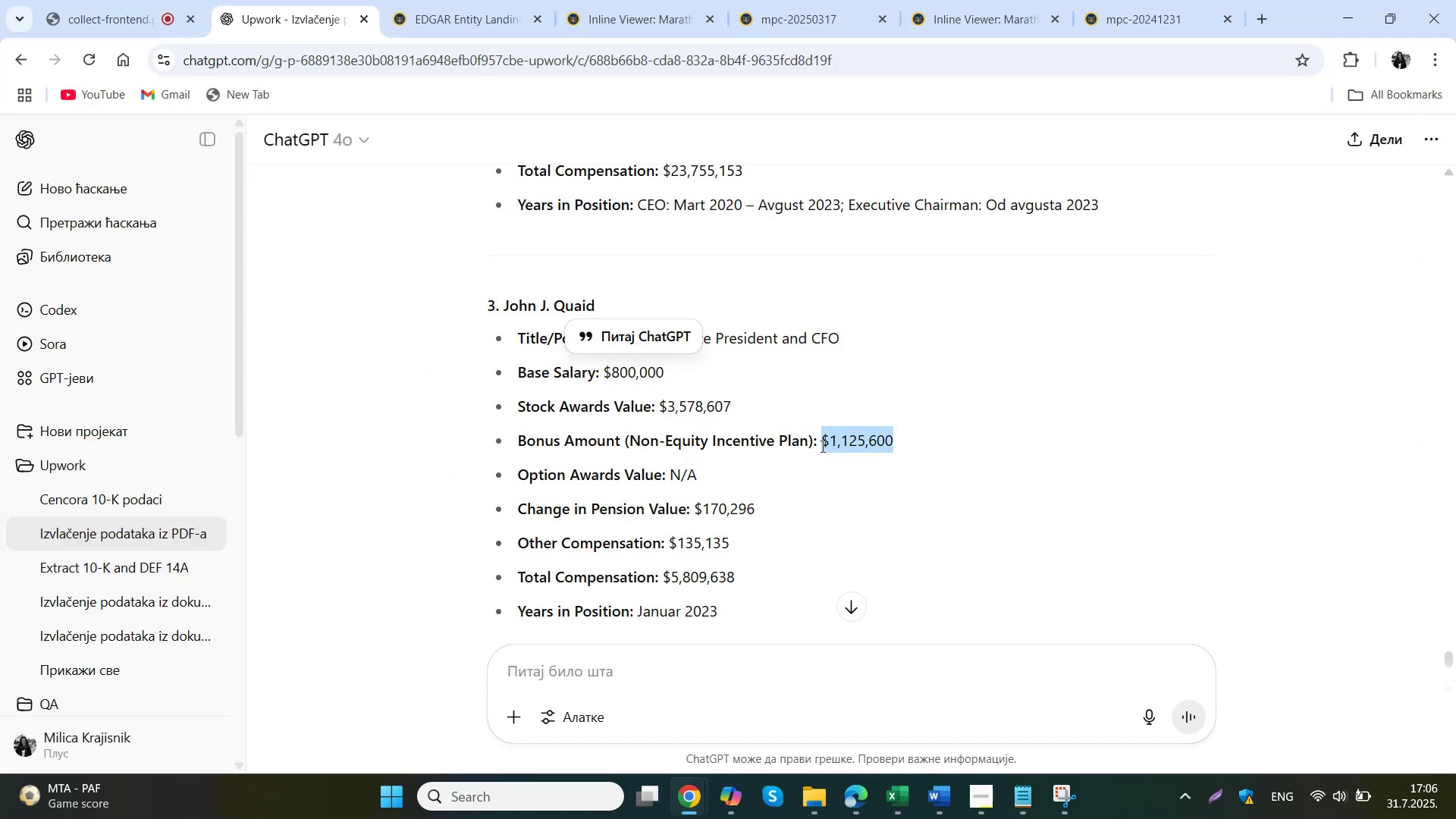 
key(Control+C)
 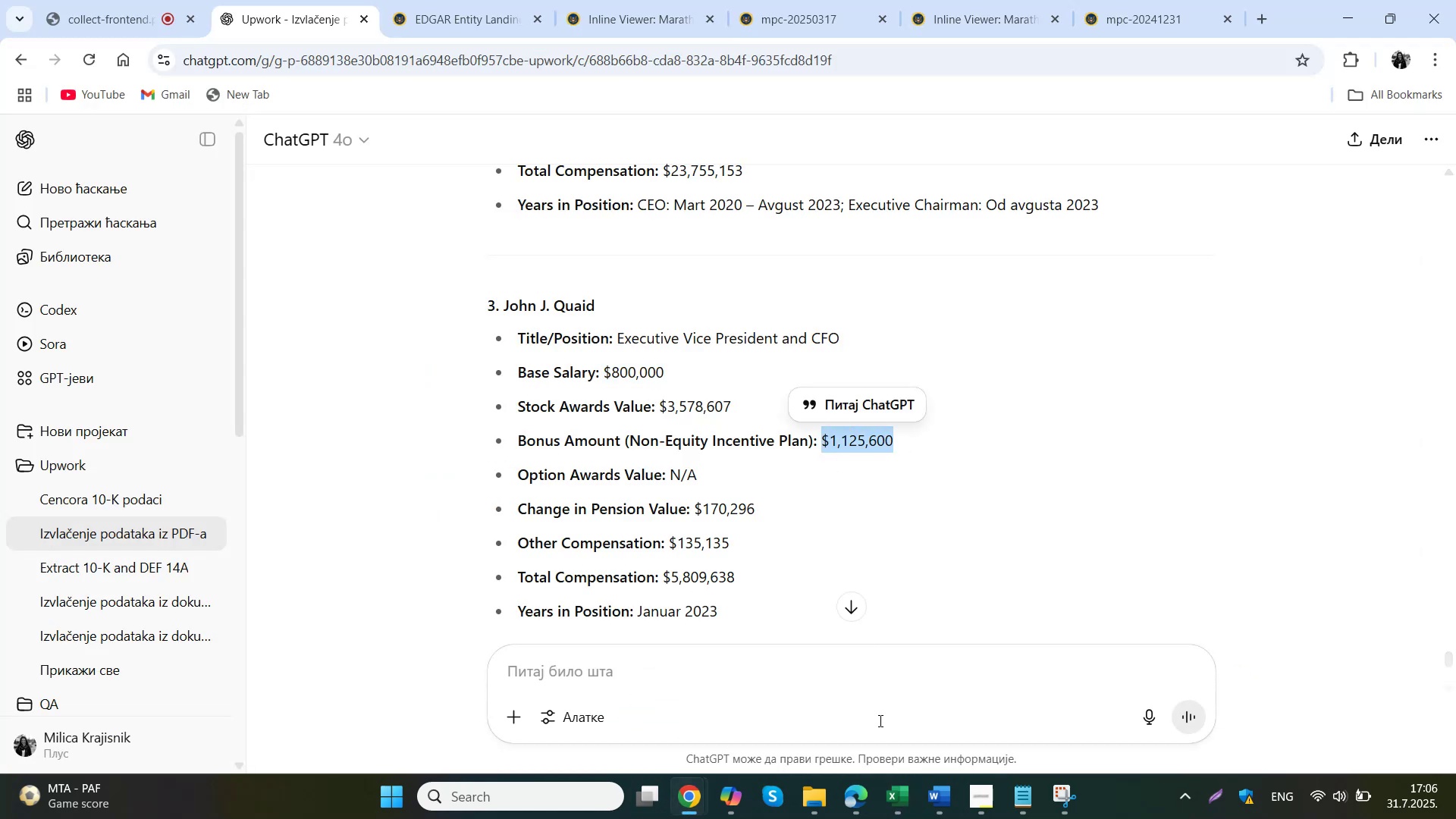 
left_click([894, 794])
 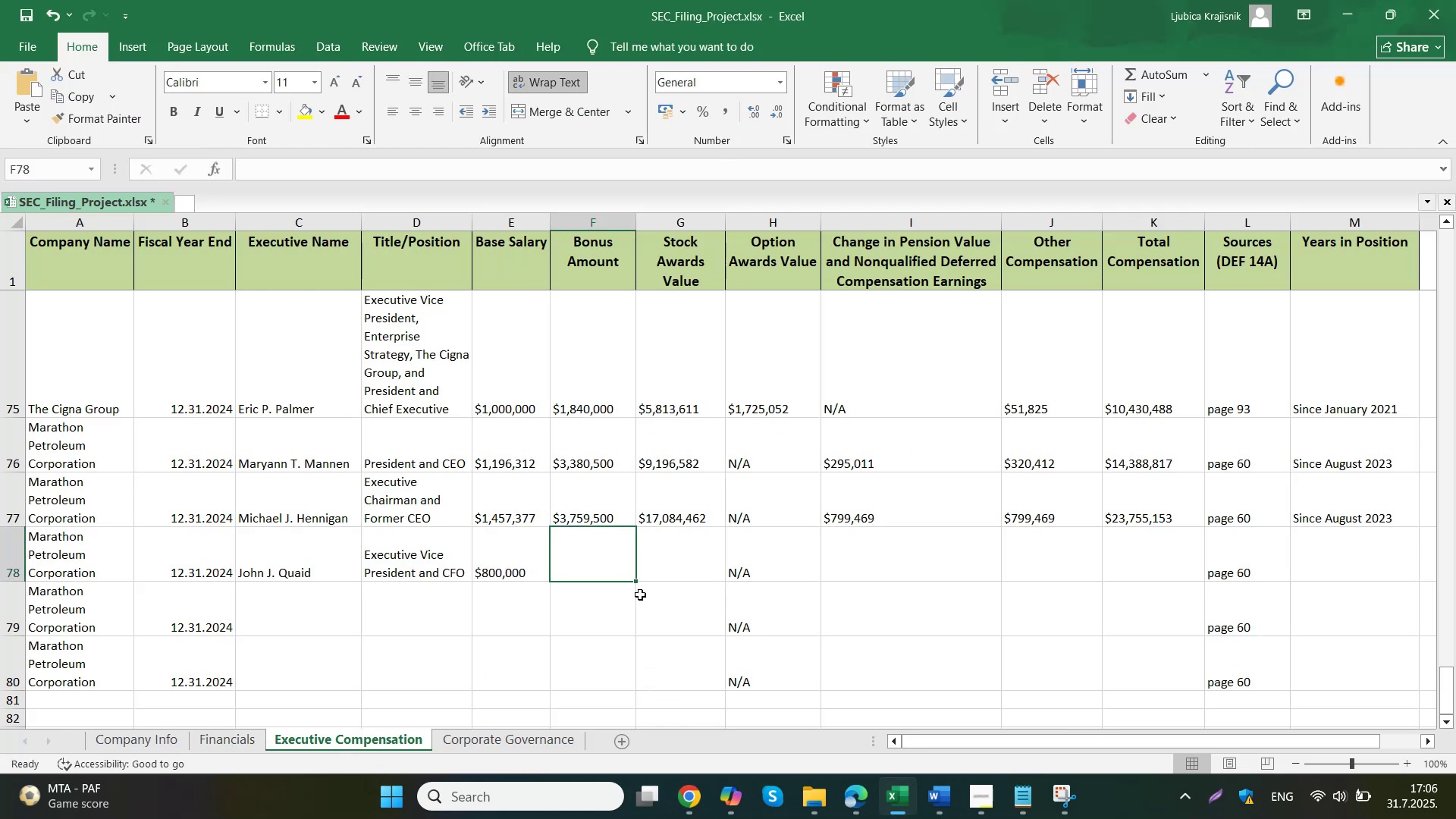 
double_click([586, 563])
 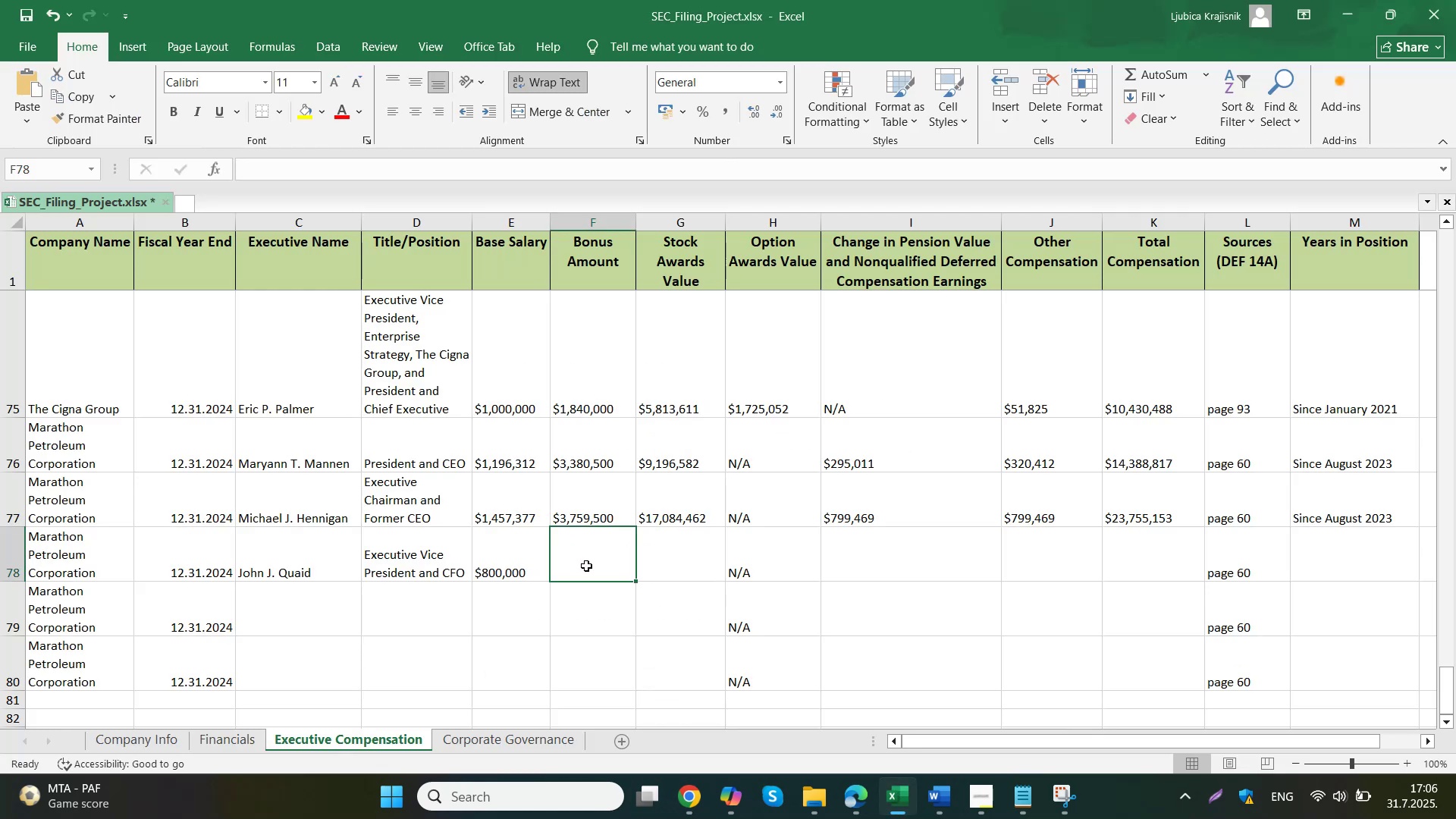 
key(Control+ControlLeft)
 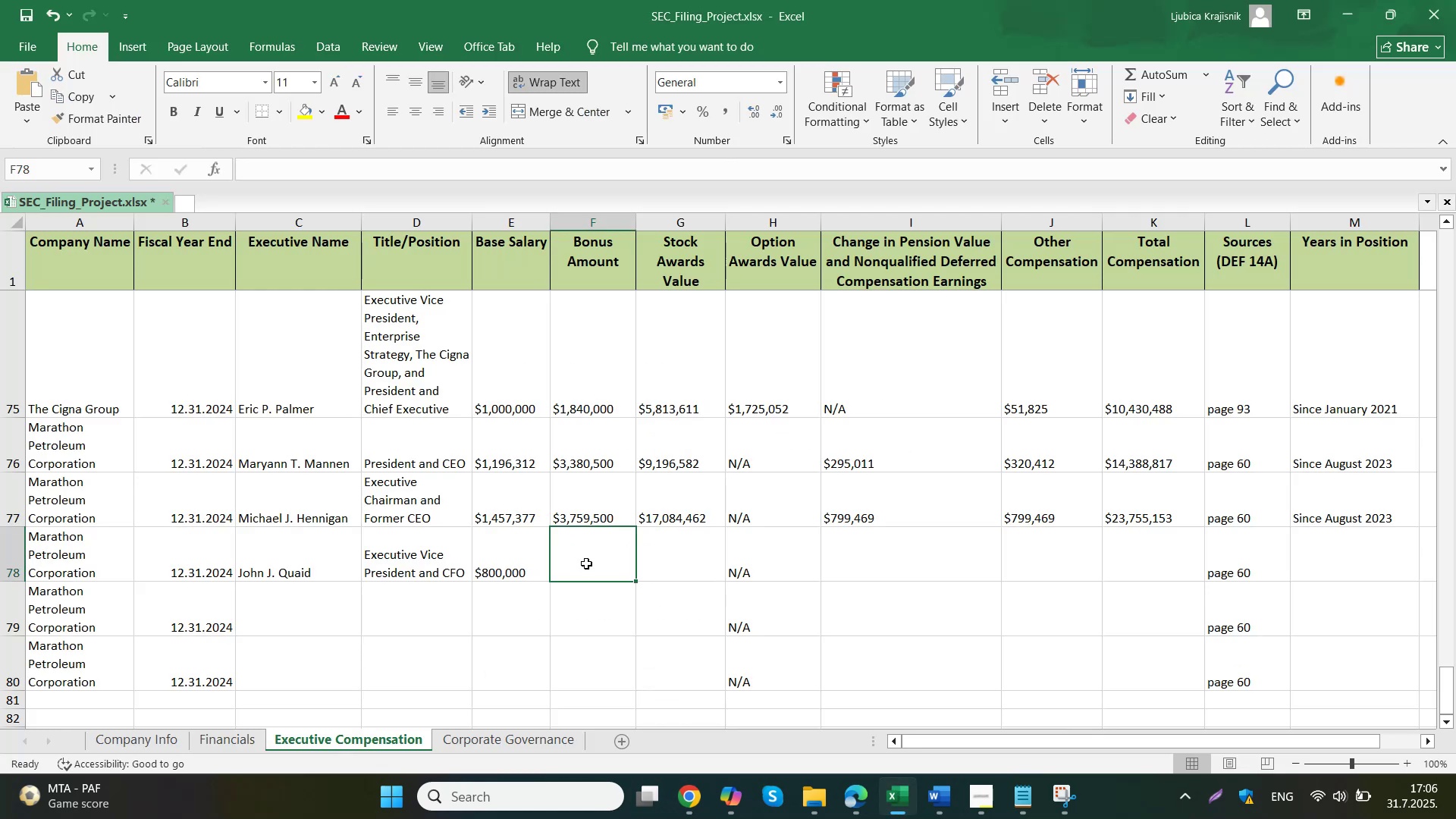 
key(Control+V)
 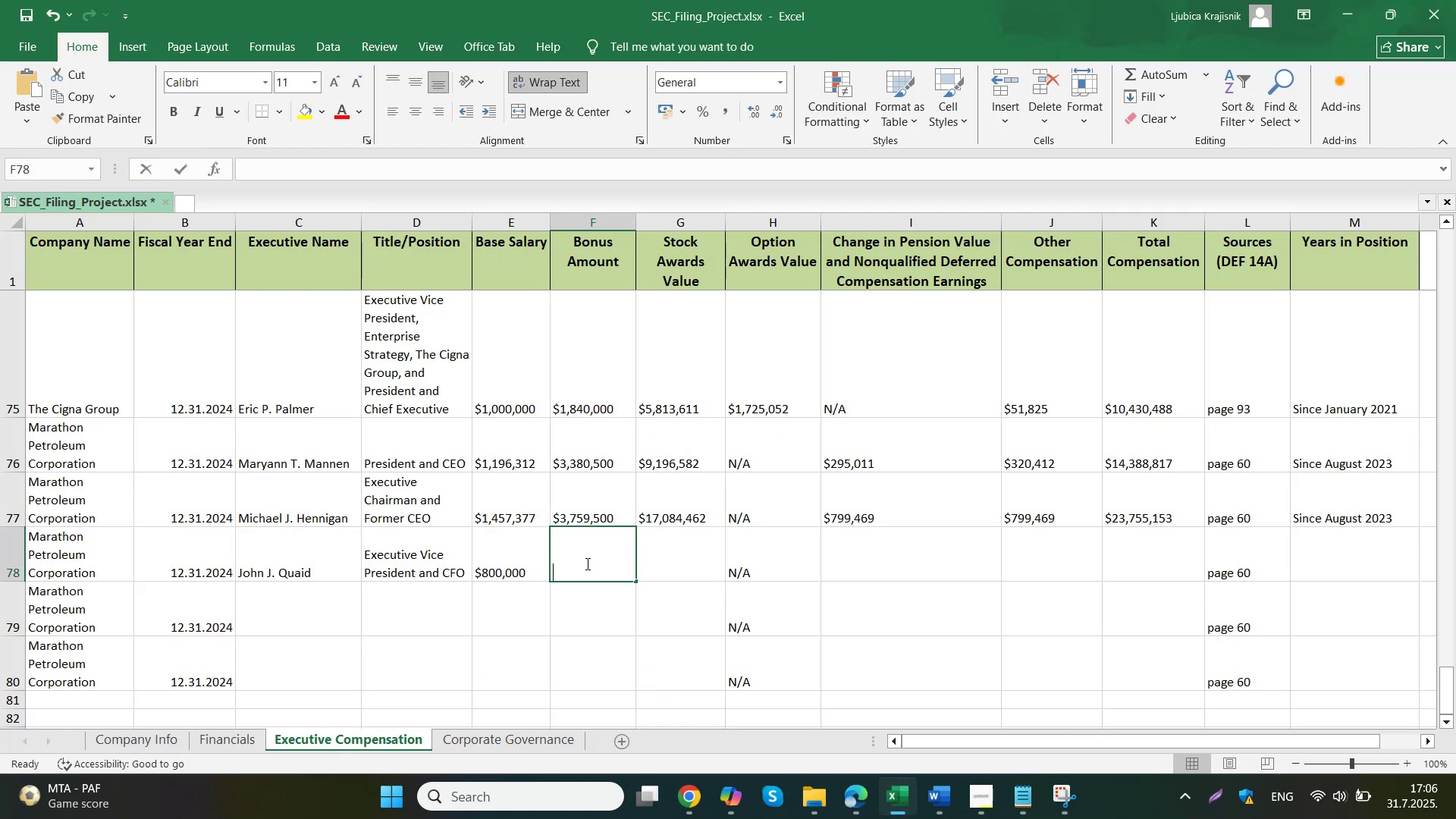 
triple_click([664, 547])
 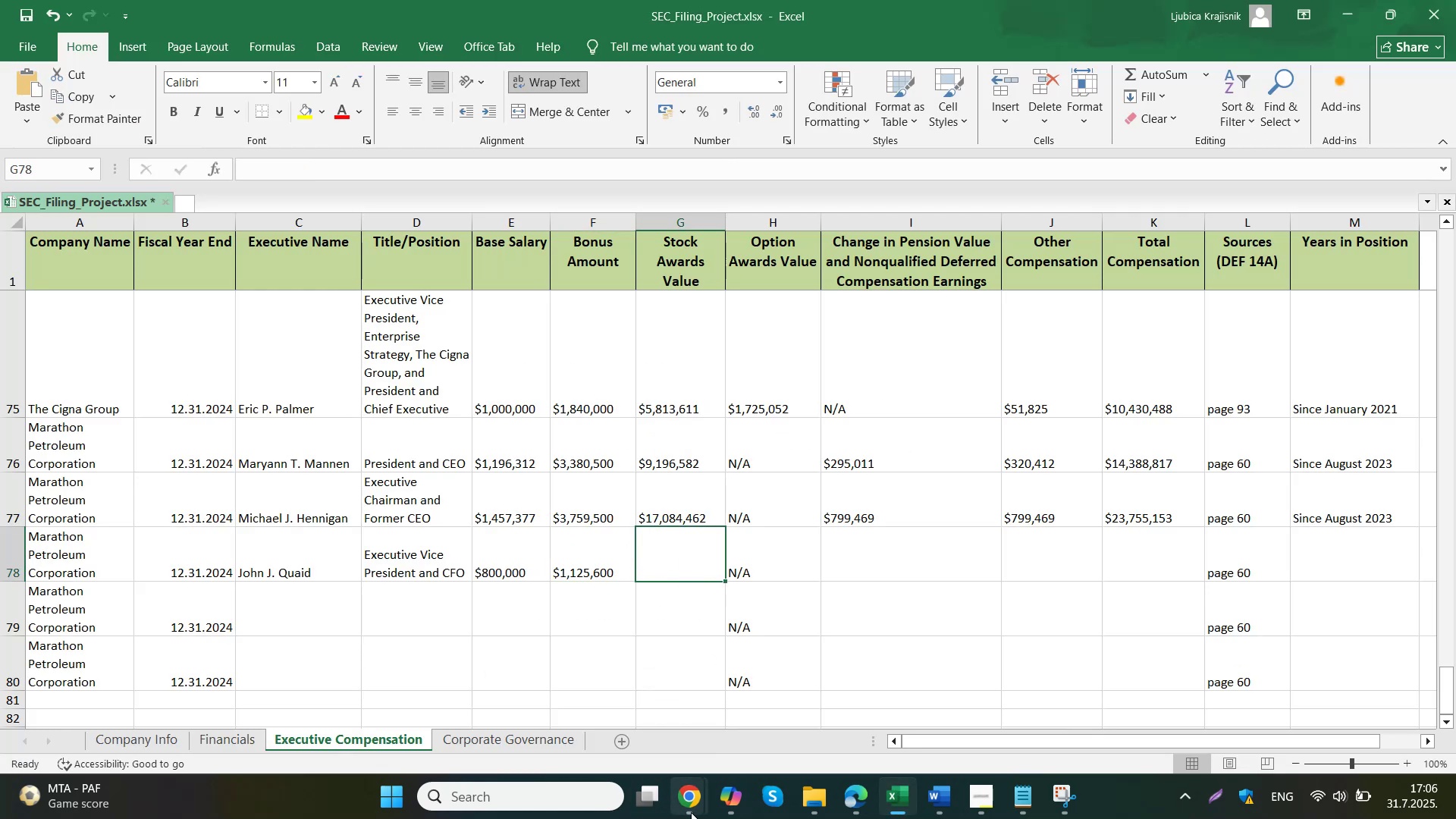 
left_click([645, 727])
 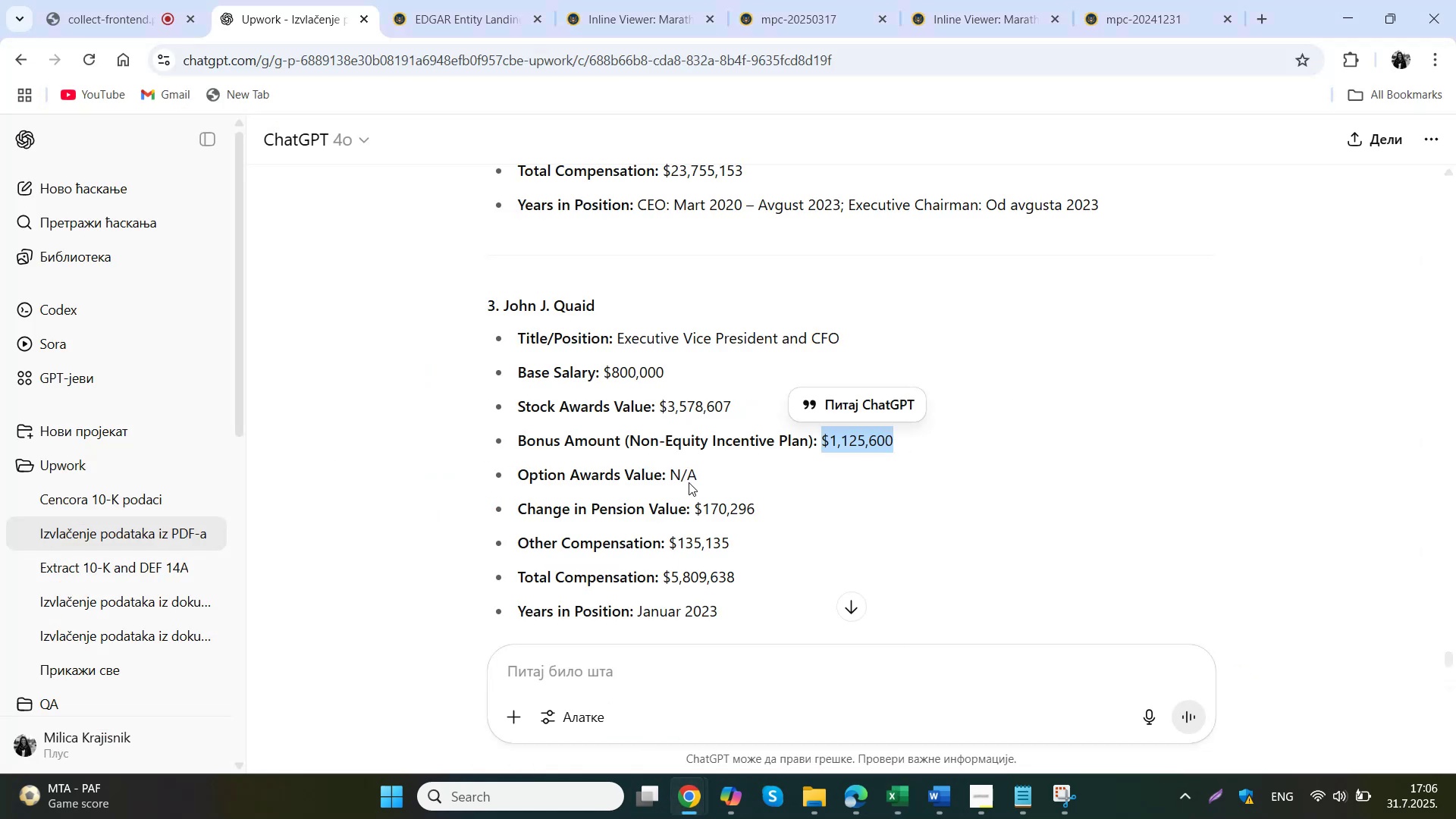 
left_click_drag(start_coordinate=[742, 403], to_coordinate=[661, 410])
 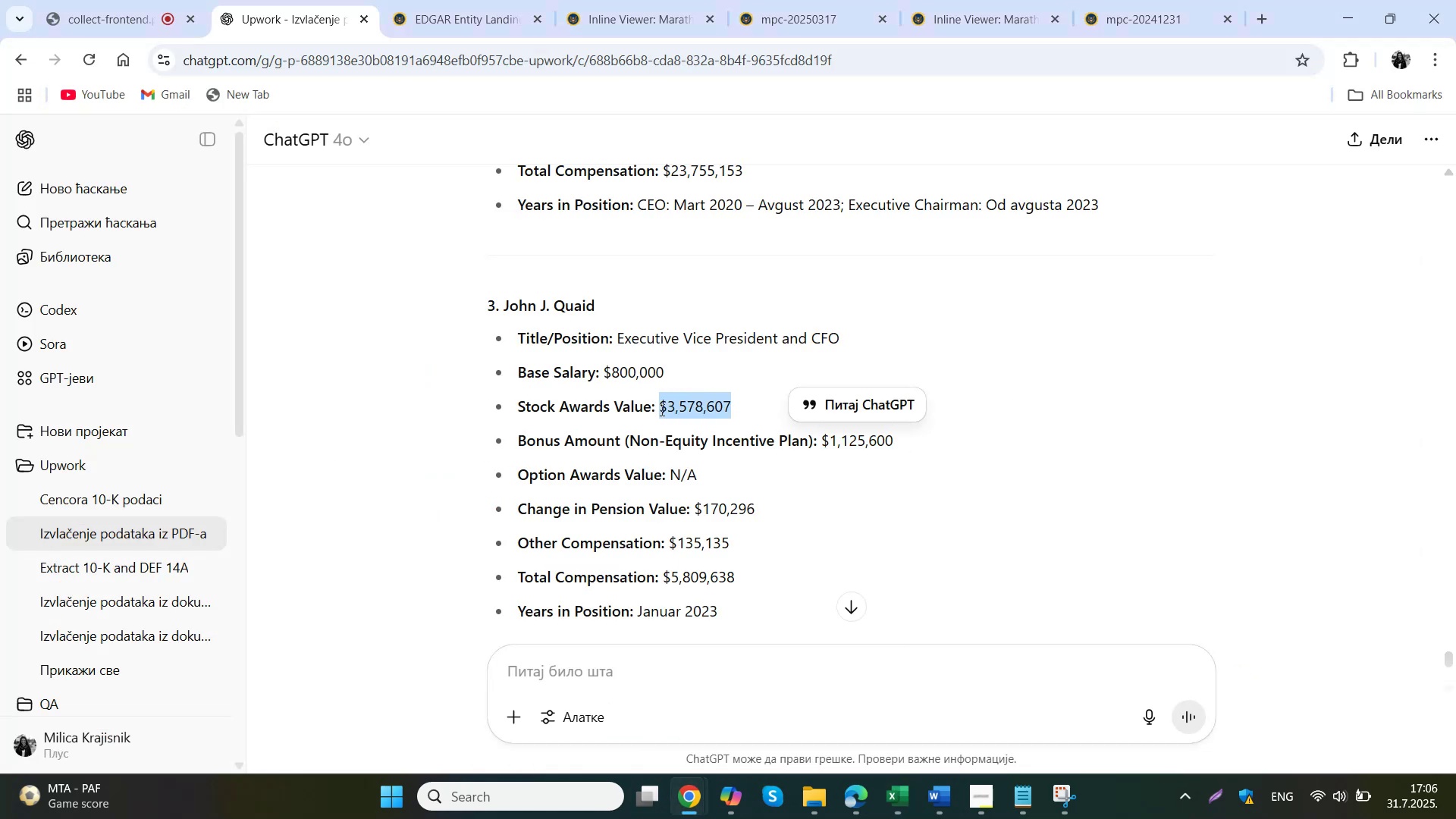 
key(Control+ControlLeft)
 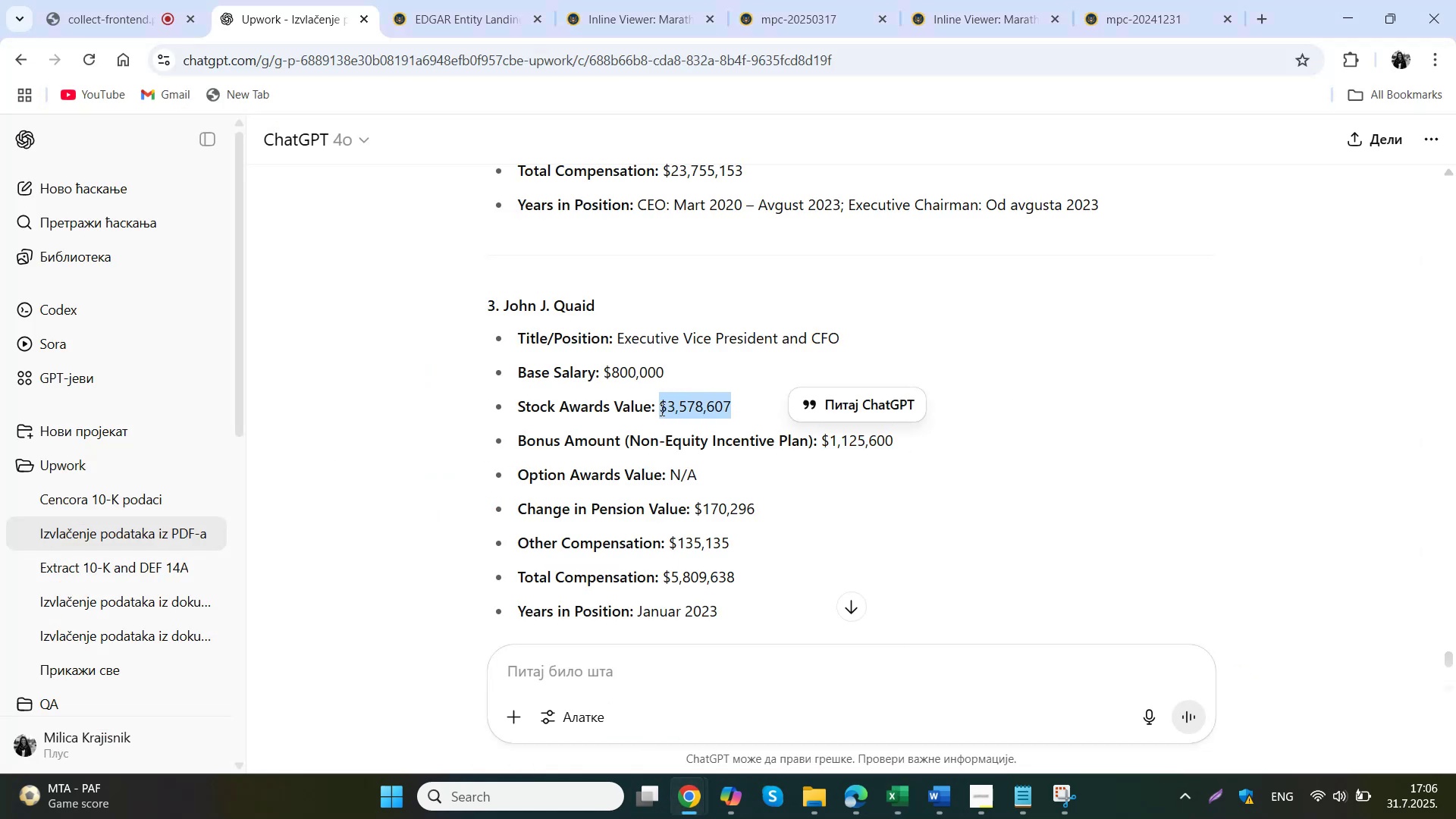 
key(Control+C)
 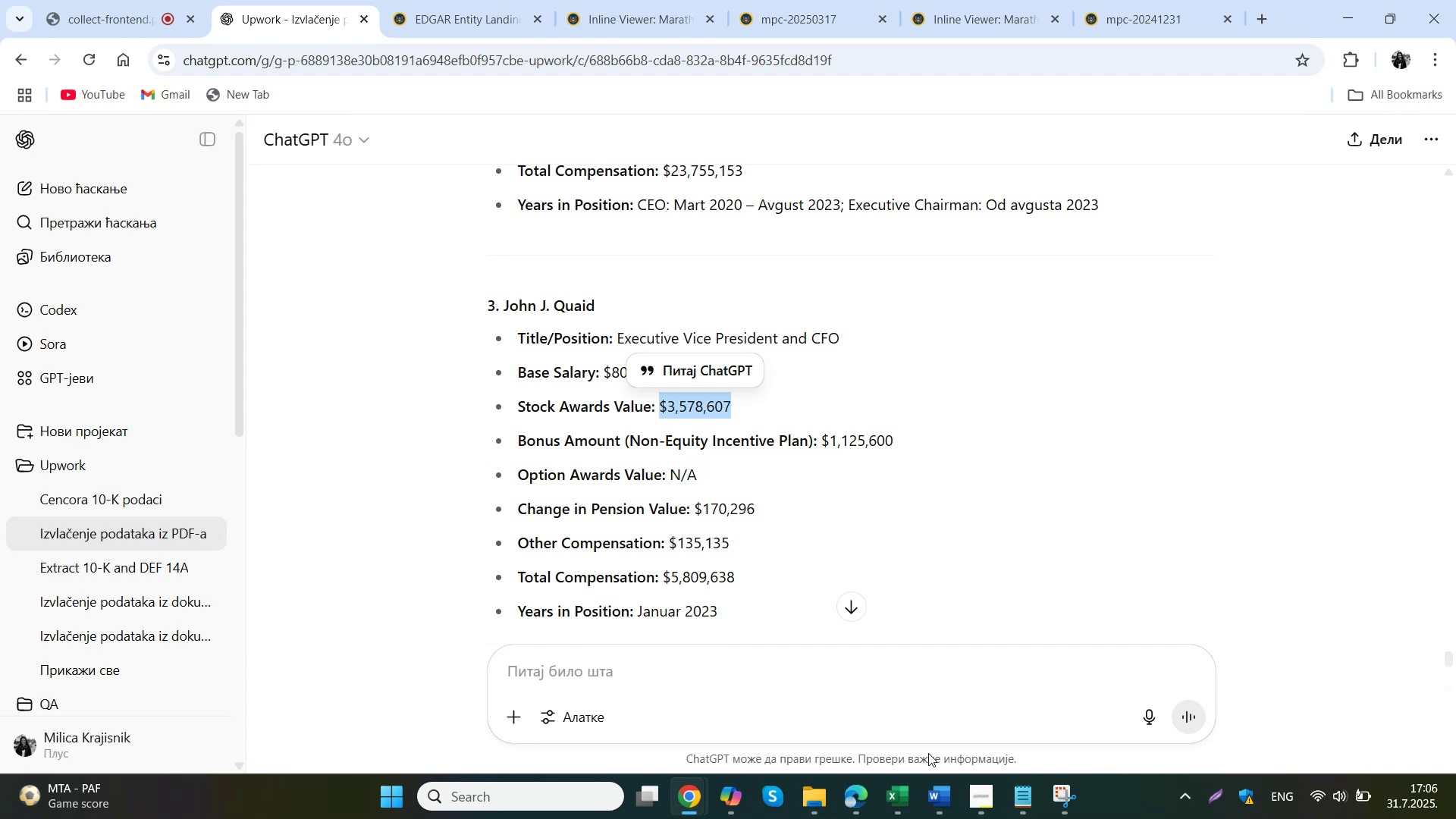 
left_click([896, 808])
 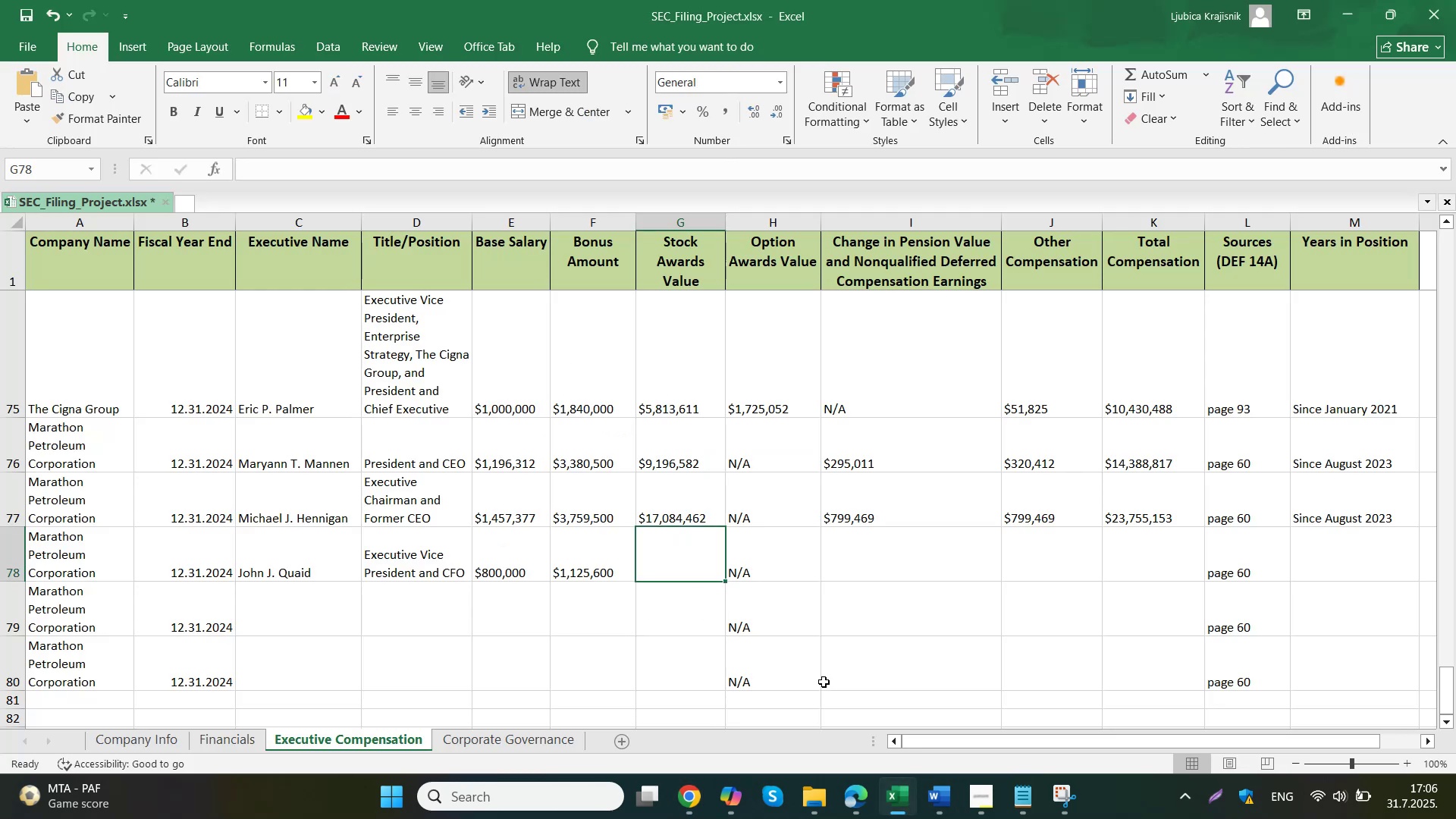 
left_click([673, 563])
 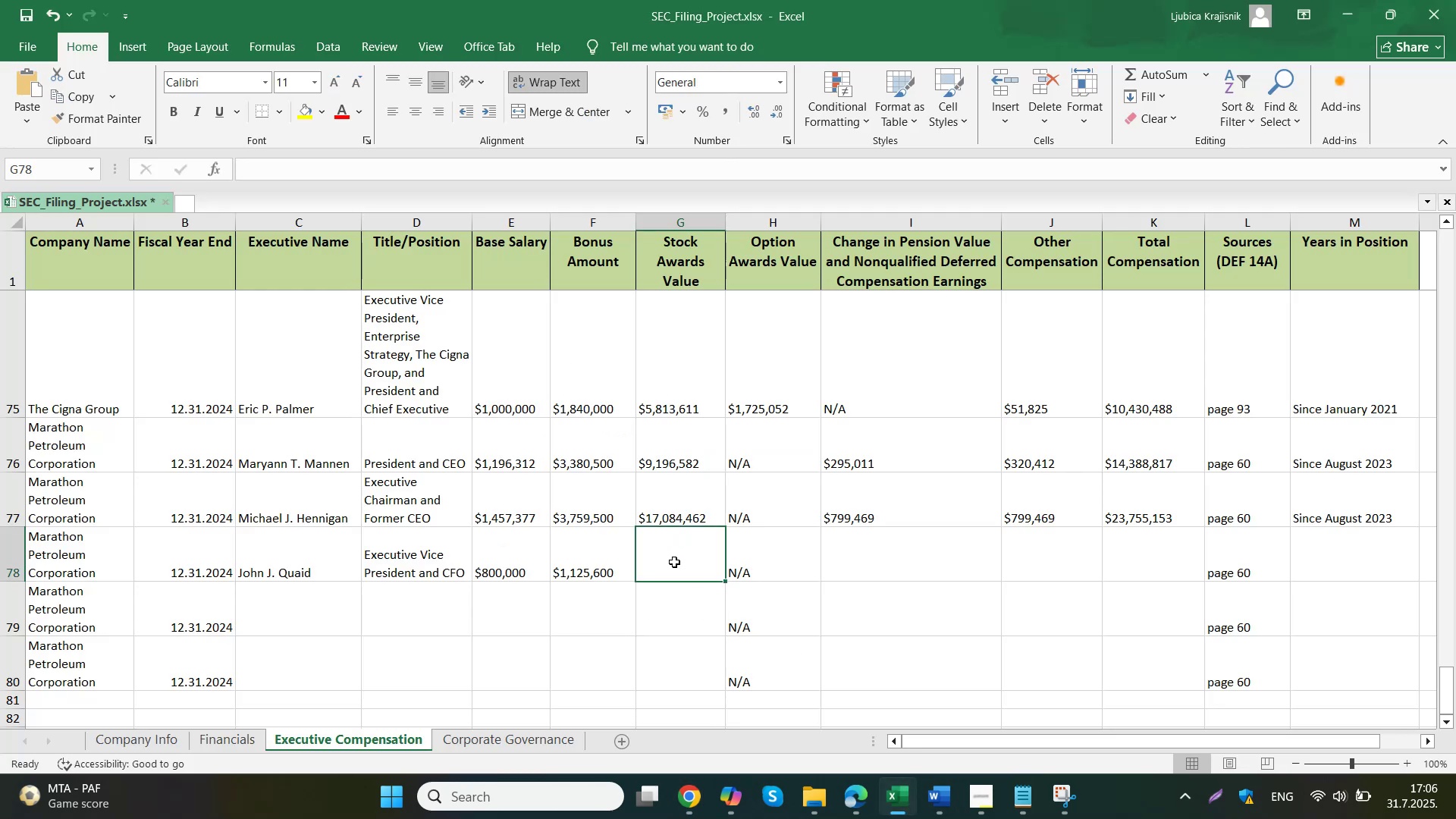 
key(Control+ControlLeft)
 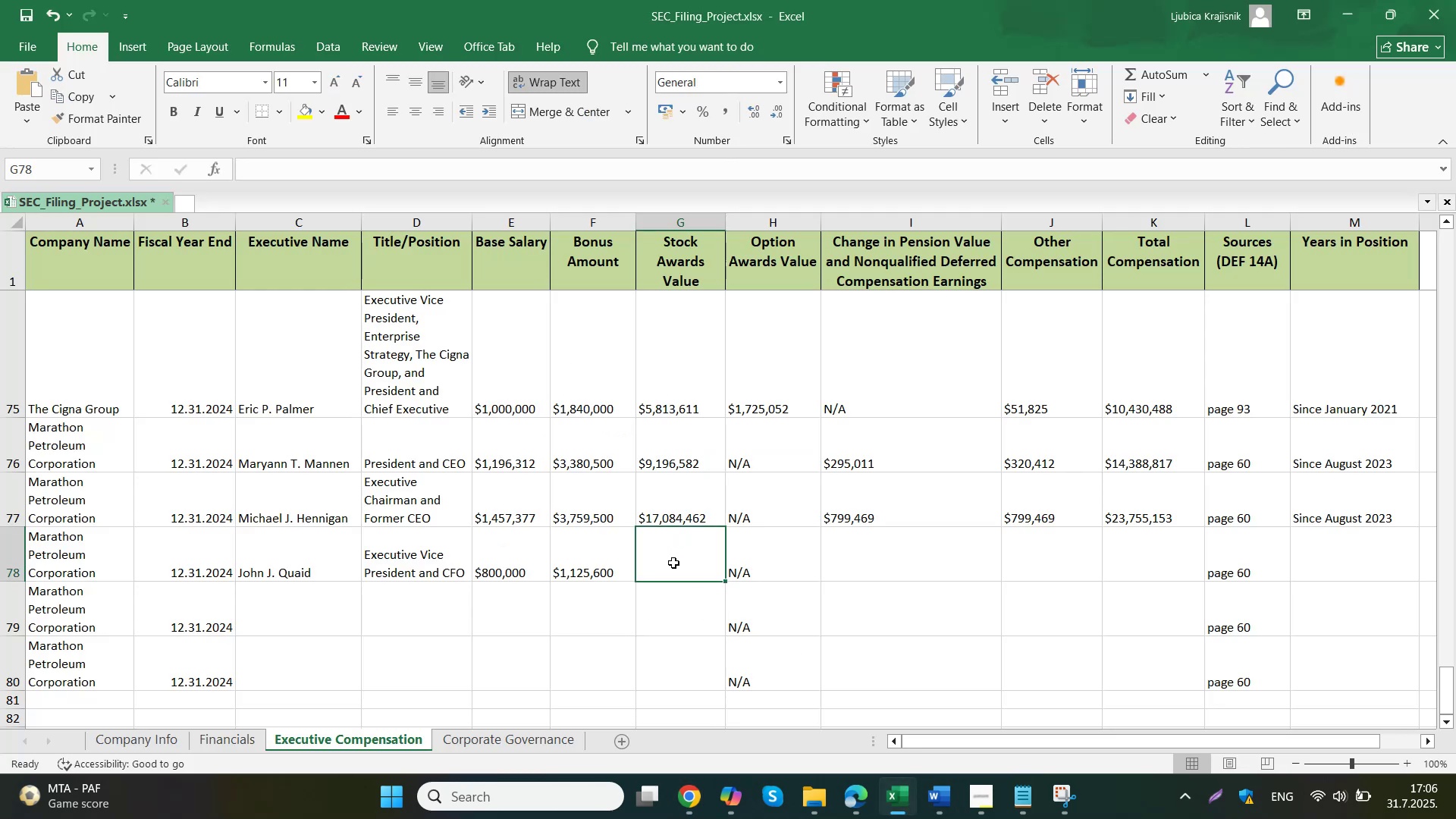 
double_click([673, 563])
 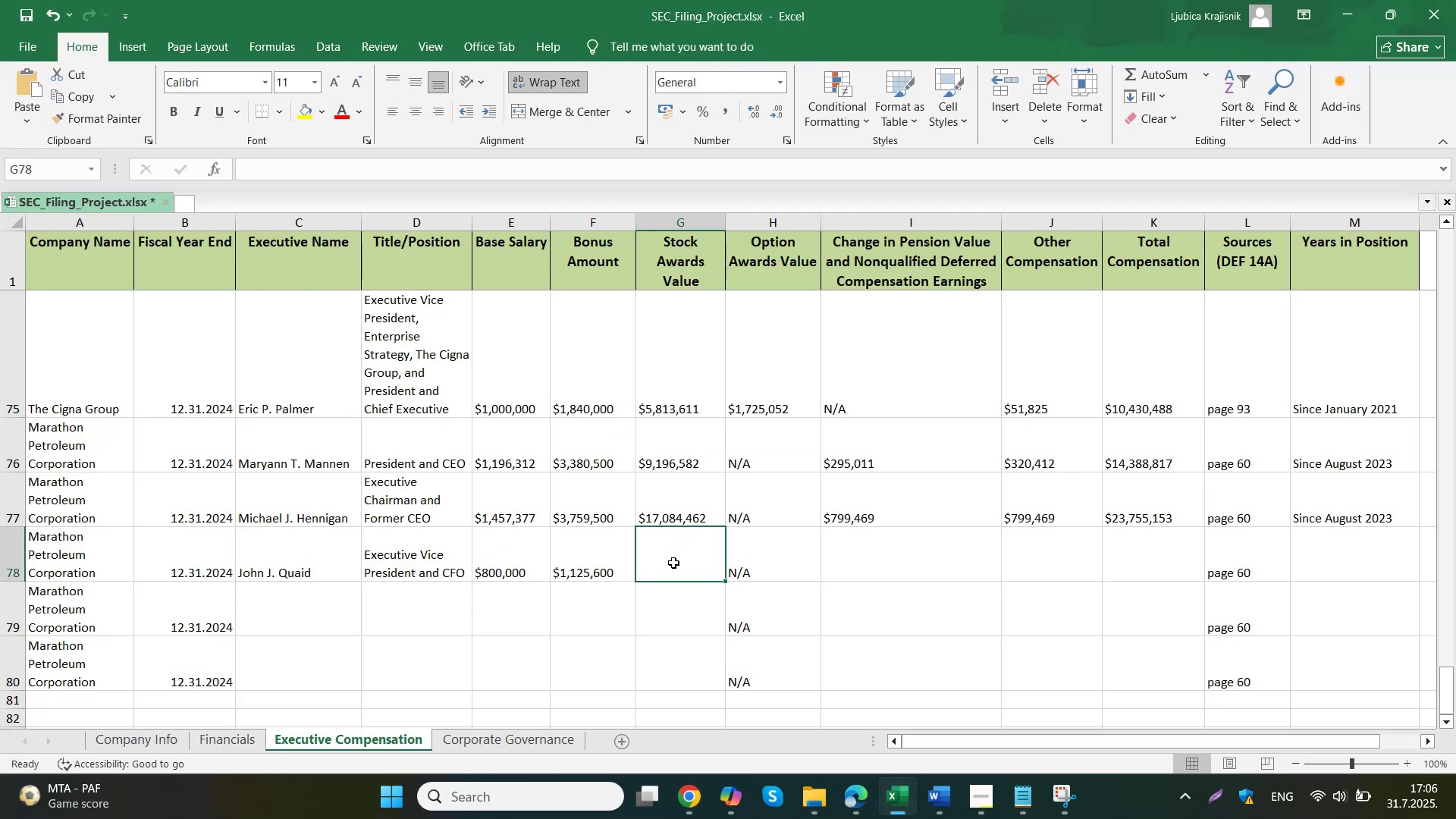 
key(Control+V)
 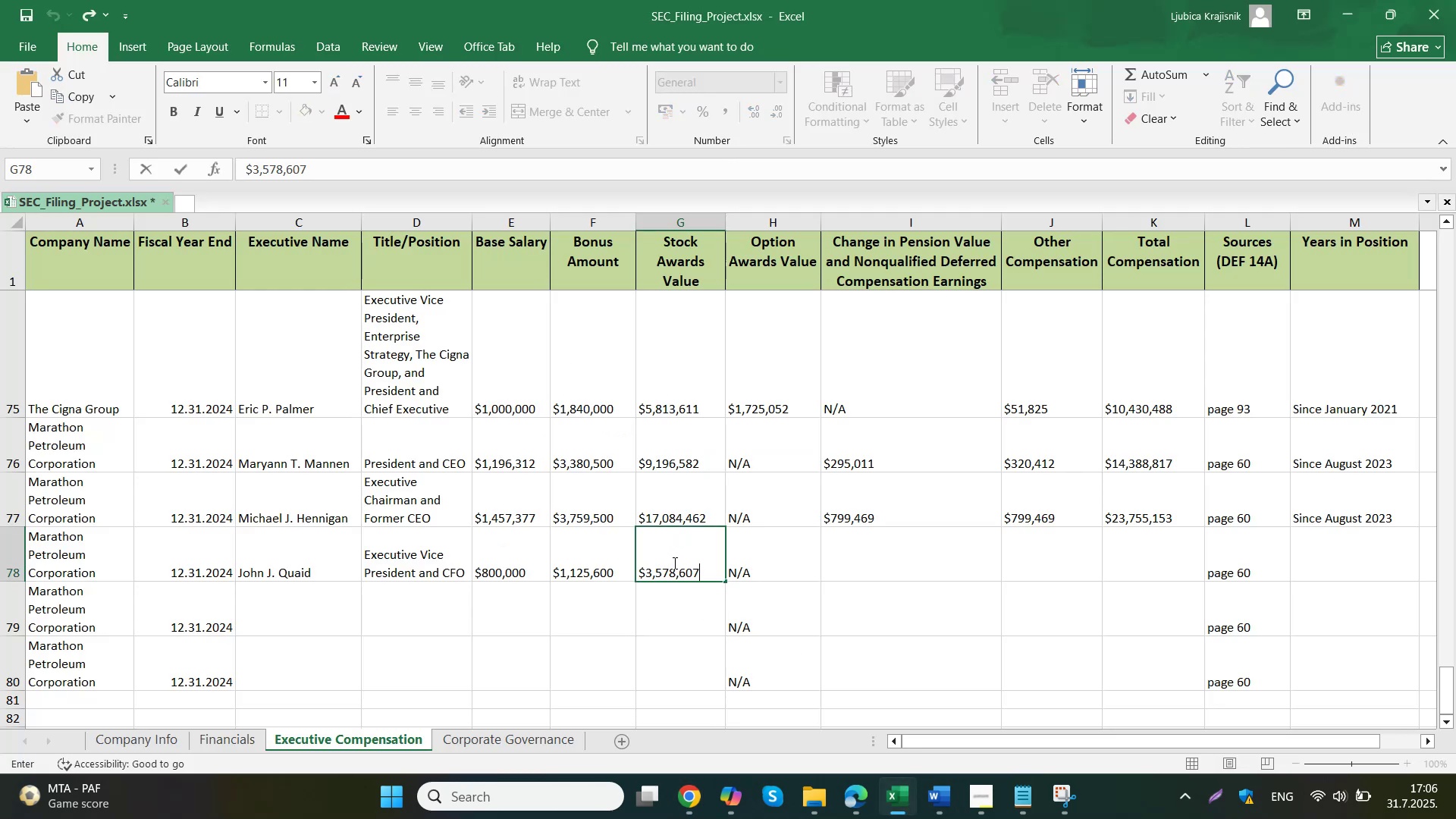 
left_click([864, 558])
 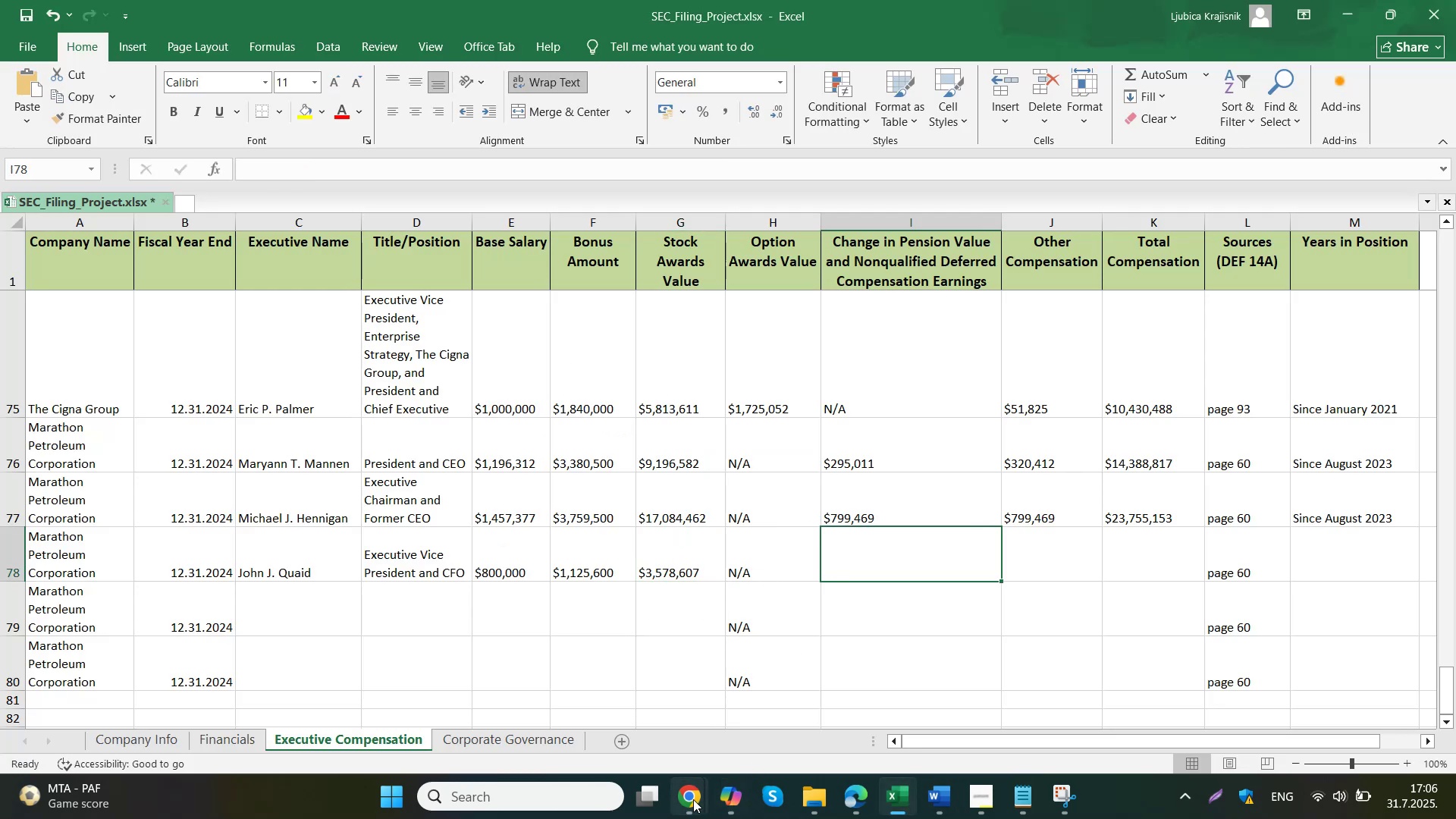 
left_click([648, 705])
 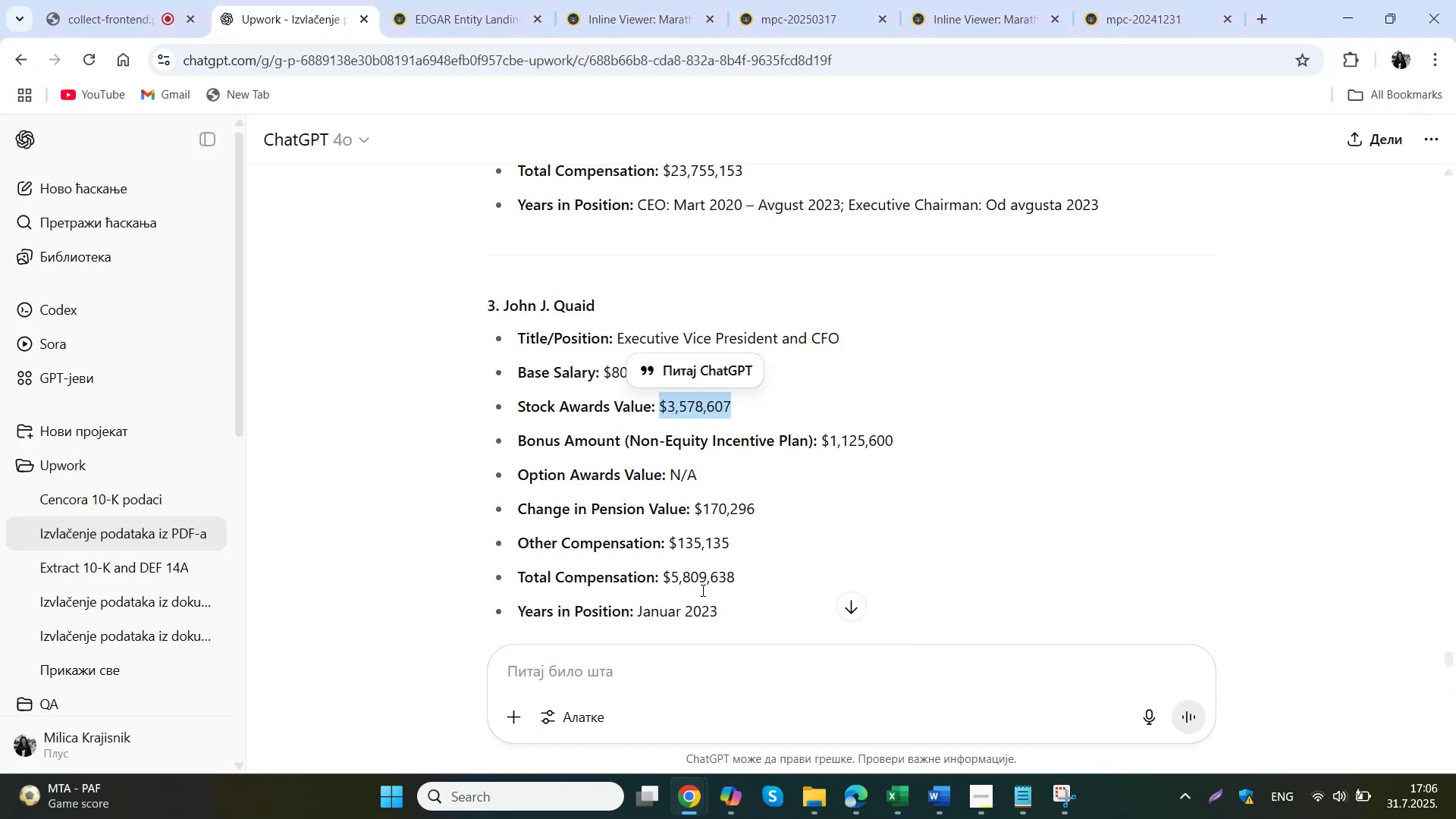 
left_click_drag(start_coordinate=[788, 507], to_coordinate=[697, 513])
 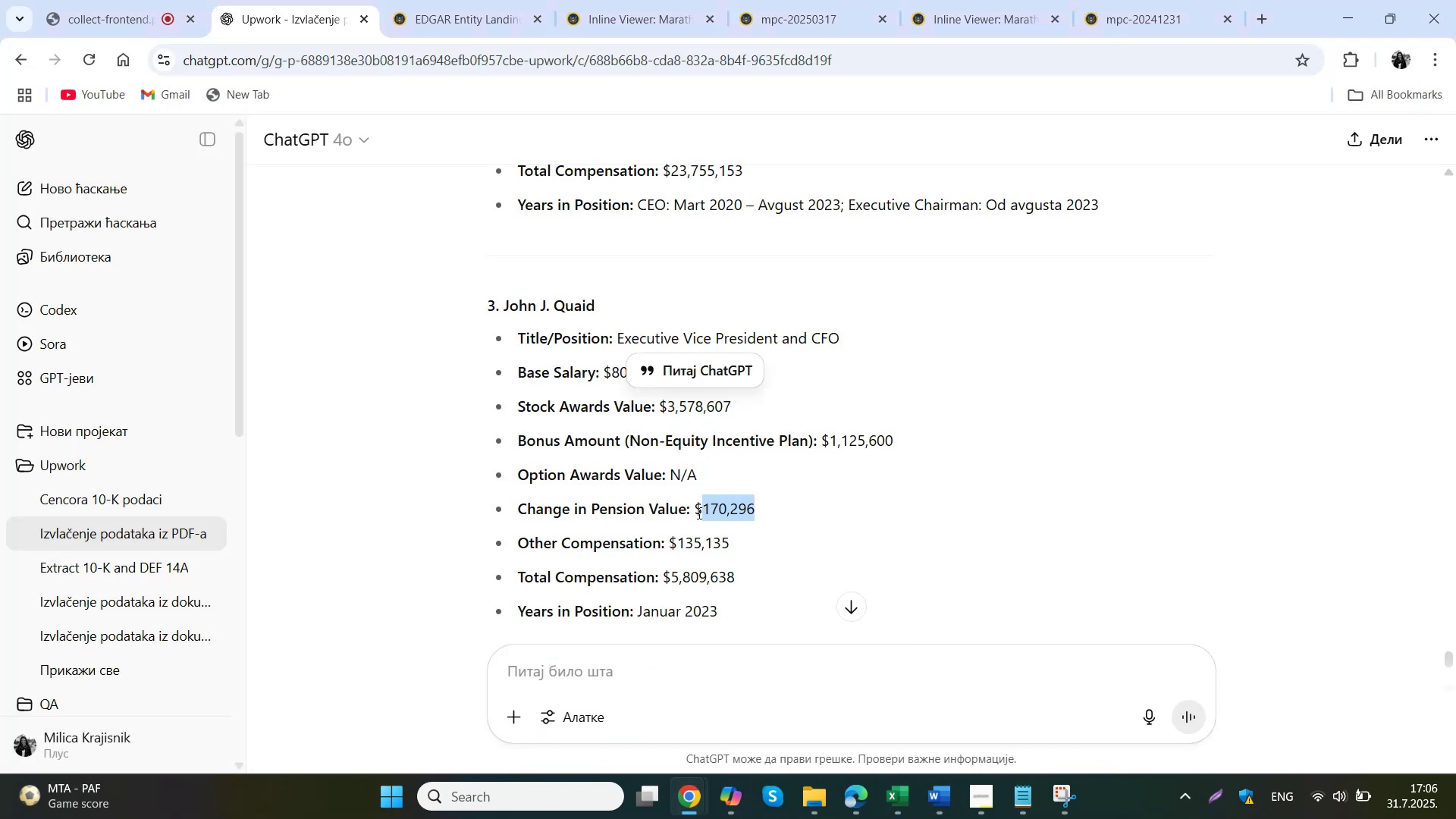 
key(Control+ControlLeft)
 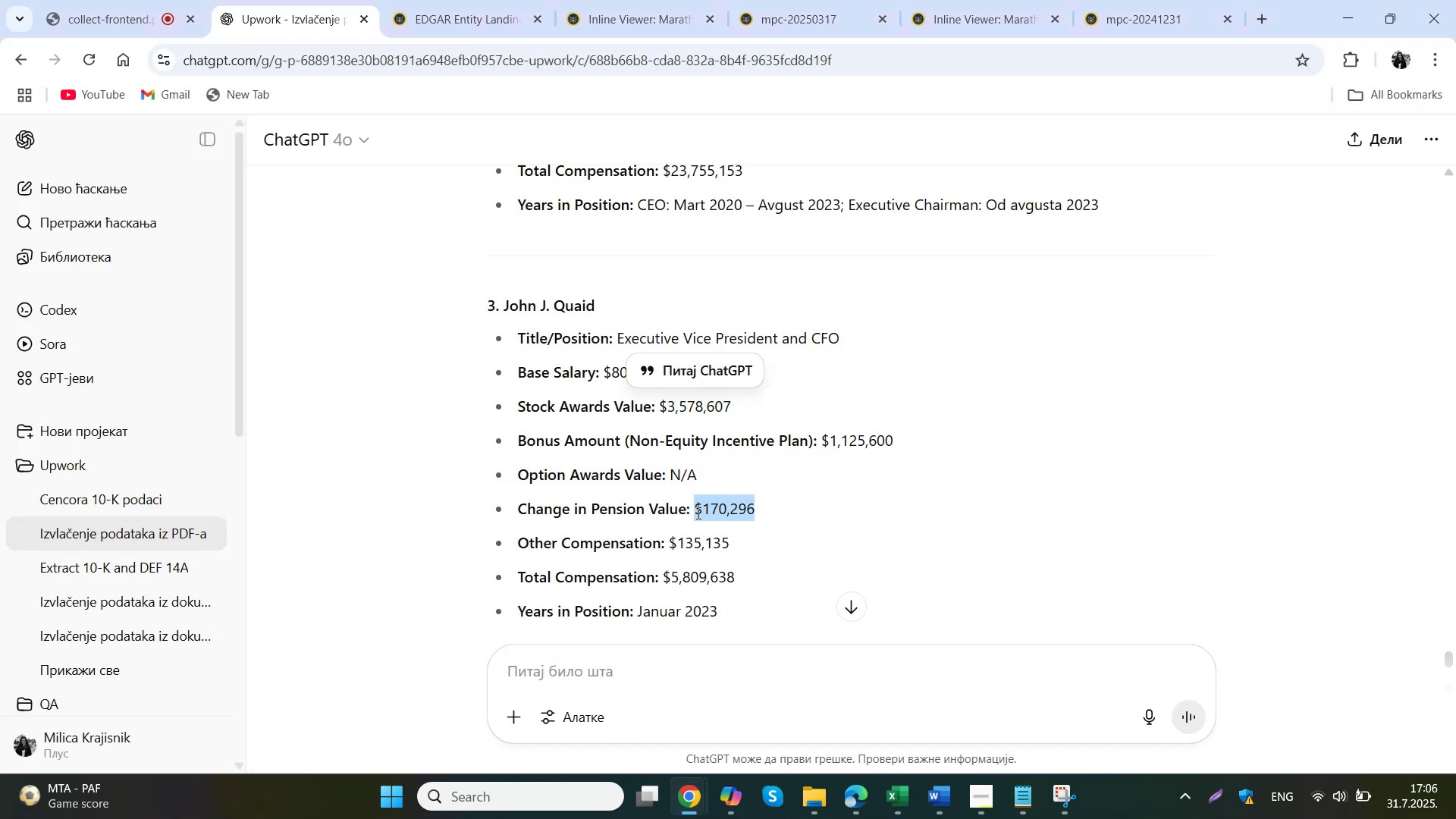 
key(Control+C)
 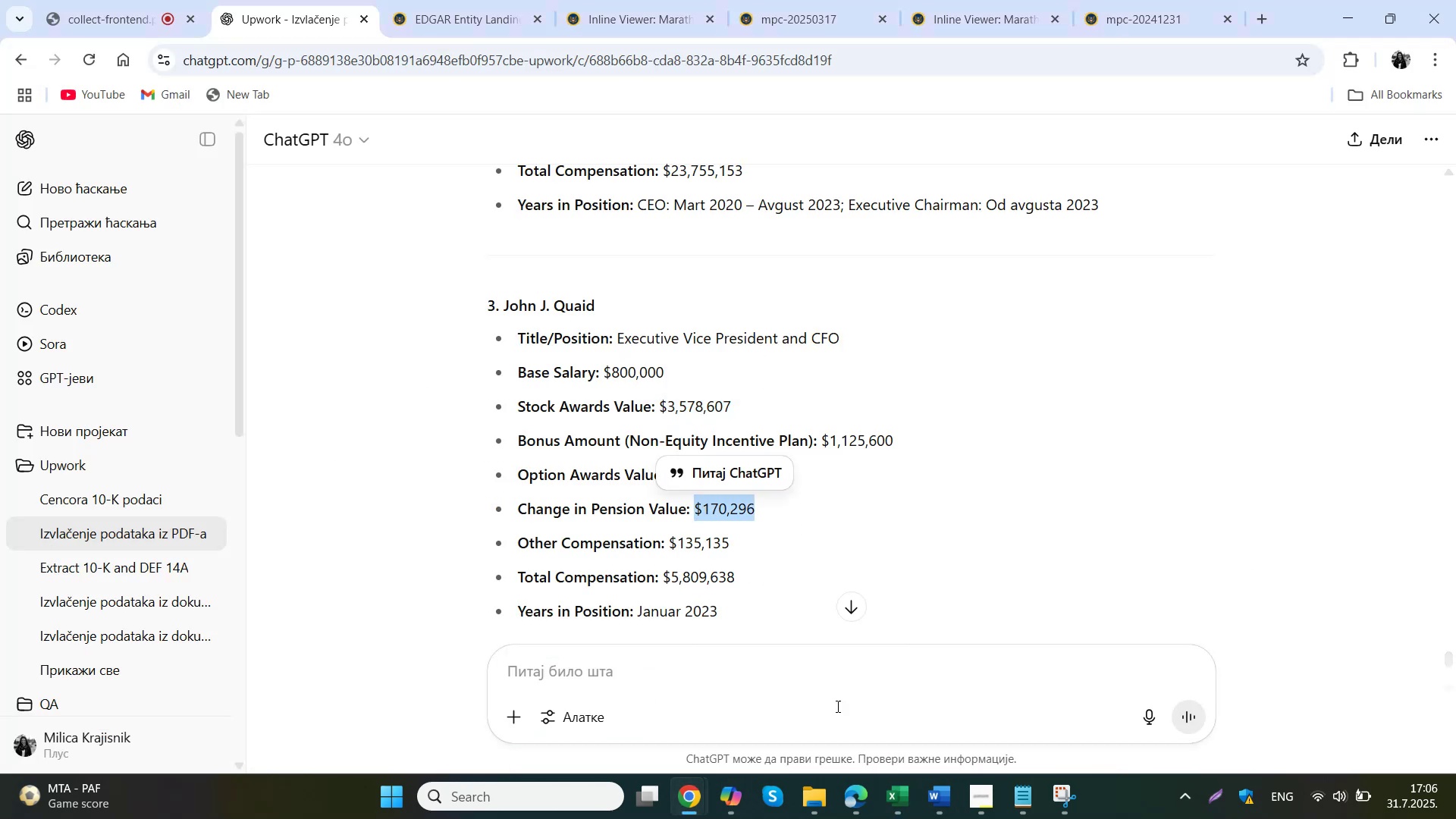 
left_click([886, 814])
 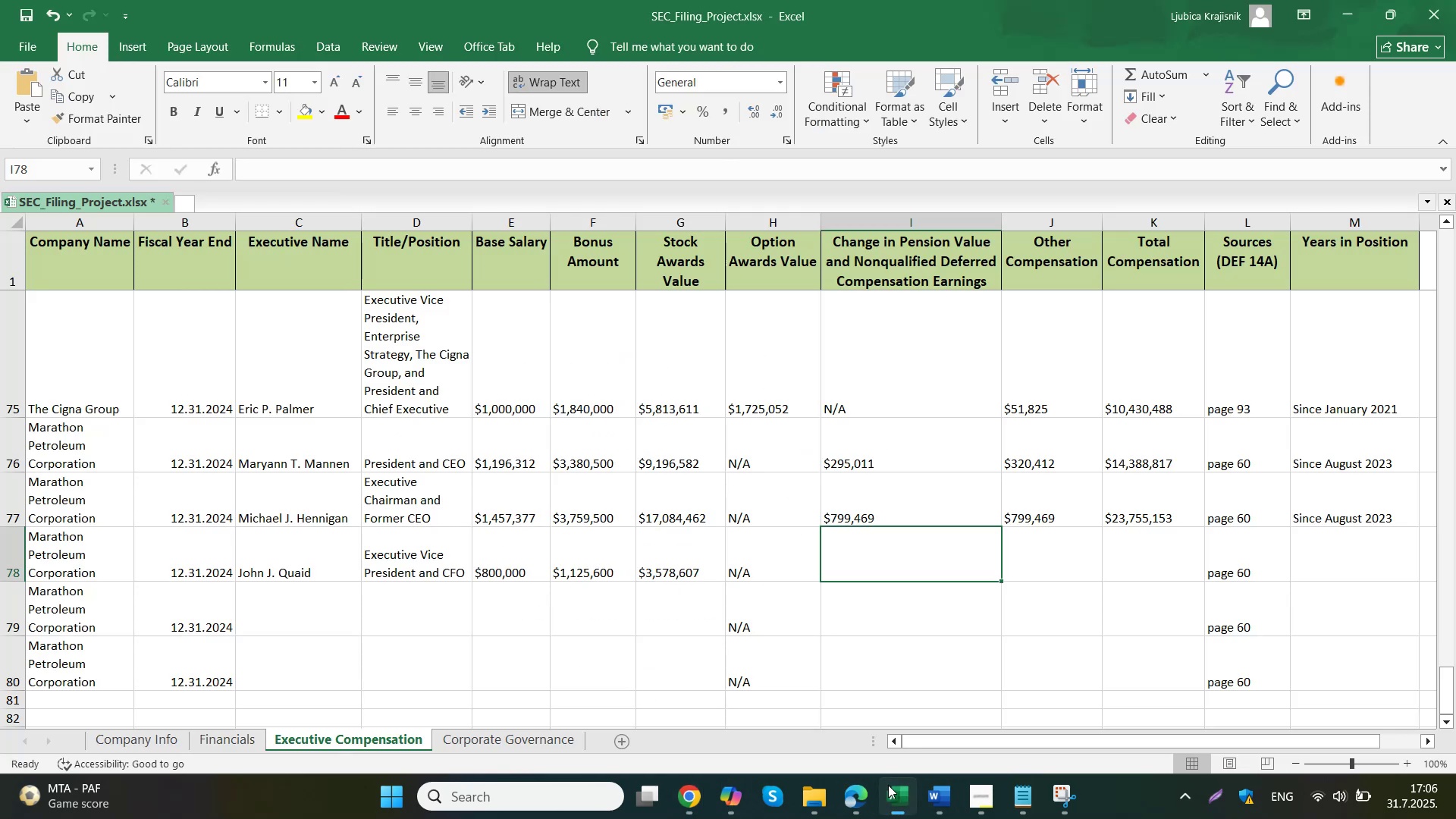 
left_click([895, 556])
 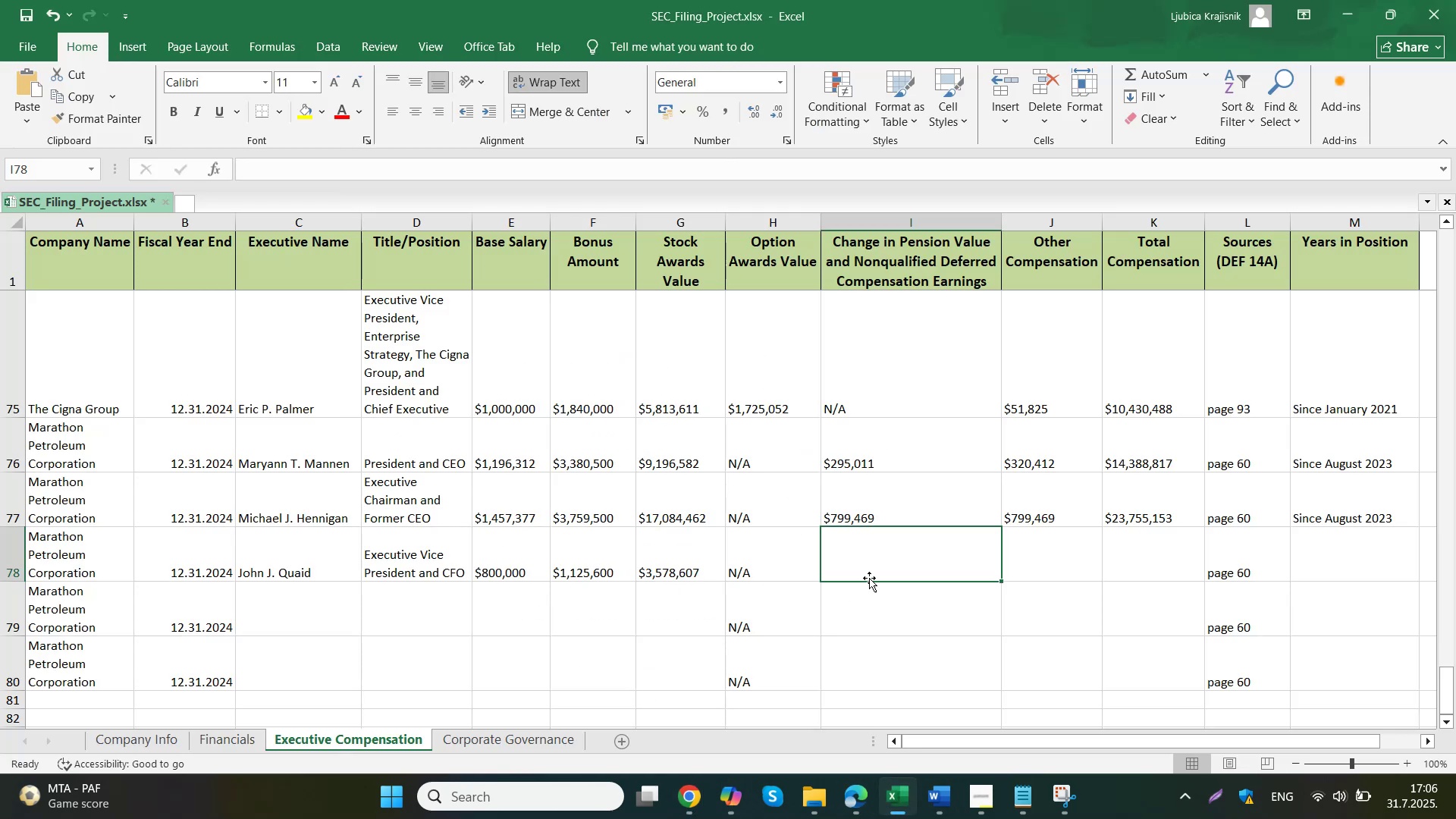 
key(Control+ControlLeft)
 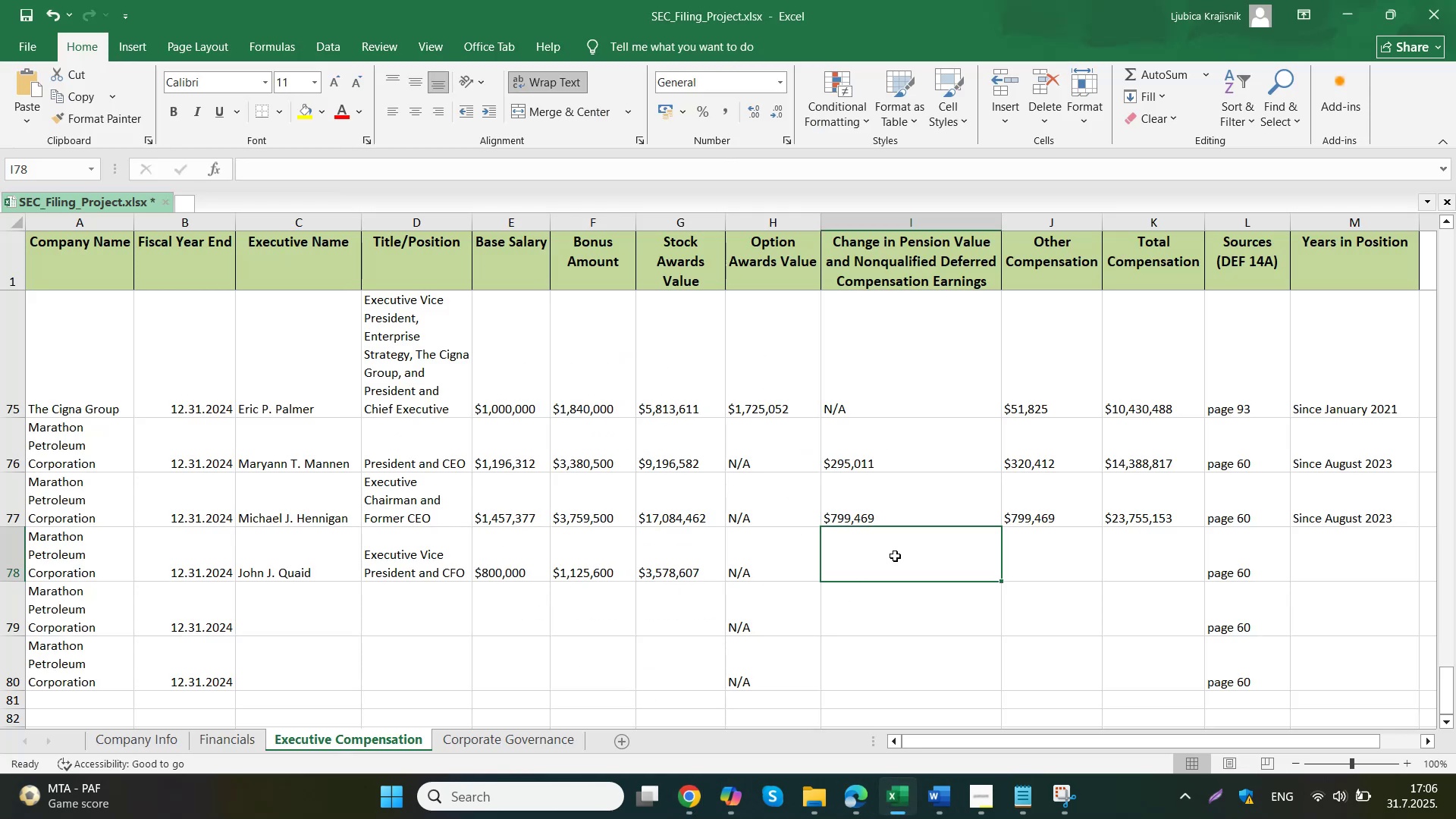 
double_click([895, 556])
 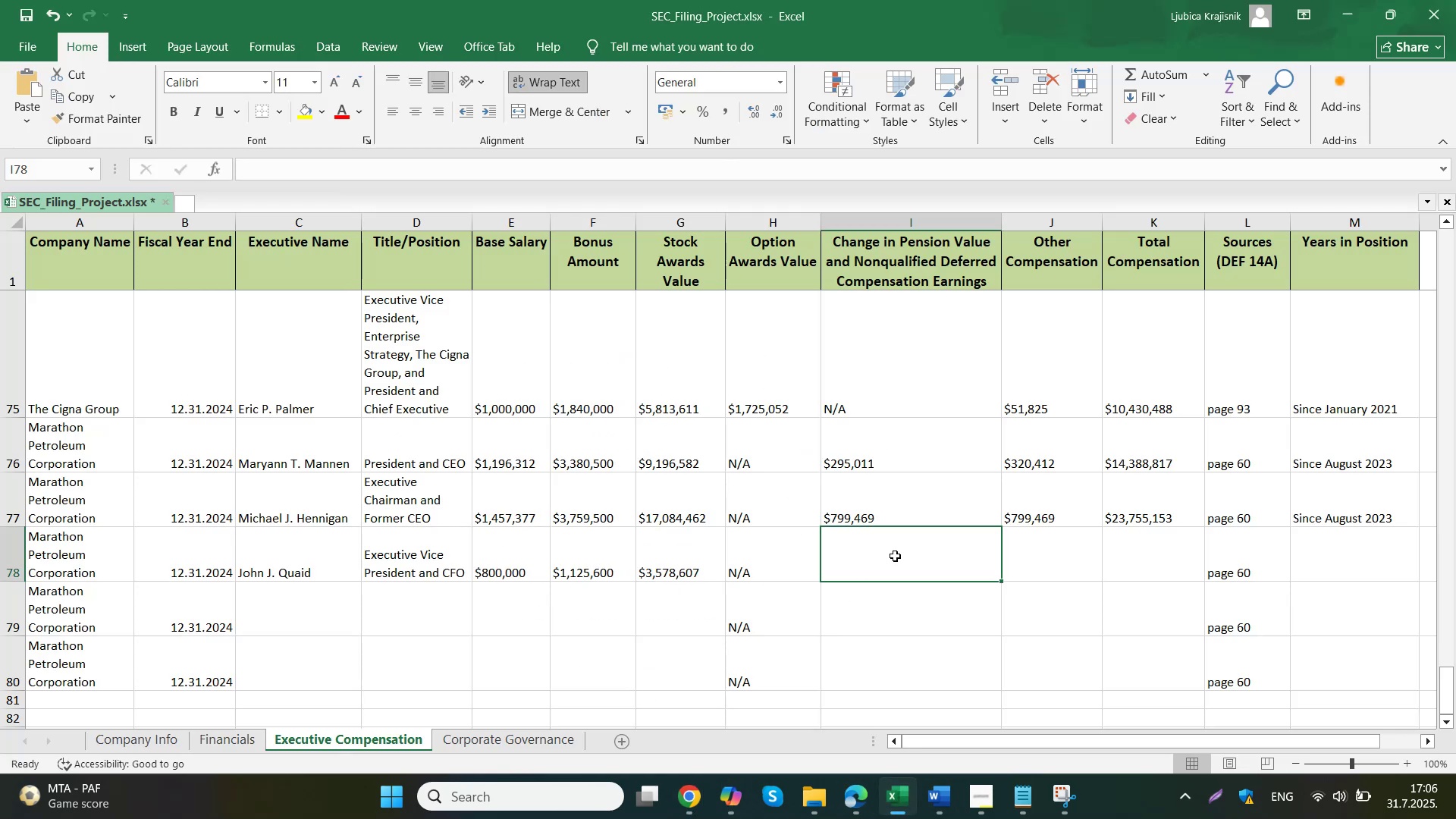 
key(Control+V)
 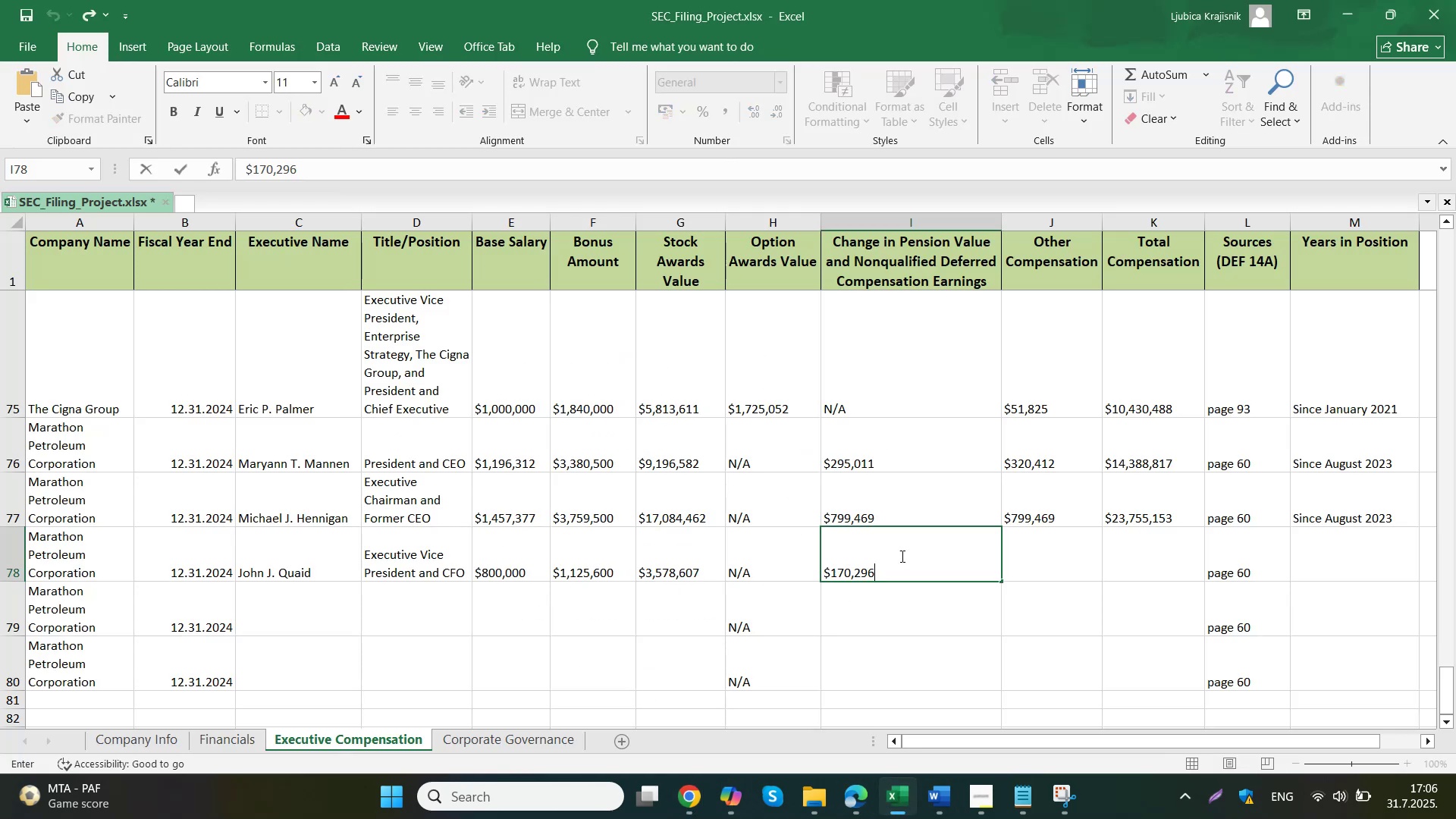 
left_click([1066, 546])
 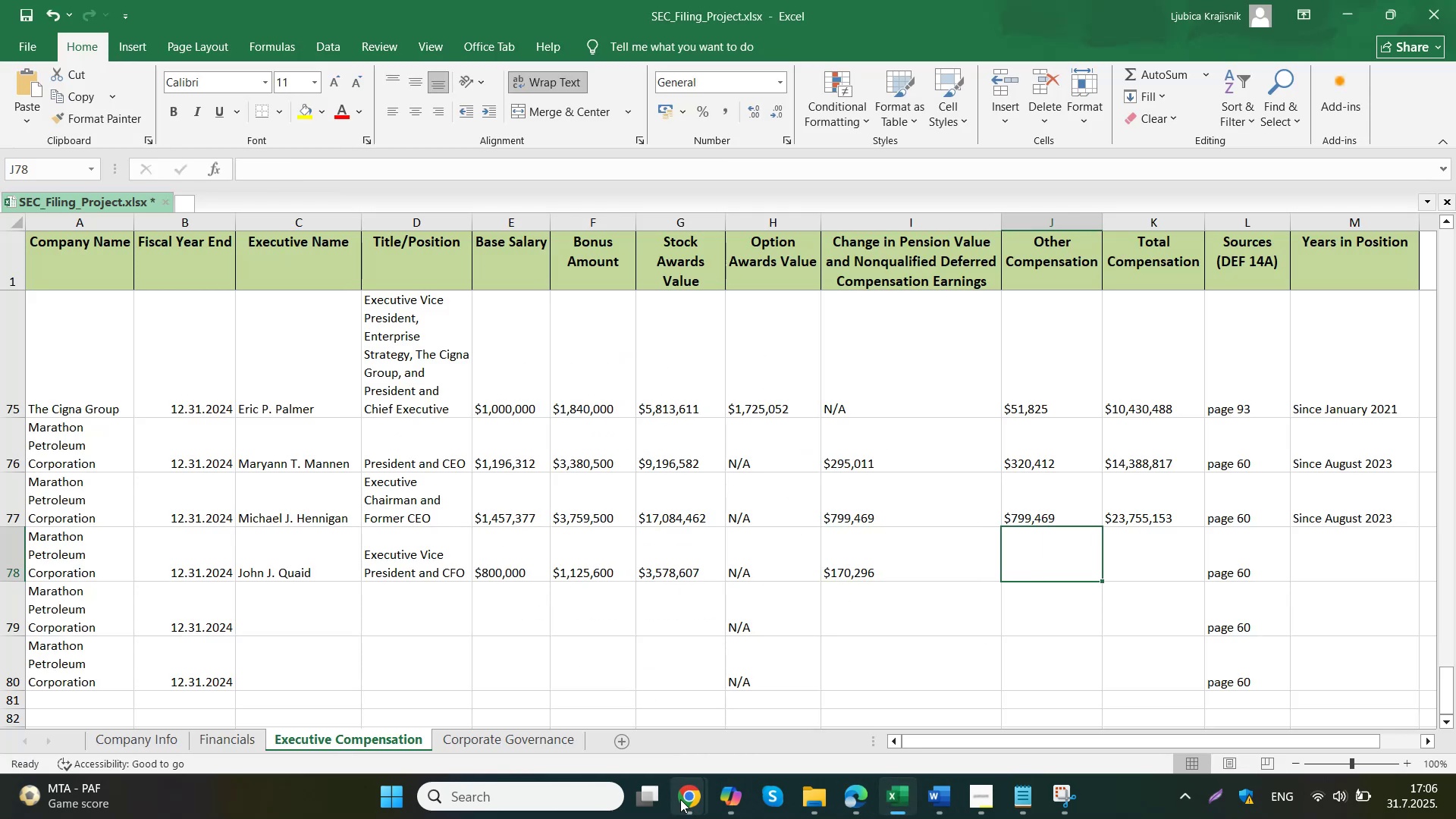 
left_click([611, 707])
 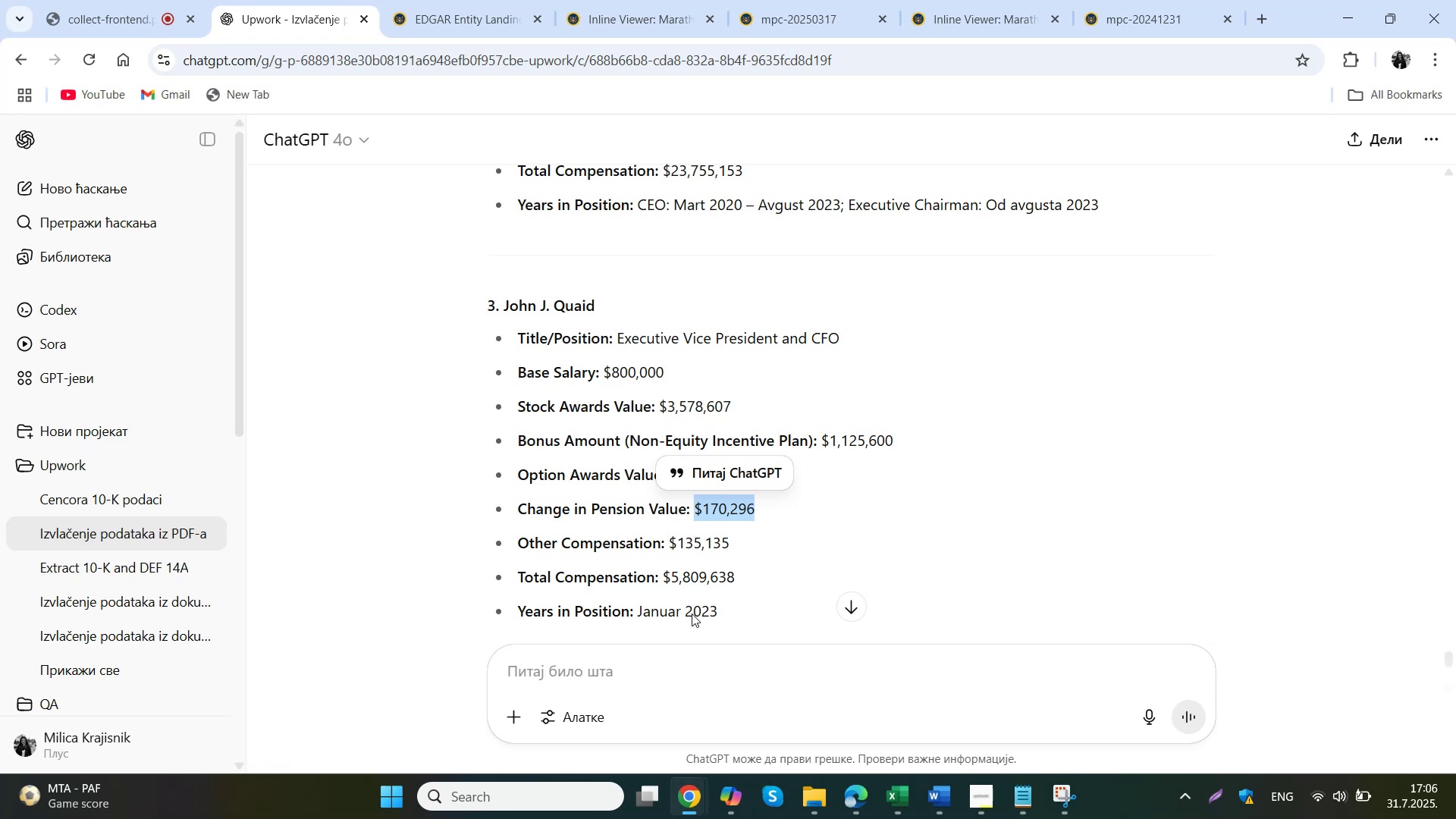 
left_click_drag(start_coordinate=[739, 551], to_coordinate=[669, 551])
 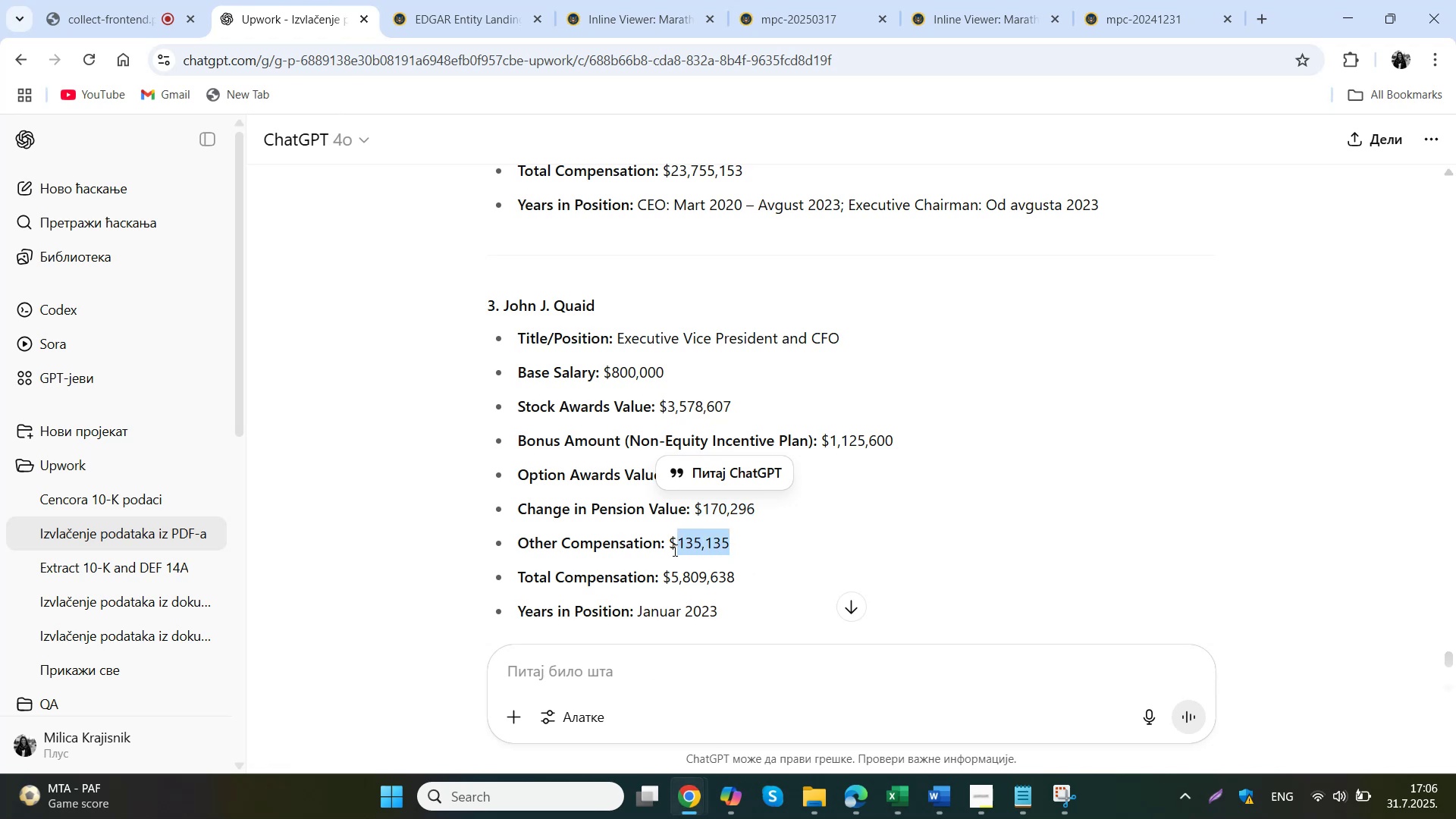 
key(Control+ControlLeft)
 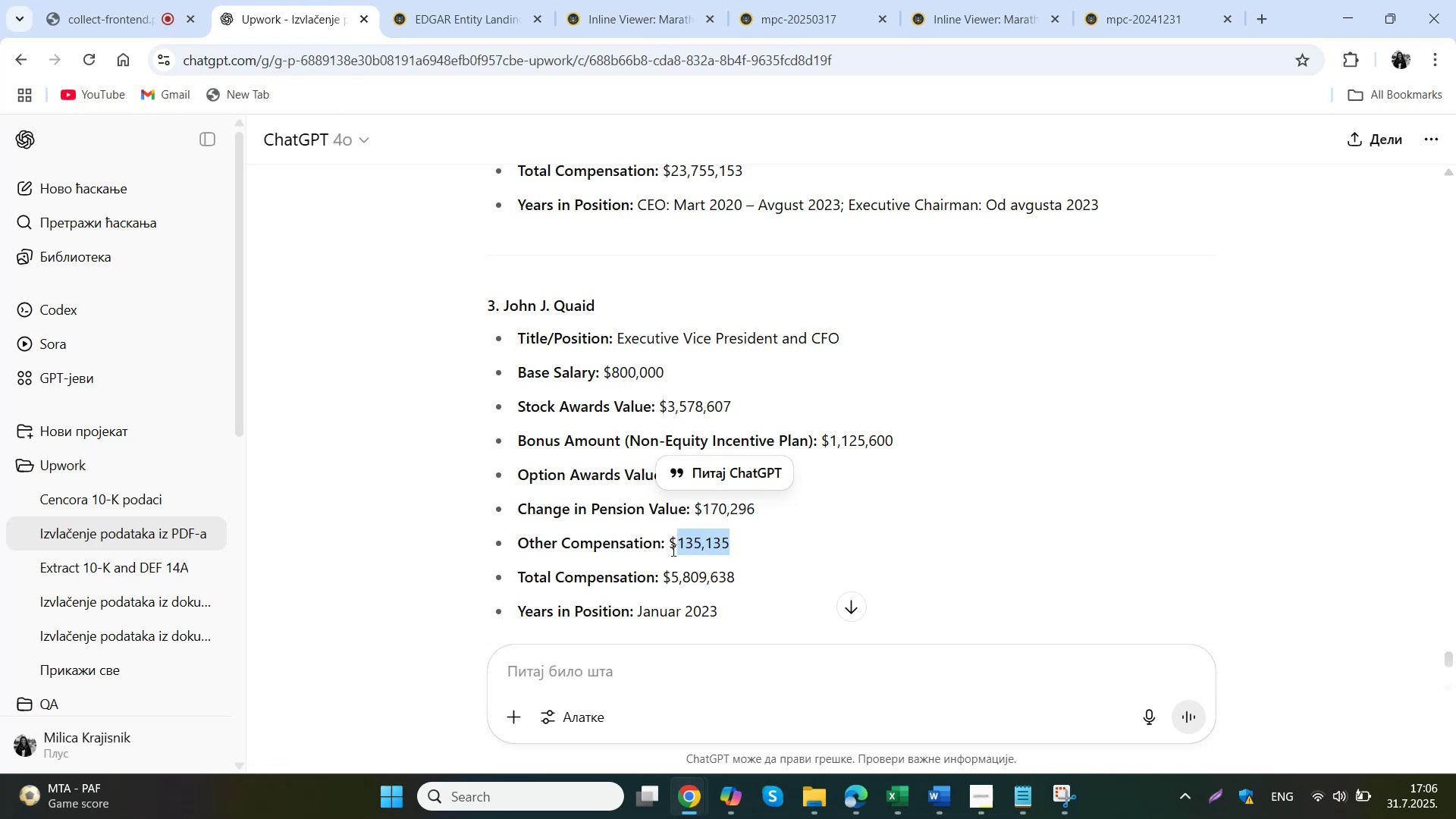 
key(Control+C)
 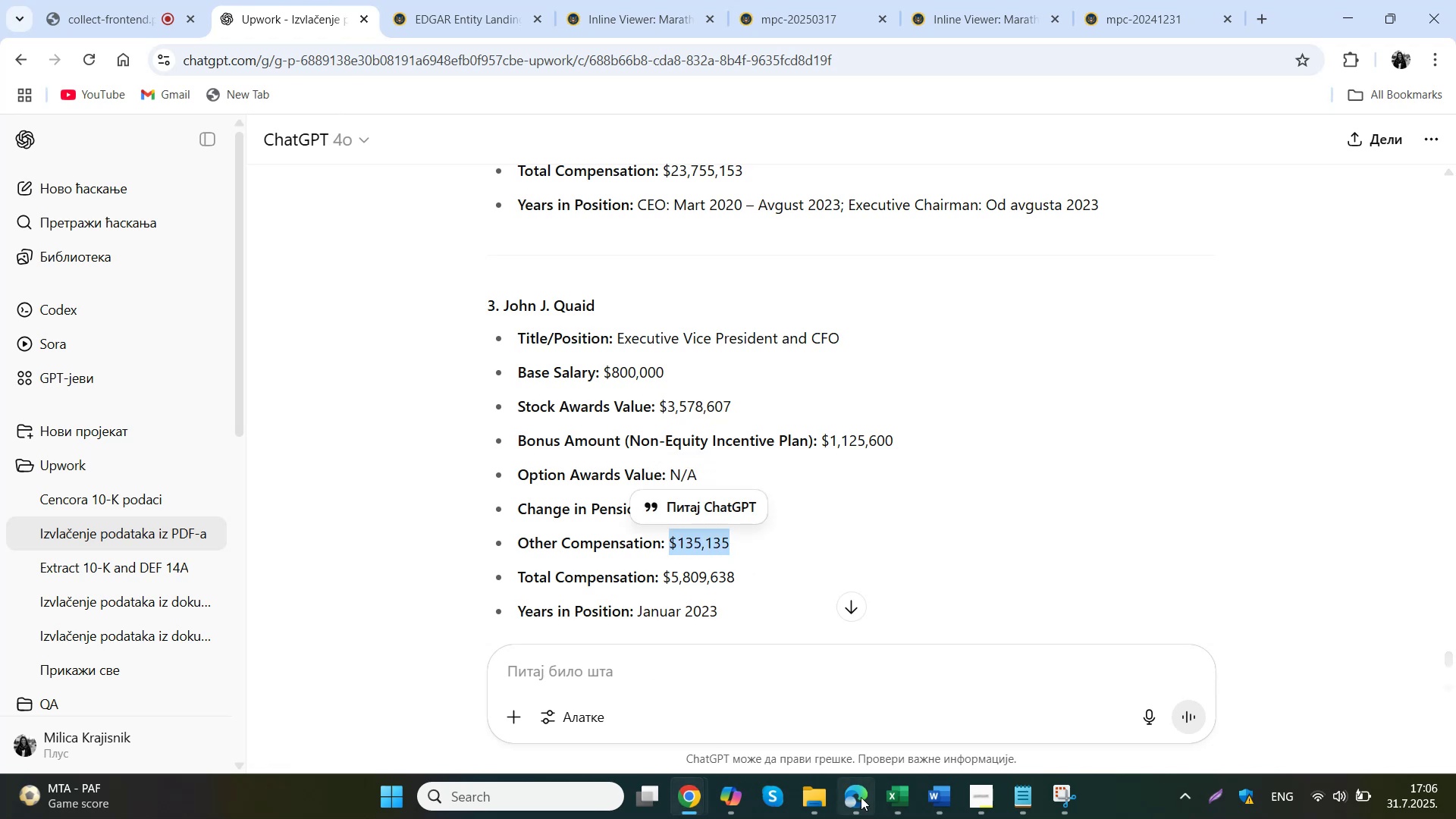 
left_click([887, 809])
 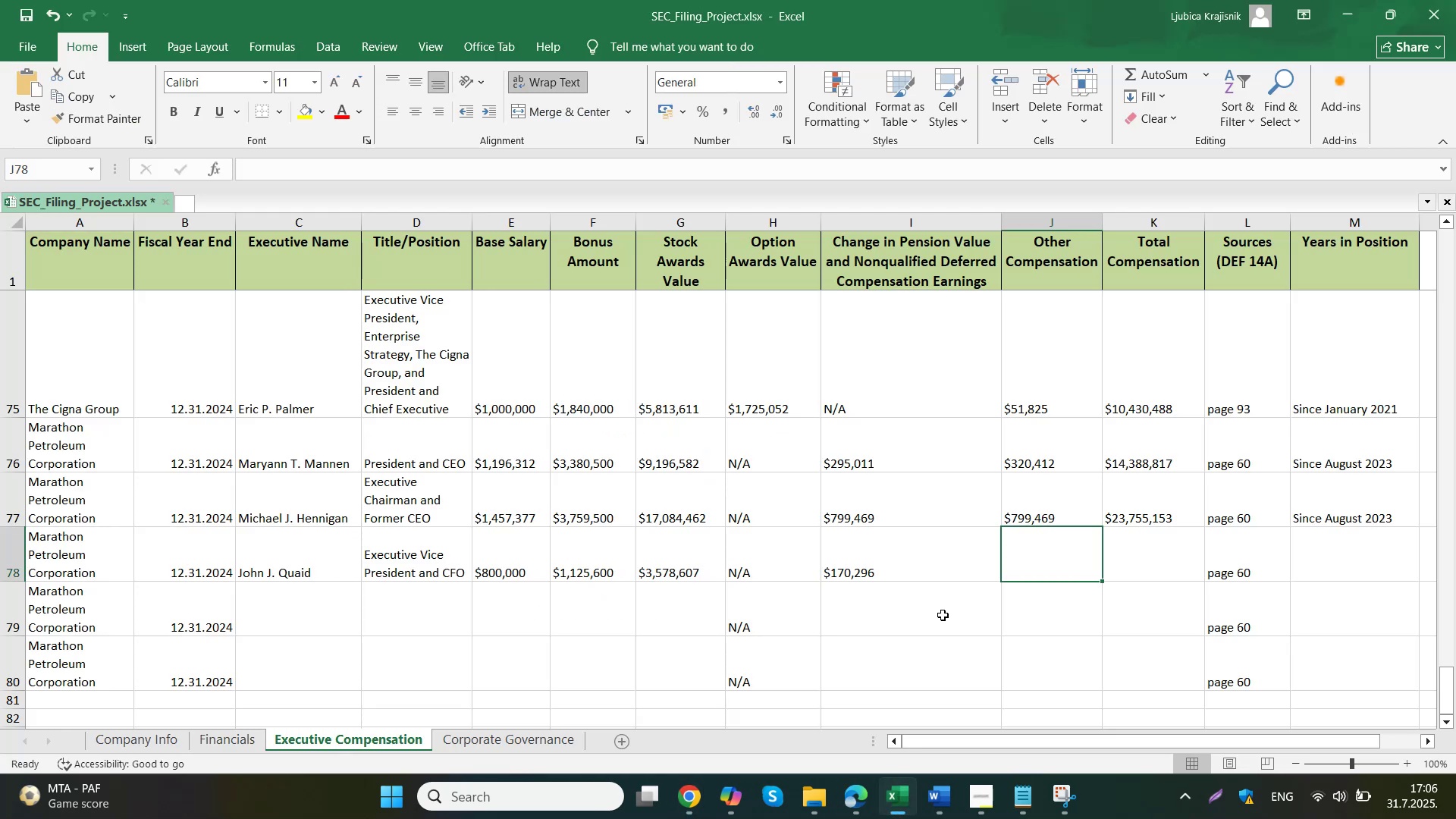 
left_click([1063, 549])
 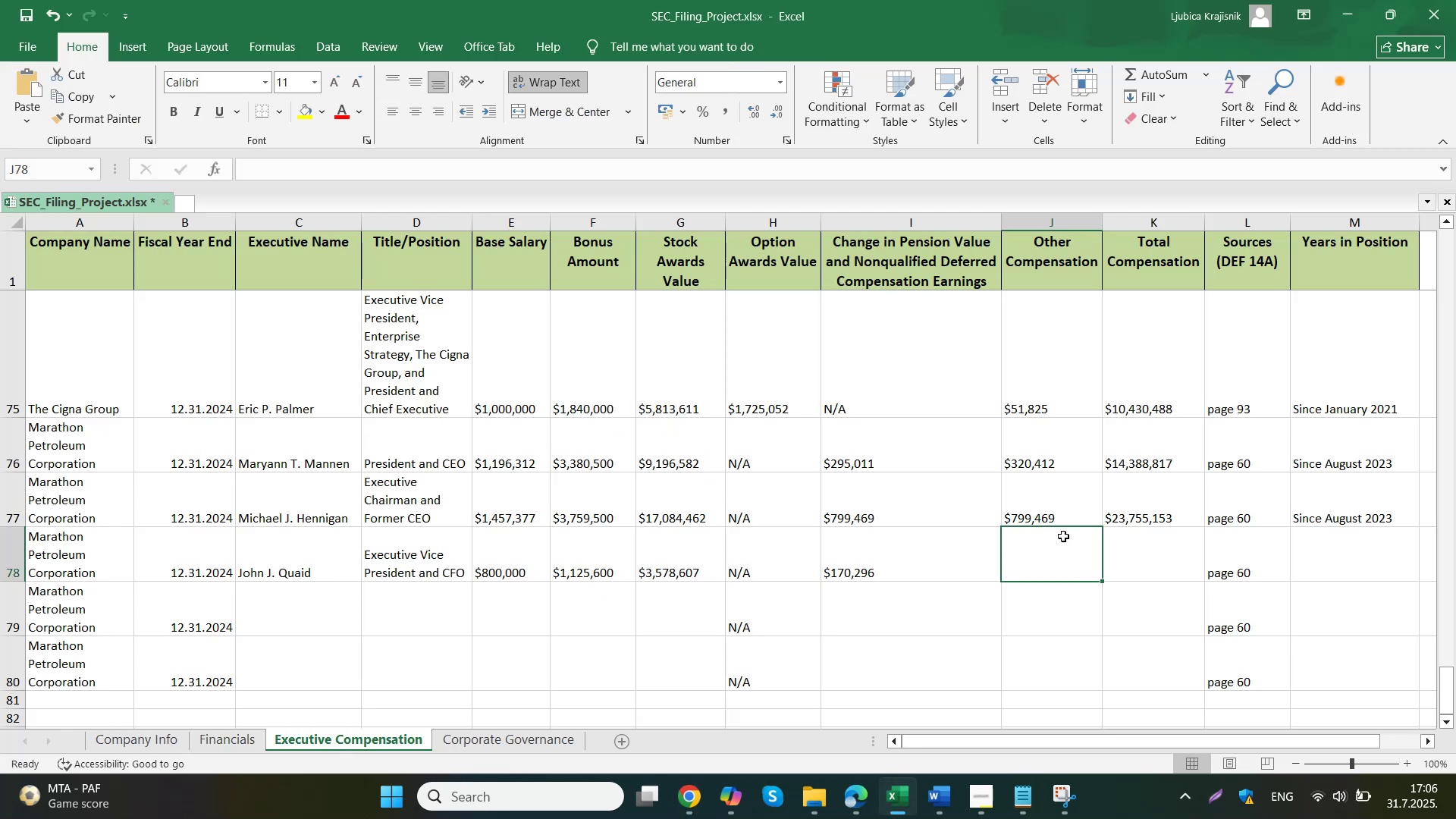 
key(Control+ControlLeft)
 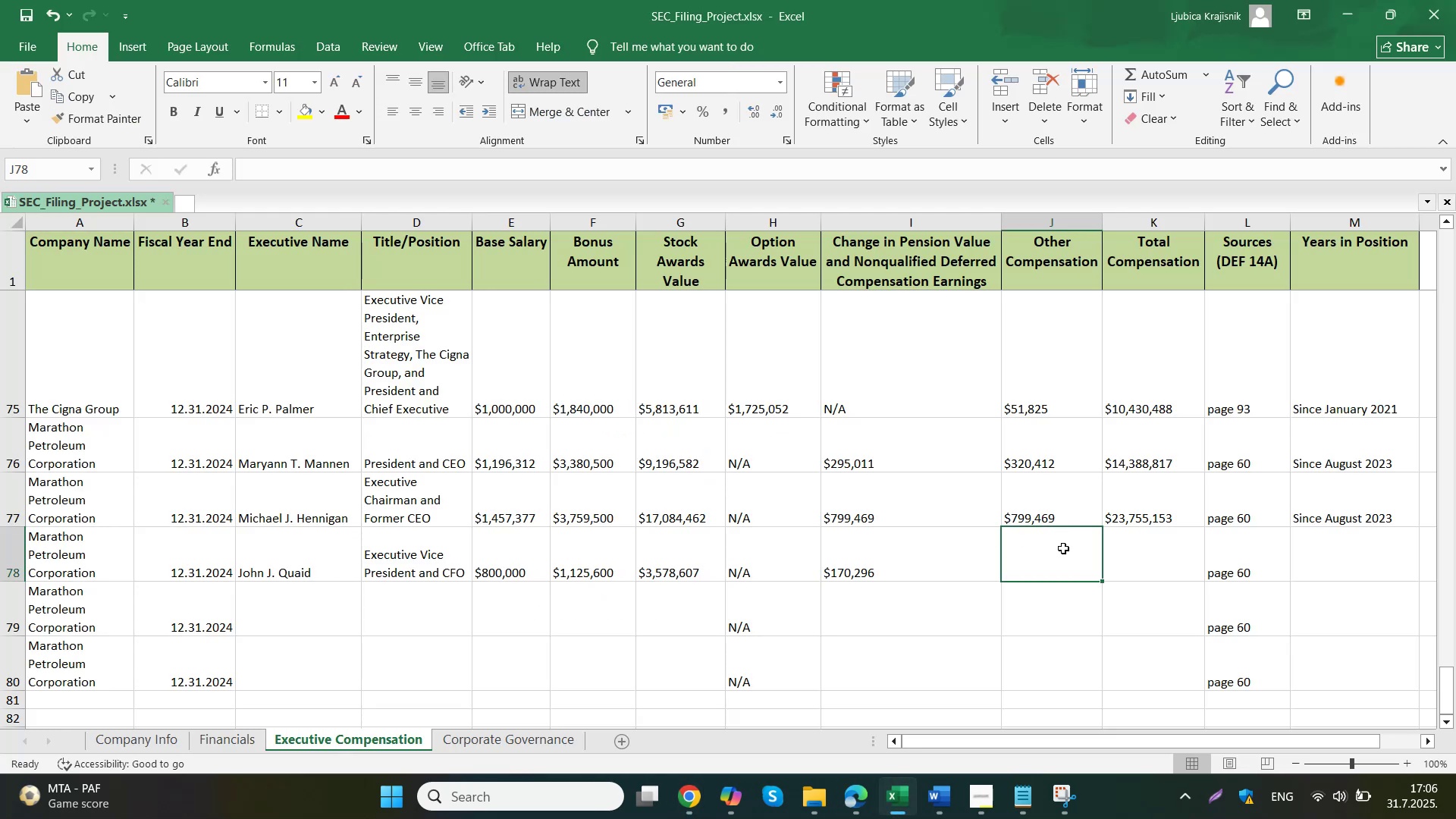 
double_click([1063, 549])
 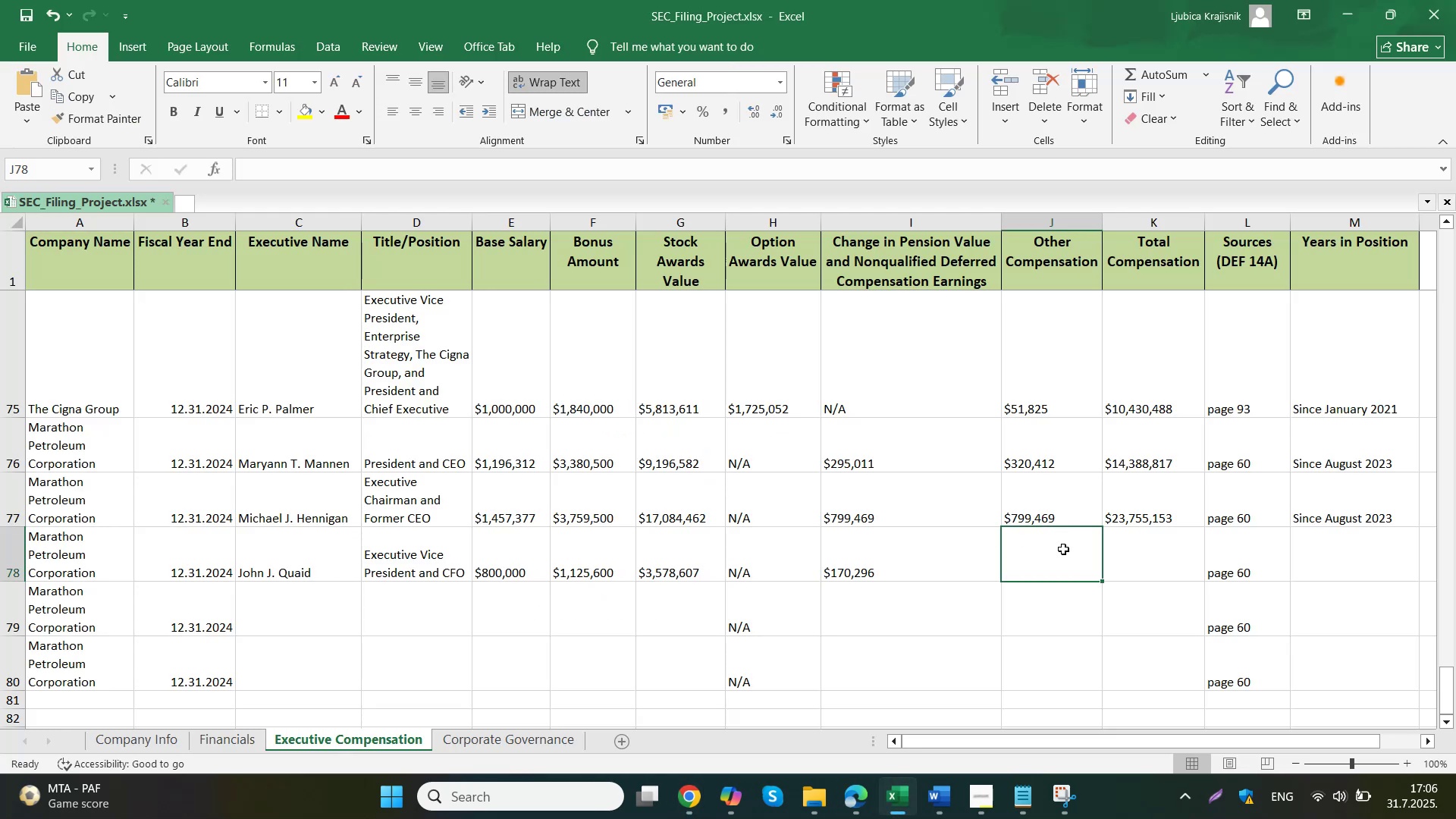 
key(Control+V)
 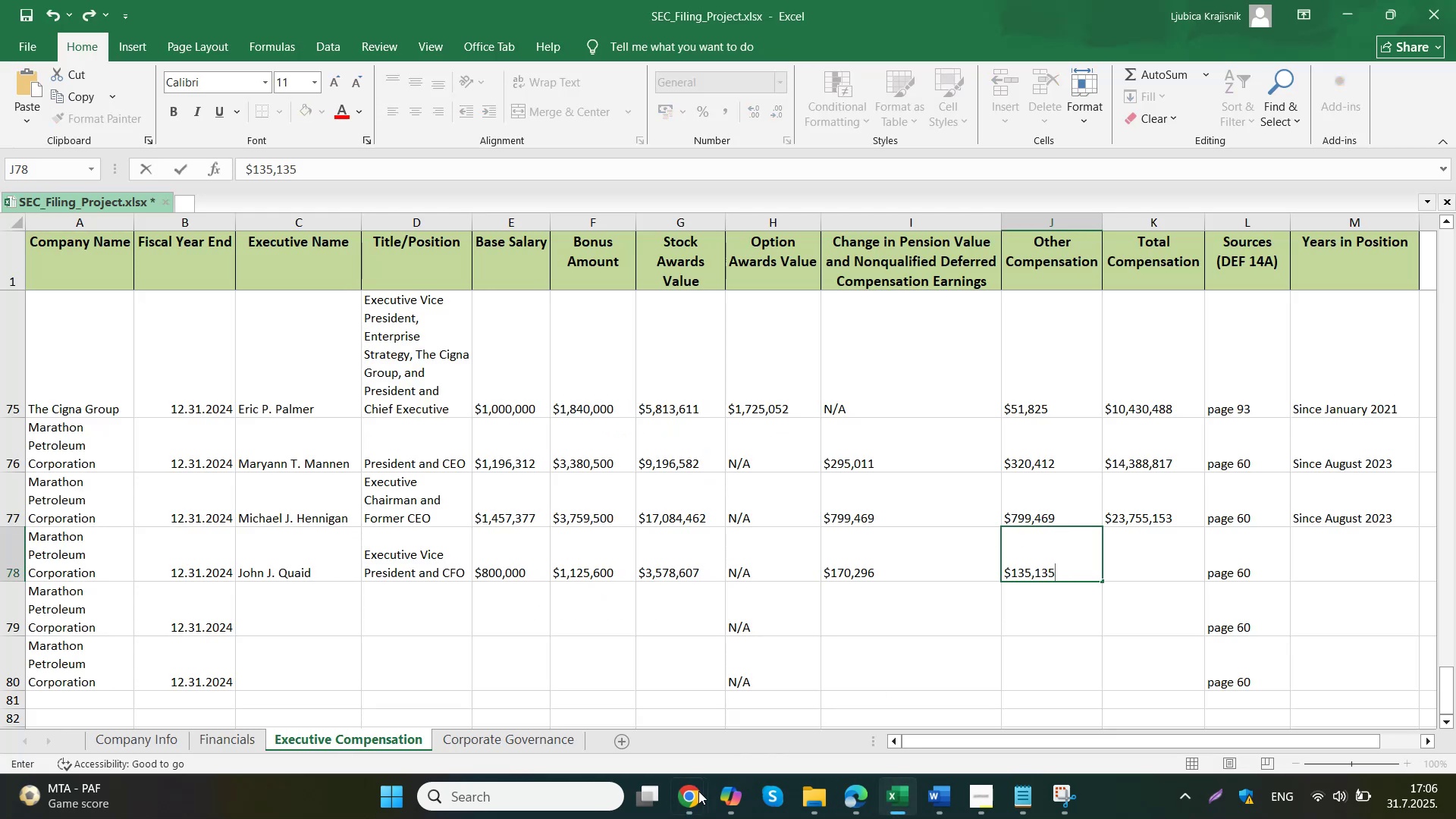 
left_click([632, 714])
 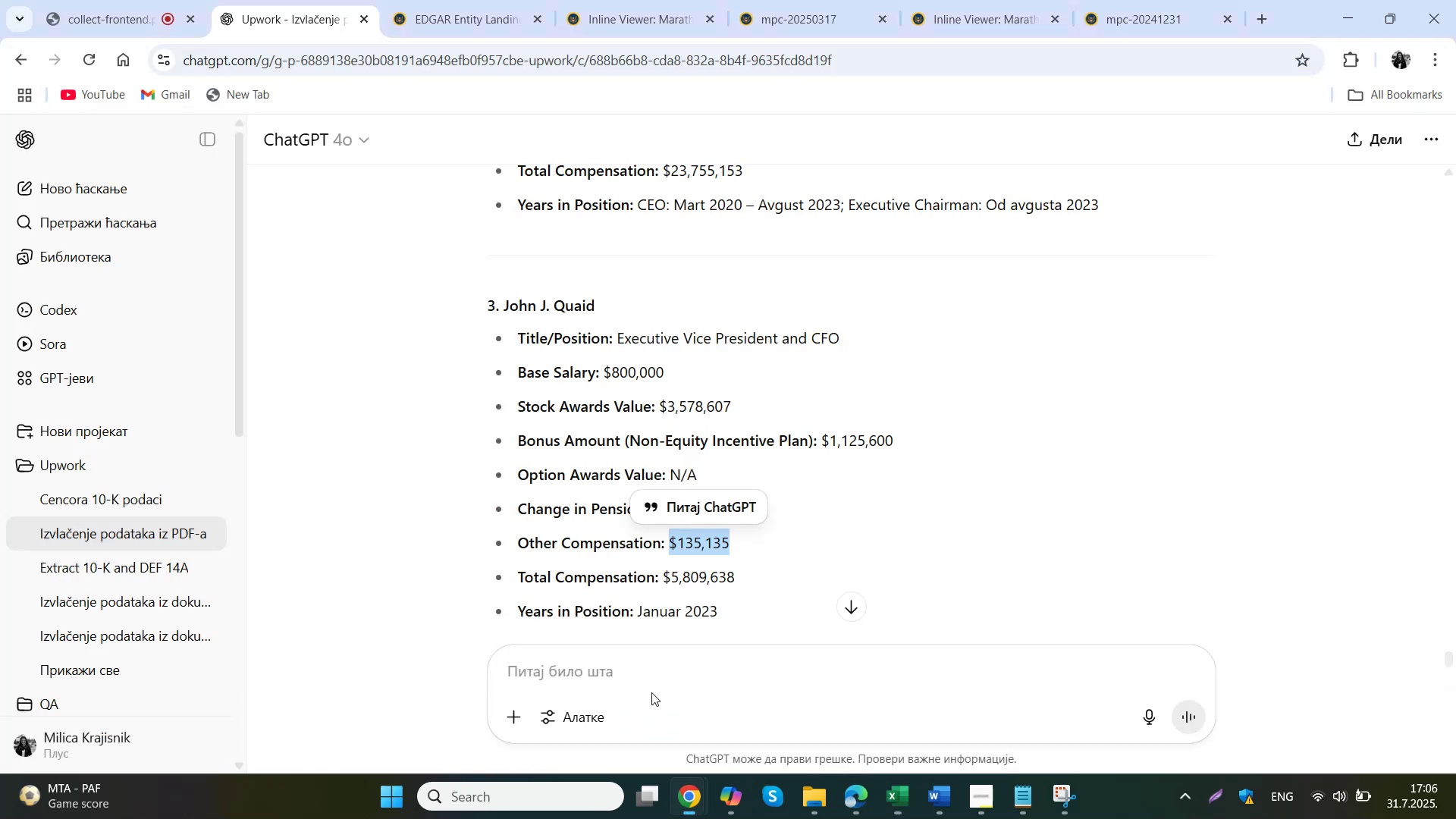 
left_click_drag(start_coordinate=[759, 578], to_coordinate=[666, 585])
 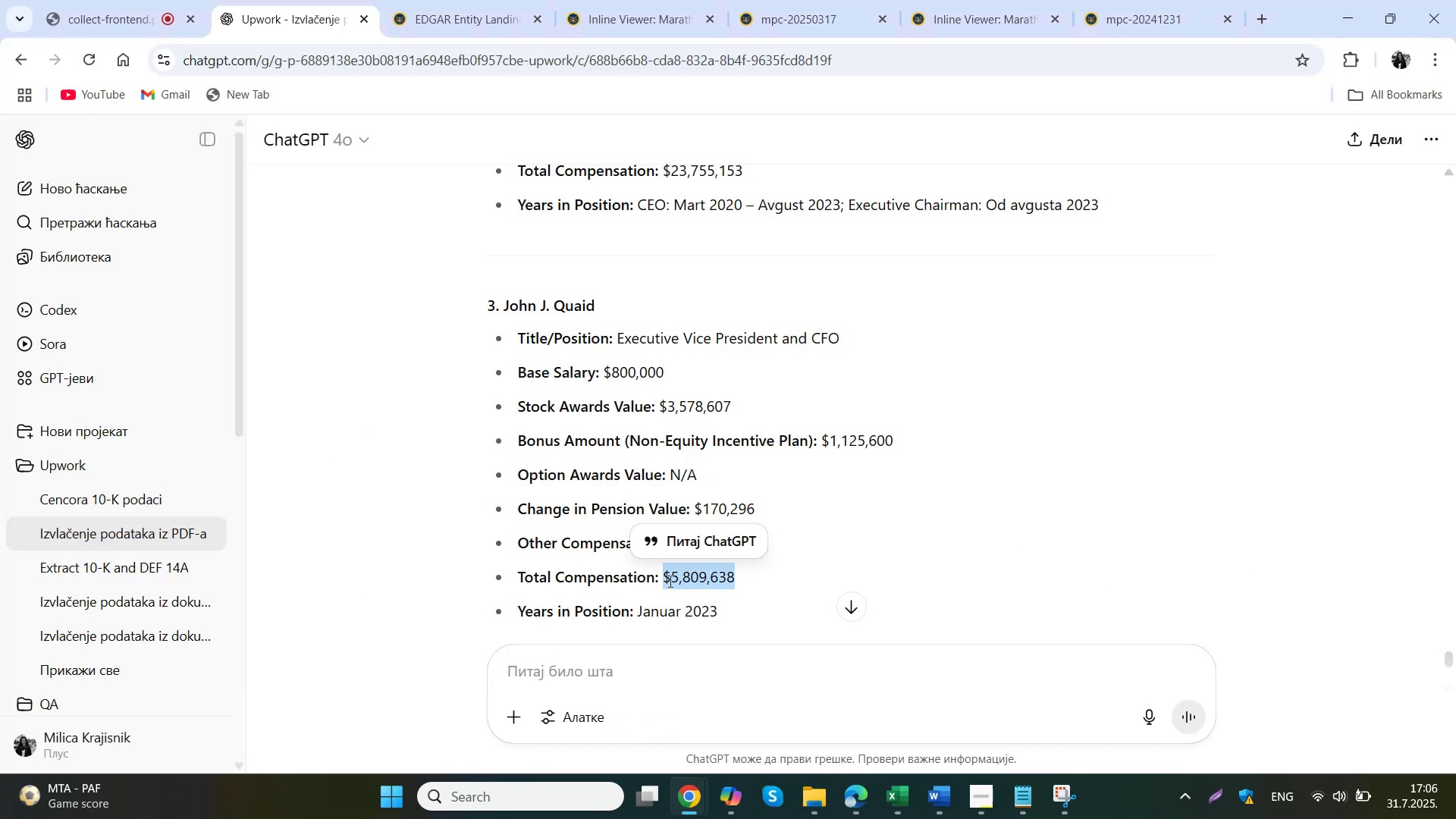 
key(Control+ControlLeft)
 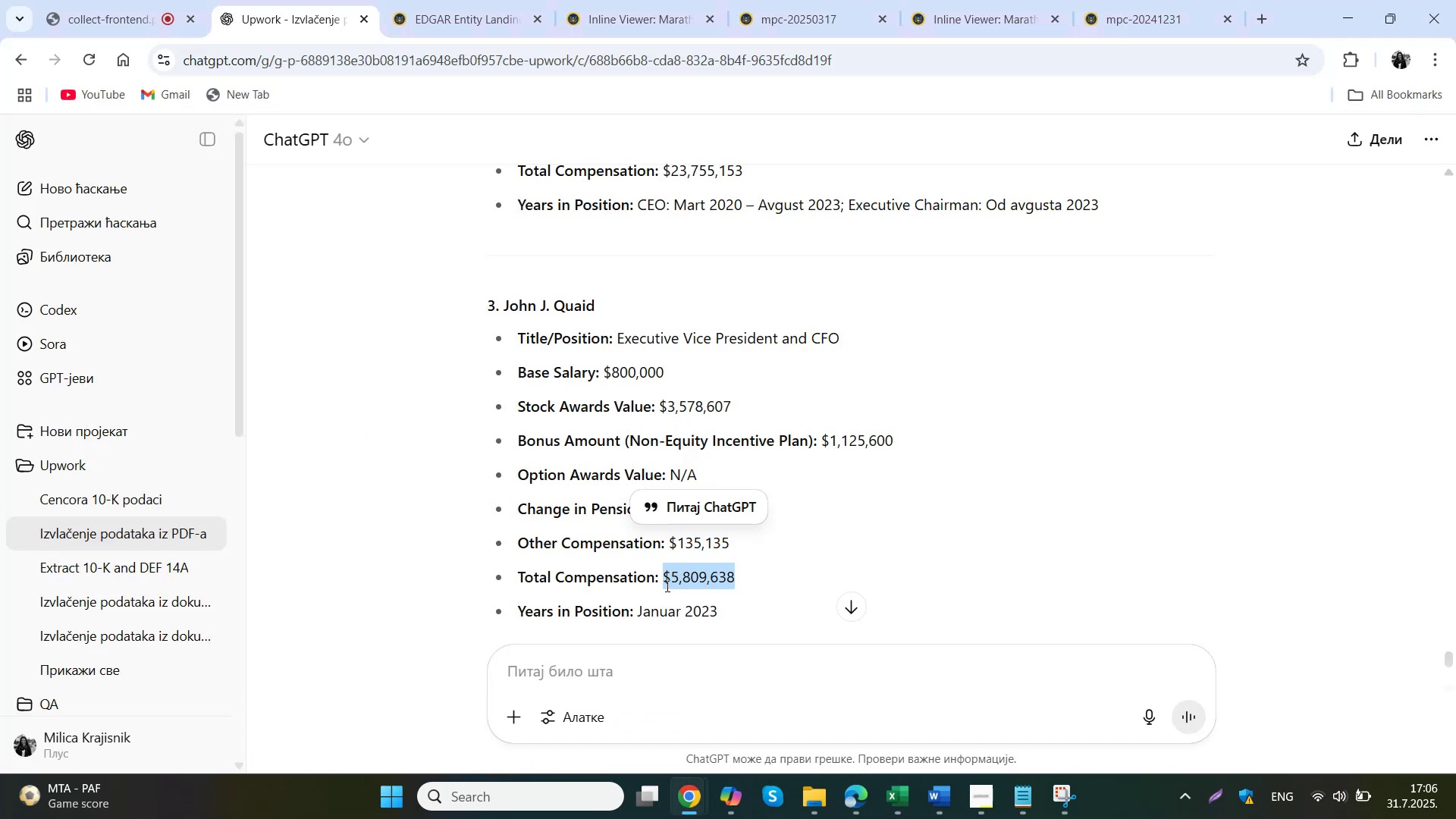 
key(Control+C)
 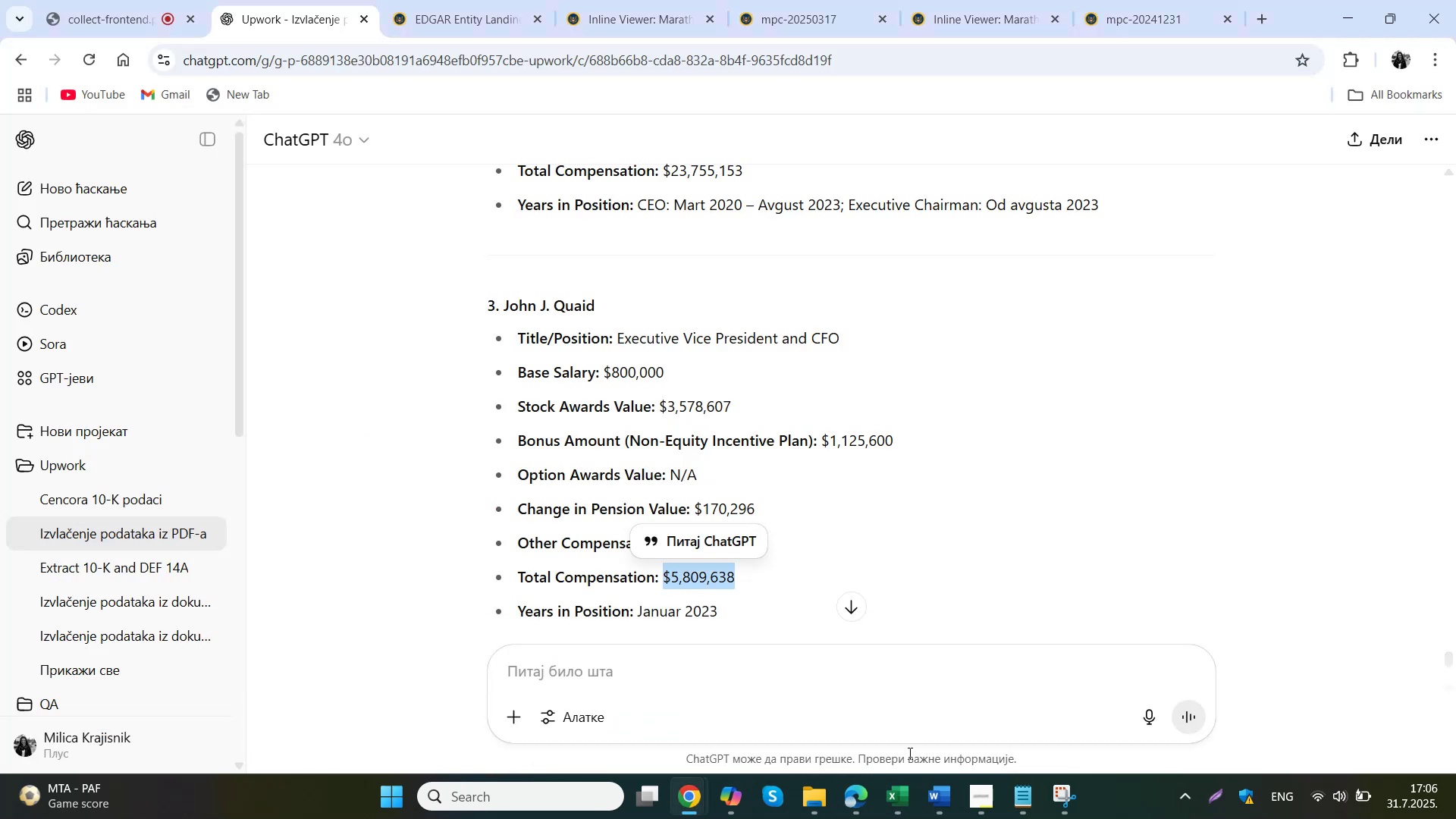 
left_click([895, 808])
 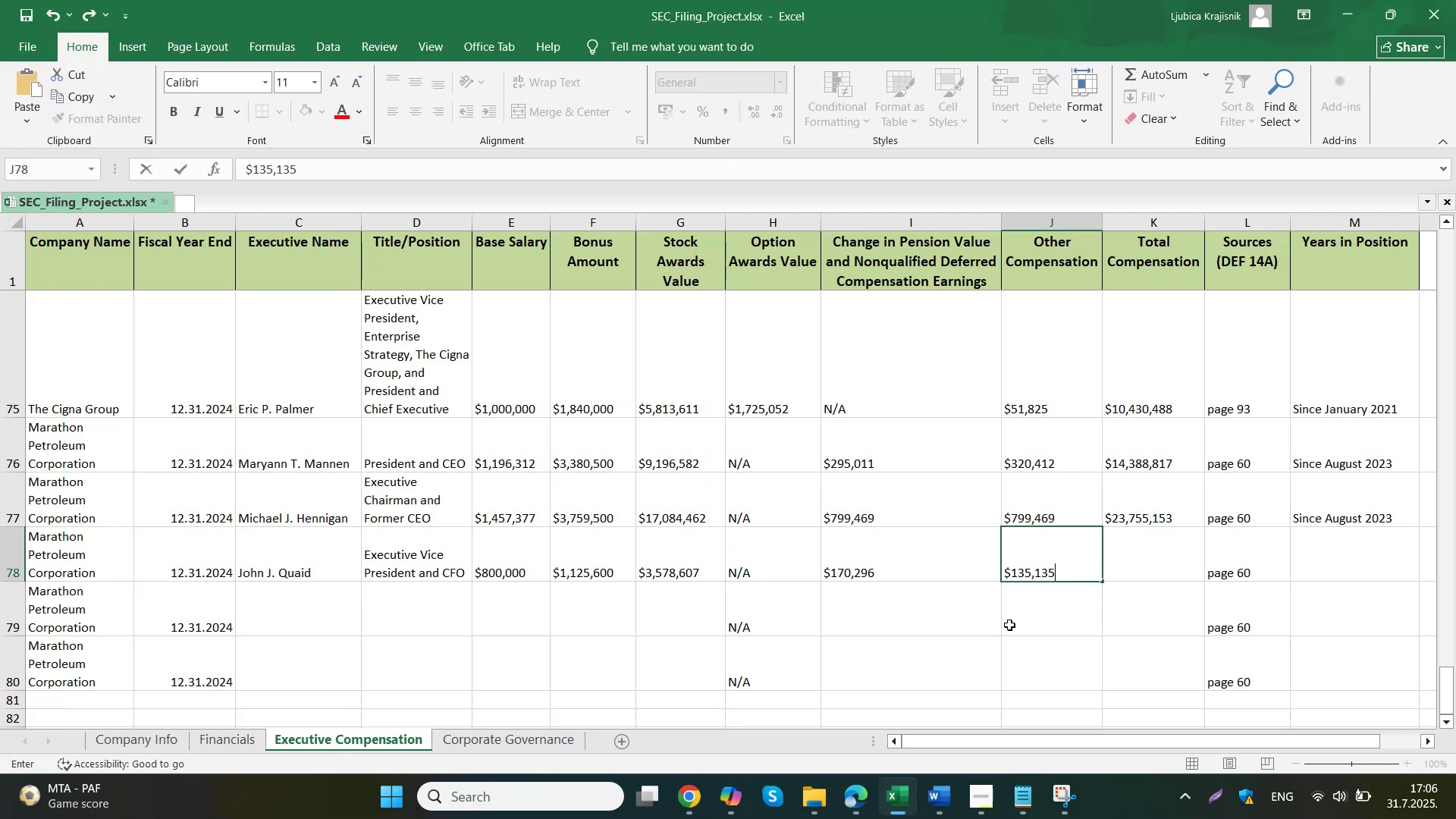 
double_click([1150, 559])
 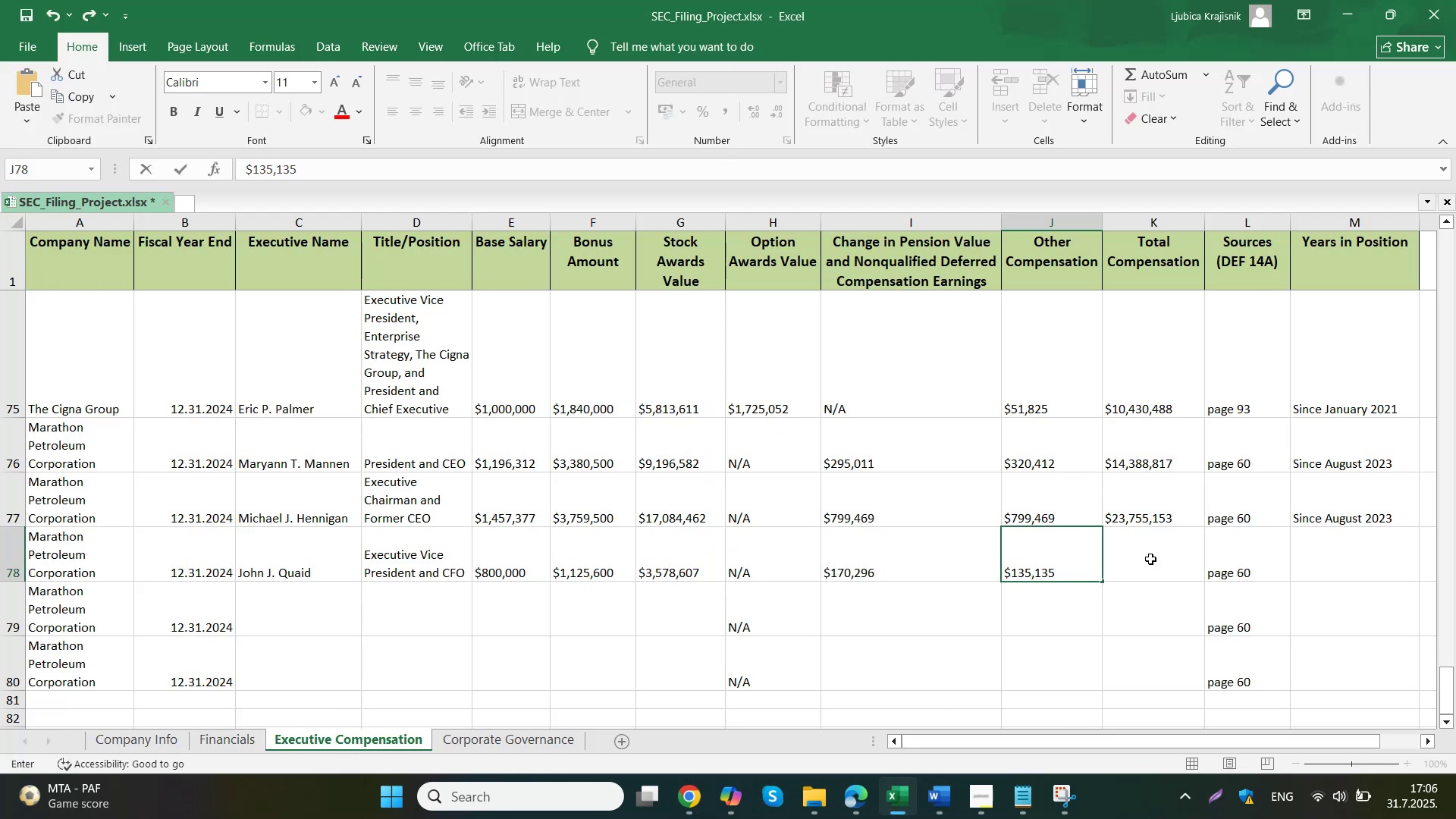 
key(Control+ControlLeft)
 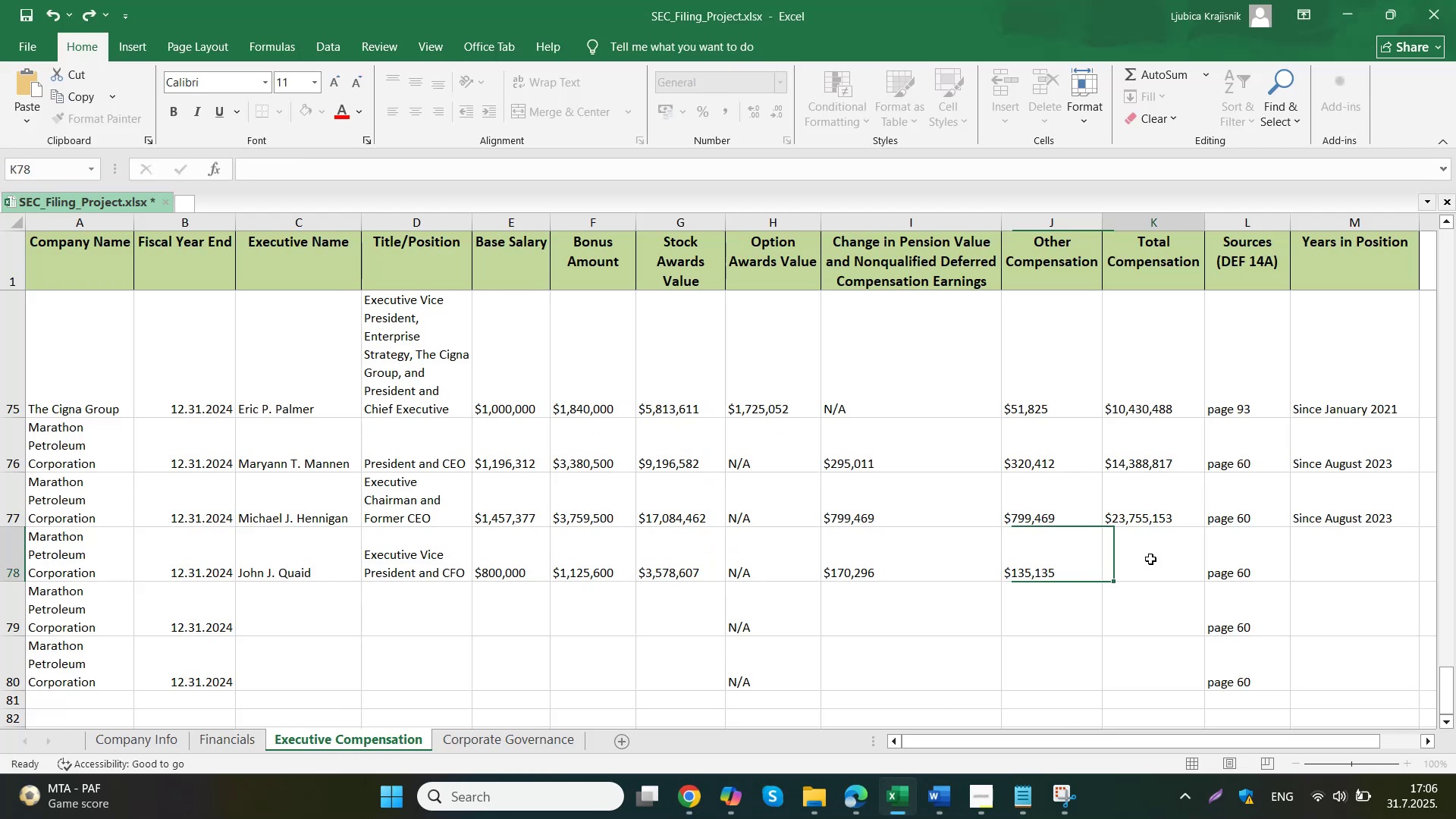 
key(Control+V)
 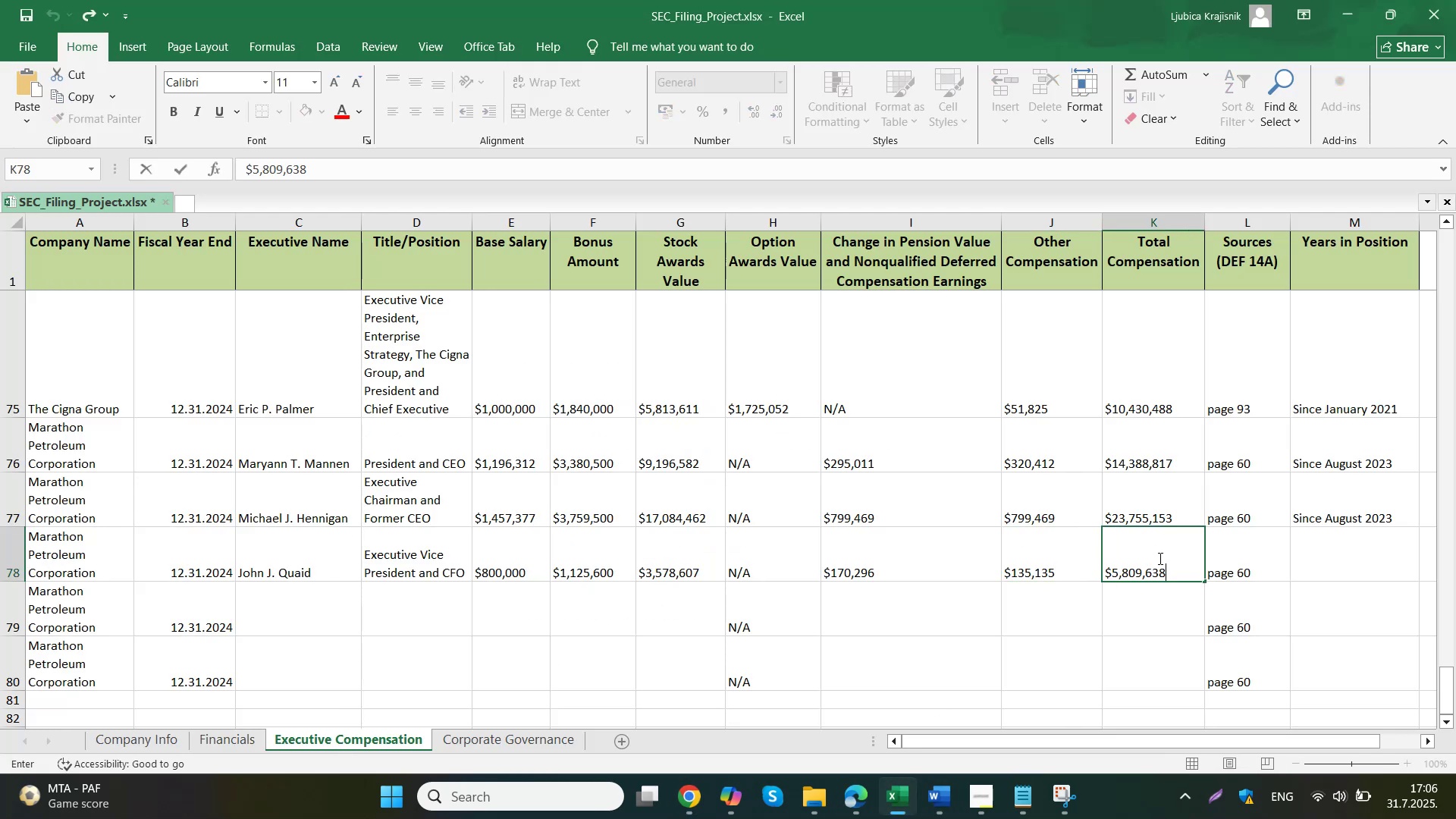 
left_click([1329, 575])
 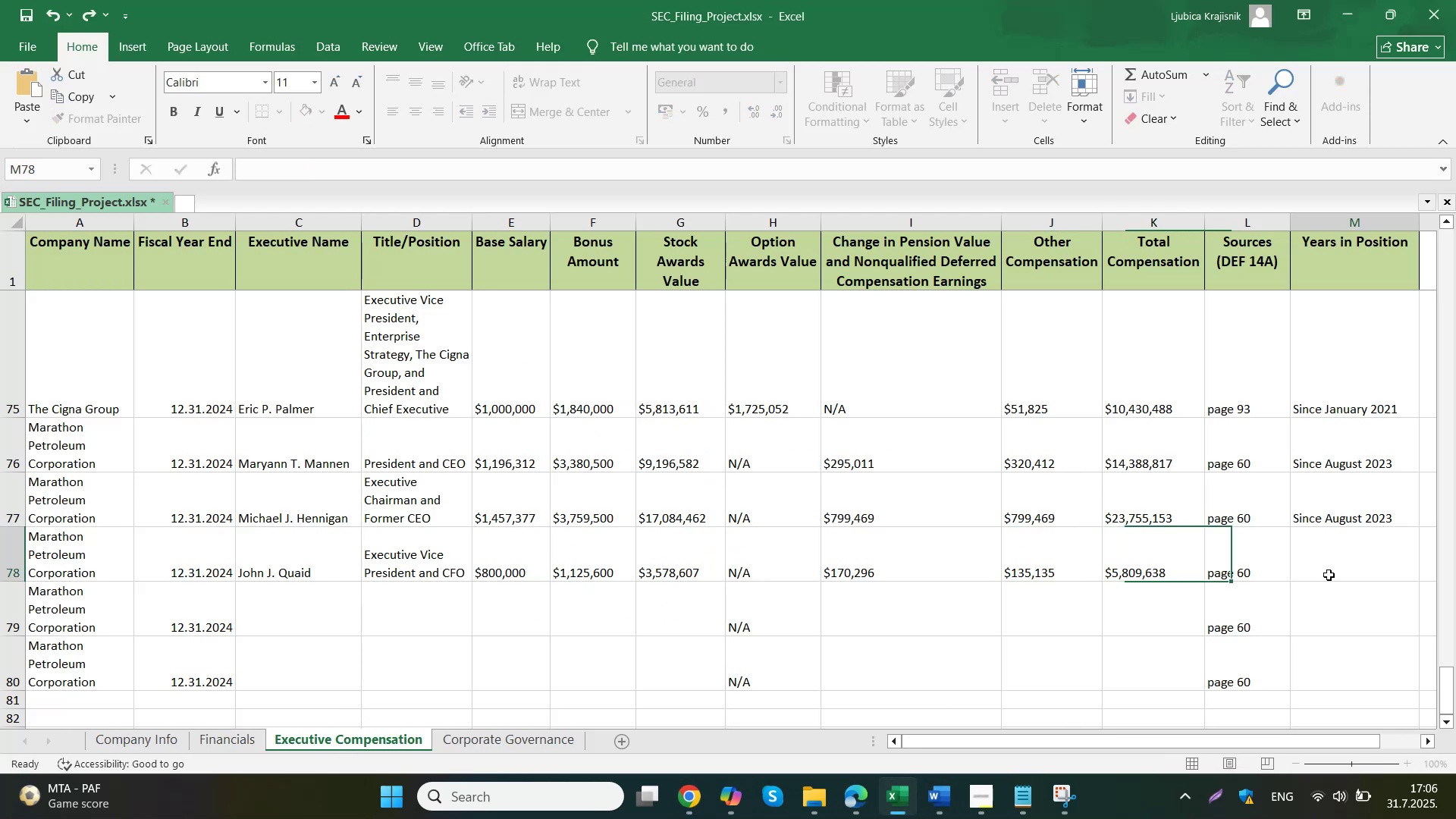 
type(Since January 0)
key(Backspace)
type(2023)
 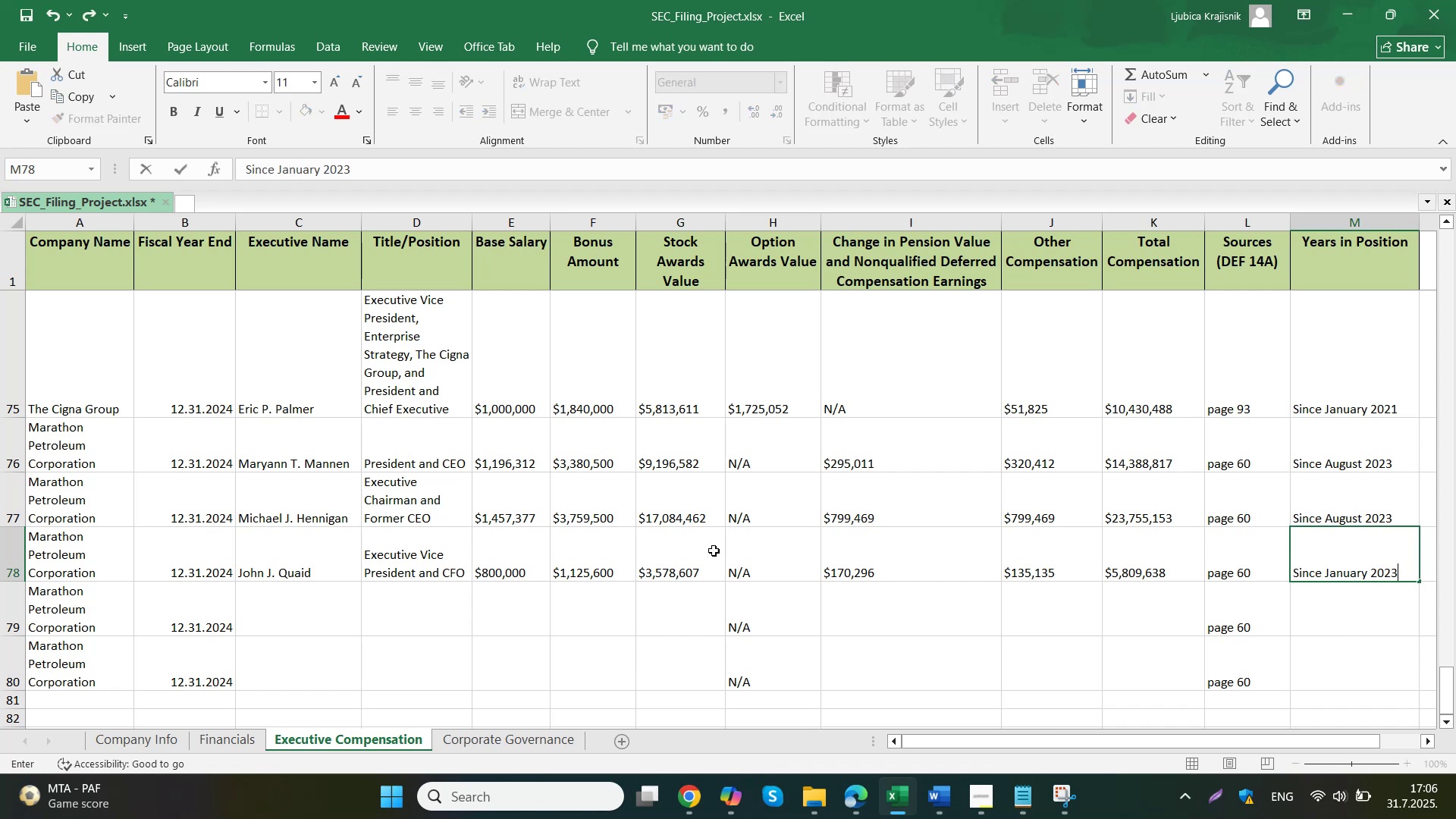 
left_click([312, 617])
 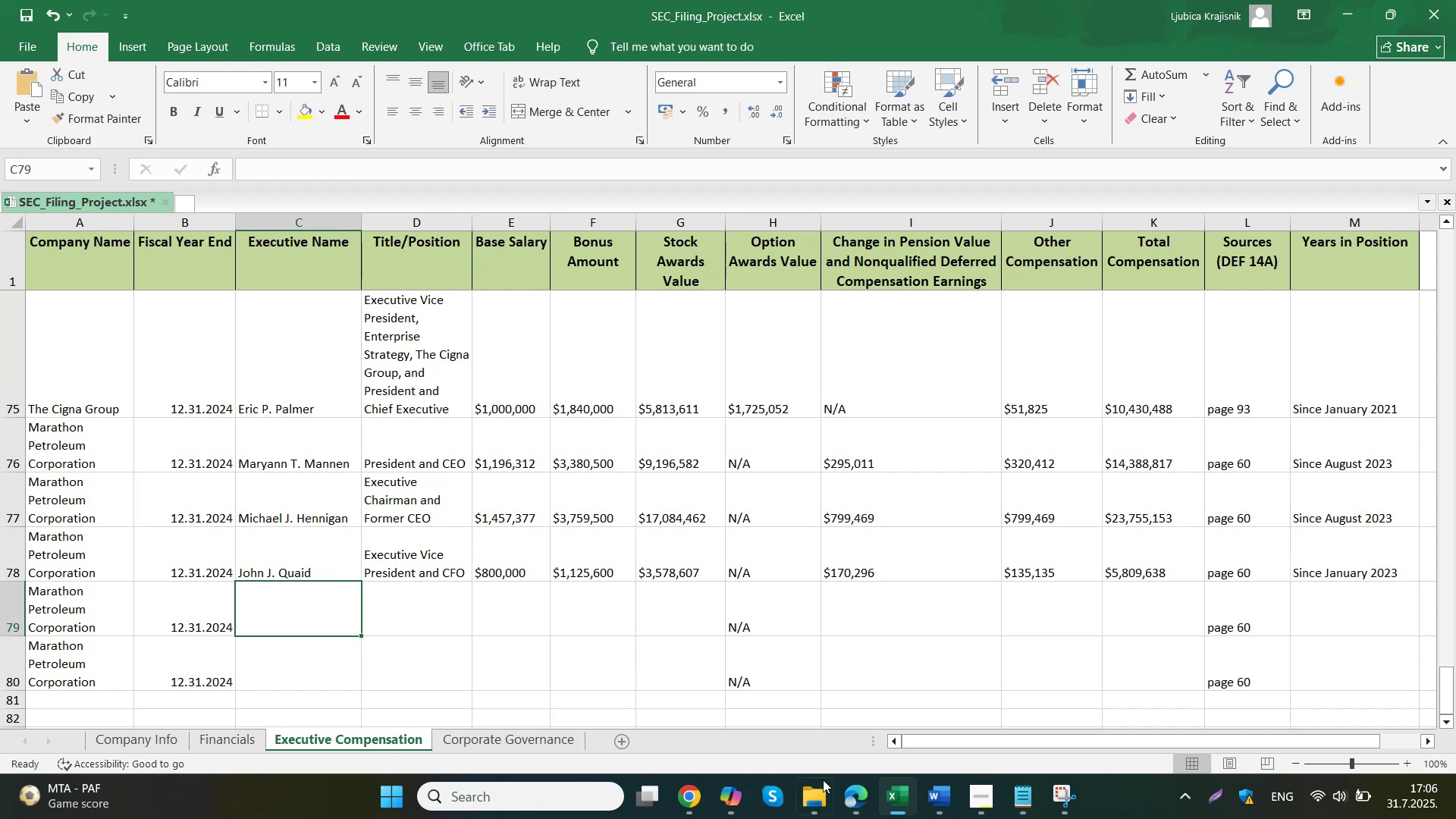 
left_click([858, 803])
 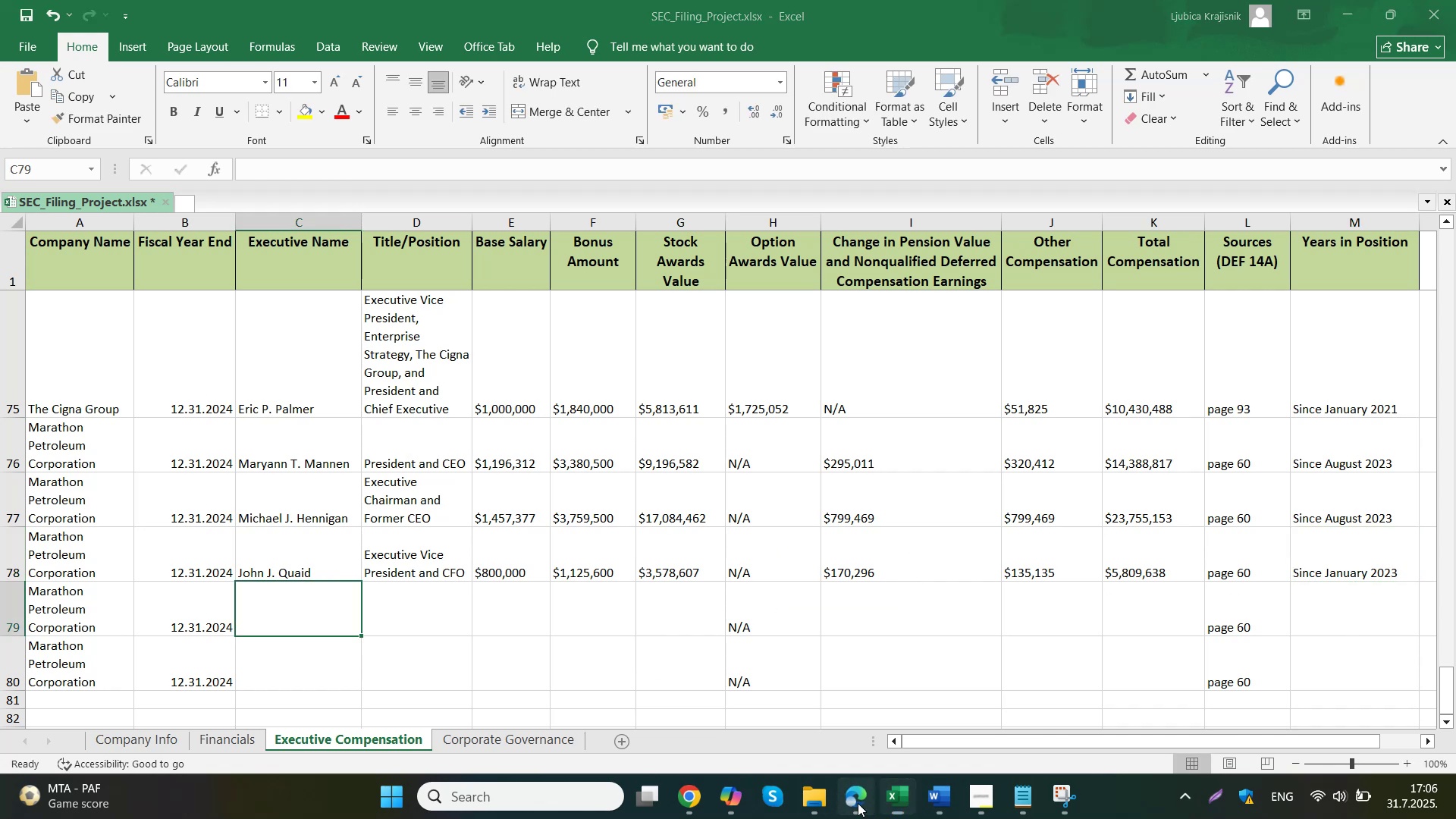 
scroll: coordinate [841, 612], scroll_direction: down, amount: 4.0
 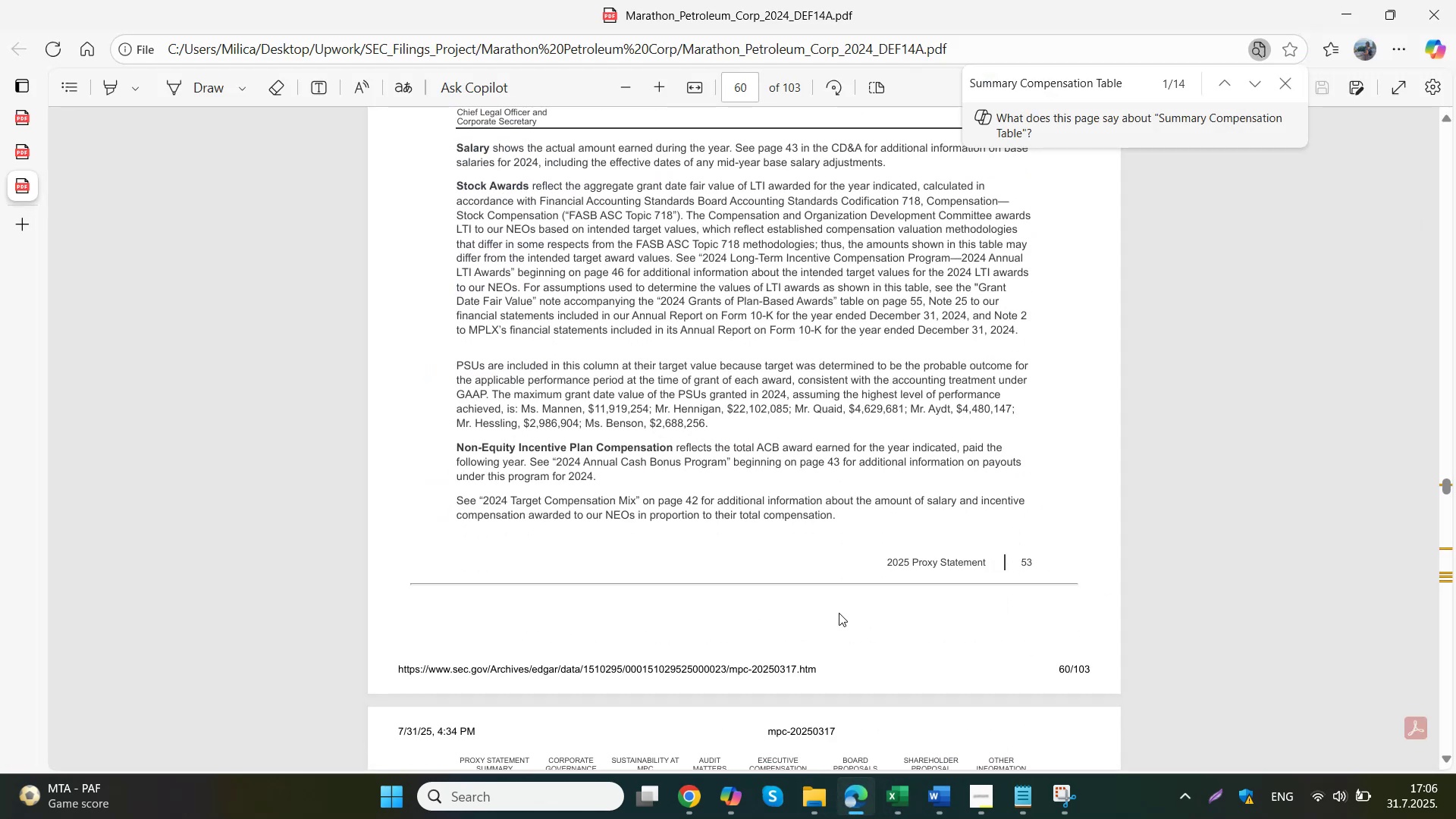 
scroll: coordinate [839, 613], scroll_direction: up, amount: 3.0
 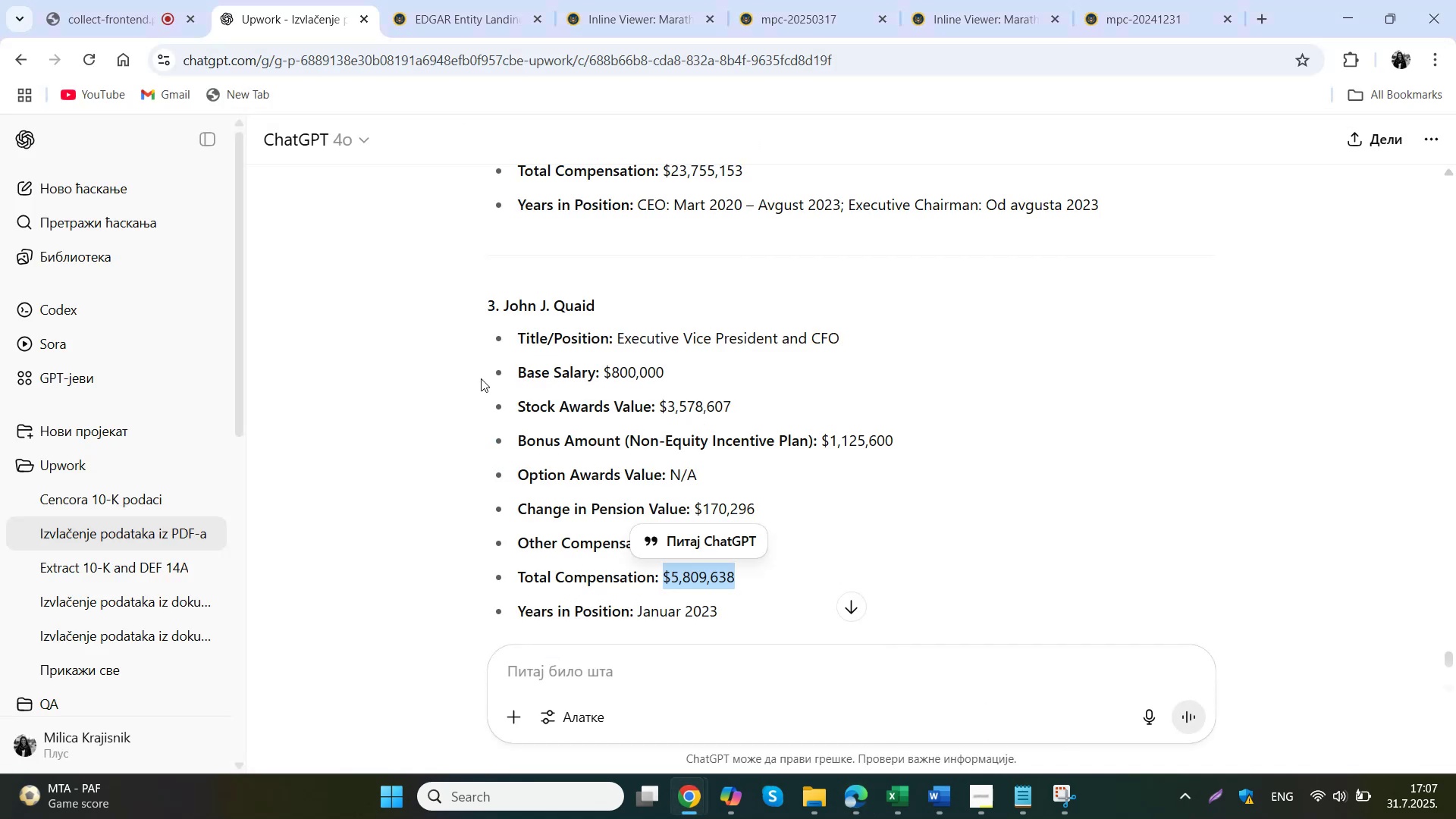 
wait(6.22)
 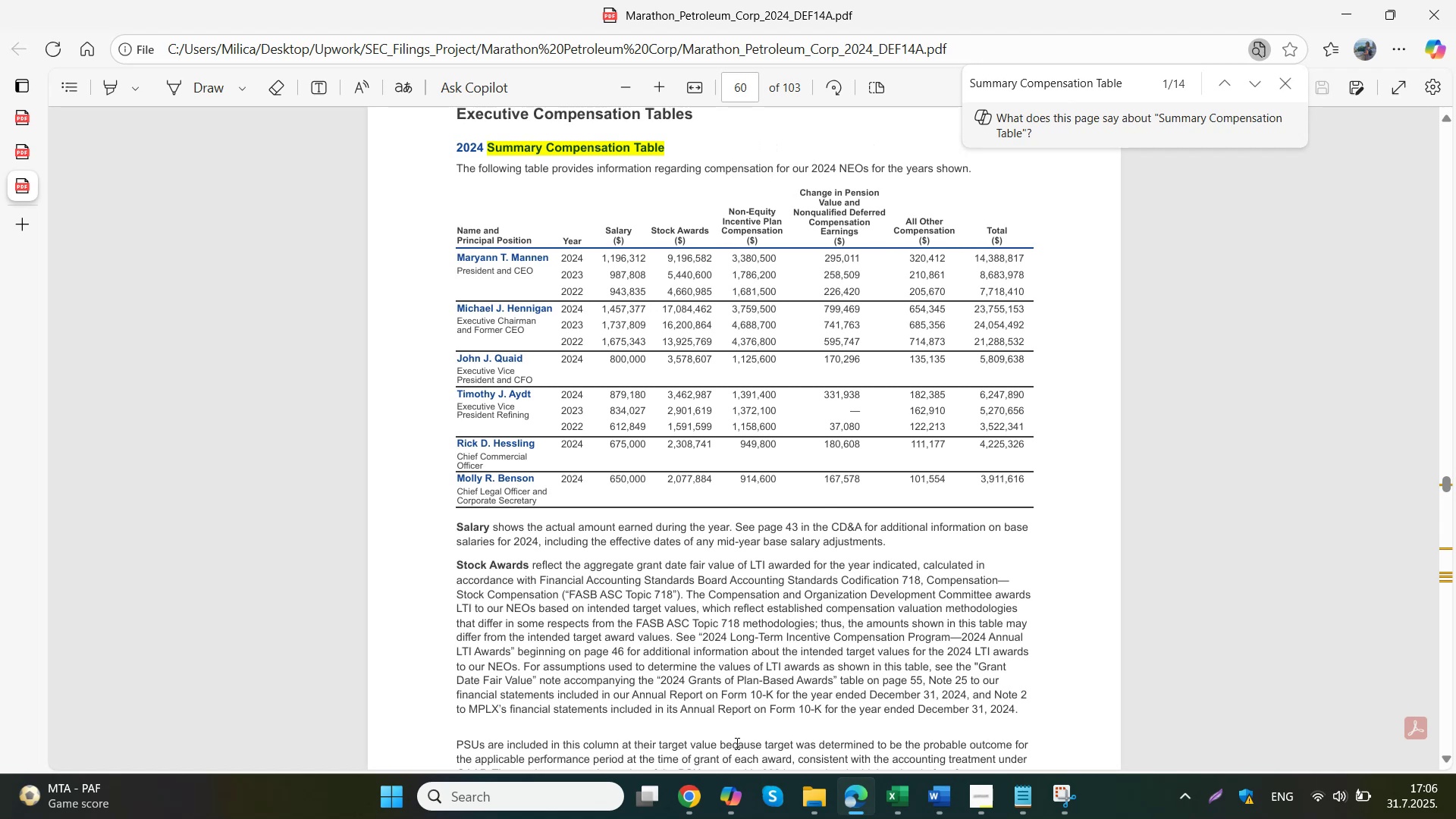 
scroll: coordinate [464, 360], scroll_direction: down, amount: 3.0
 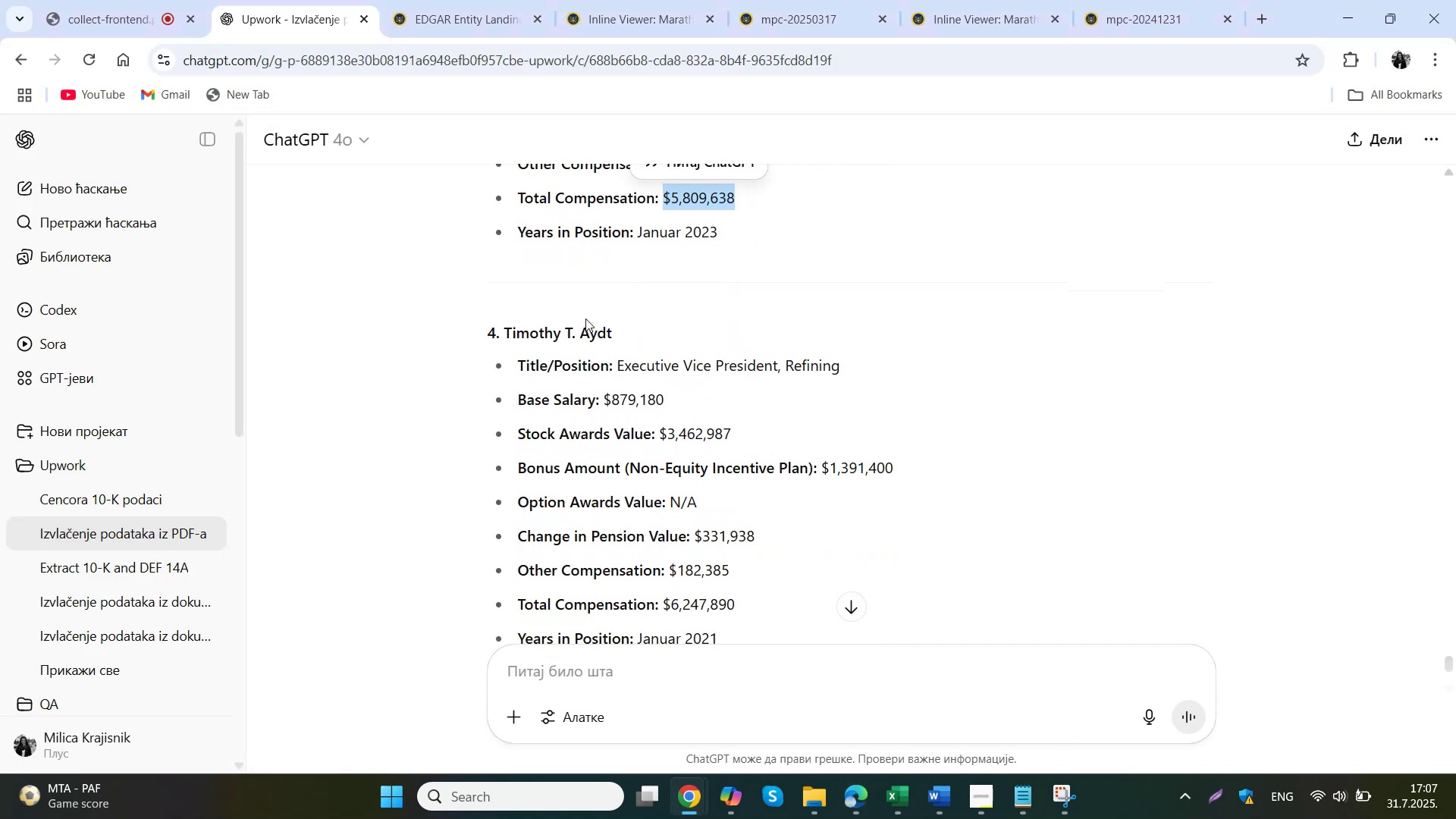 
left_click_drag(start_coordinate=[621, 334], to_coordinate=[507, 328])
 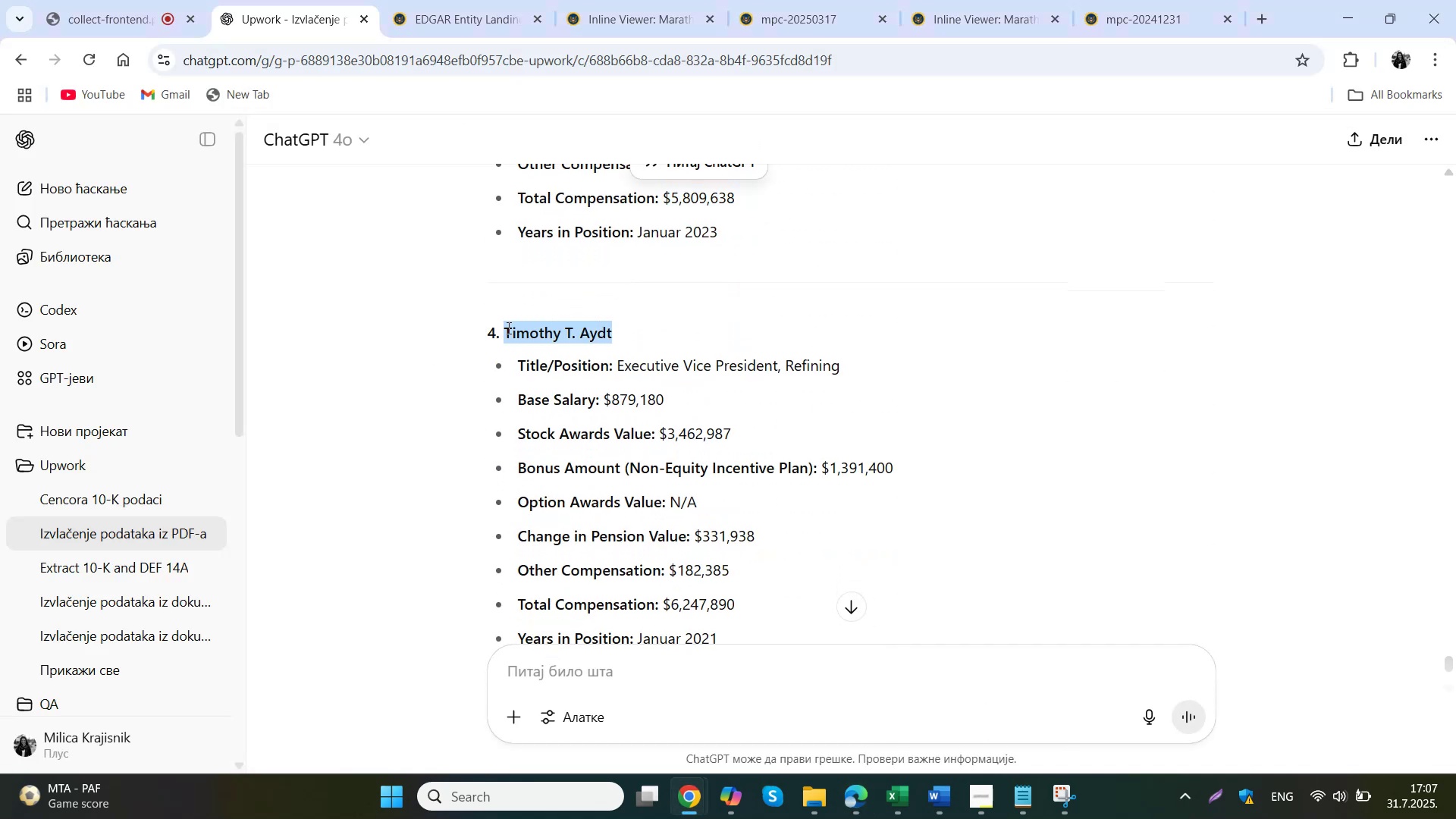 
key(Control+ControlLeft)
 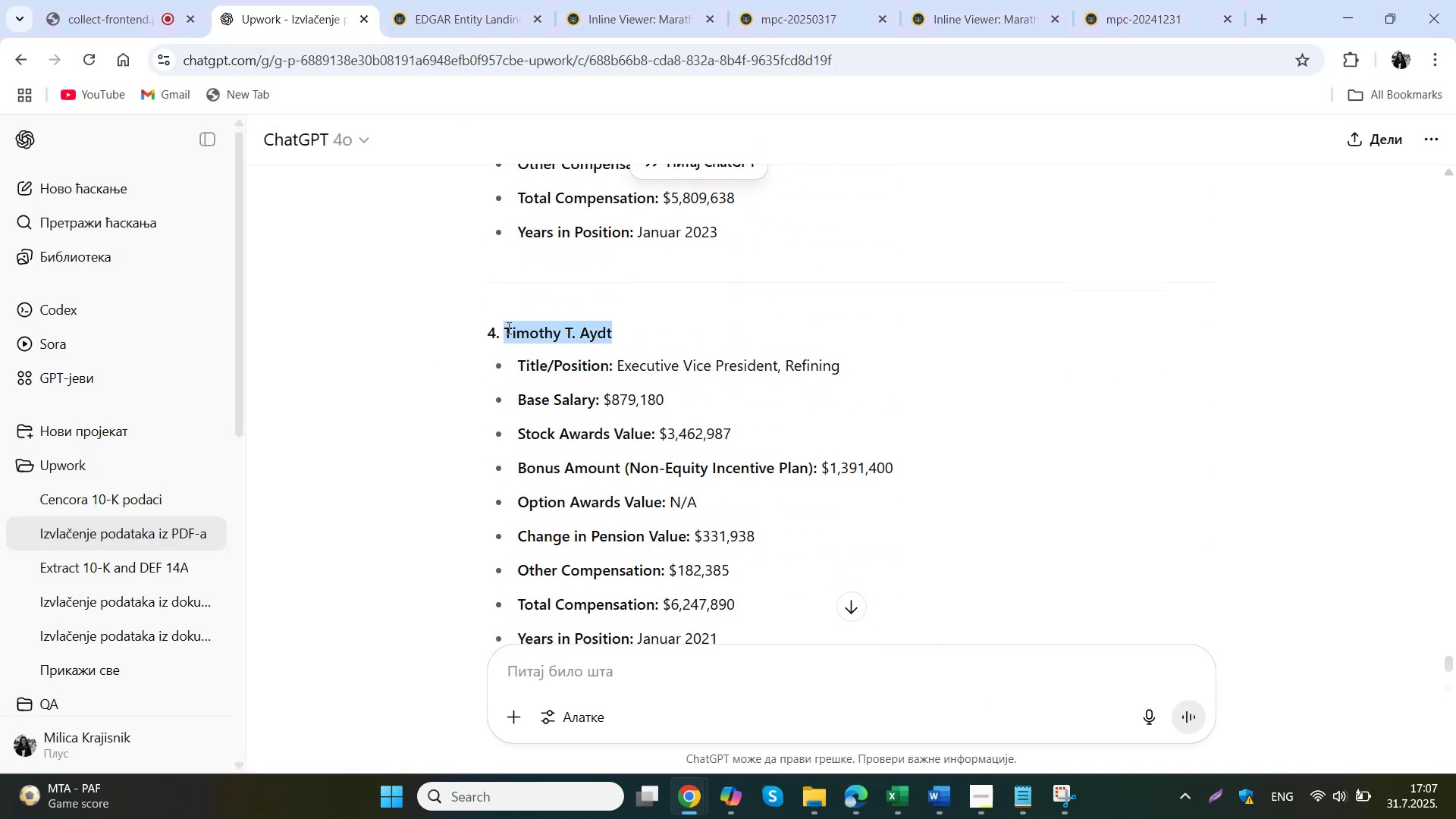 
key(Control+C)
 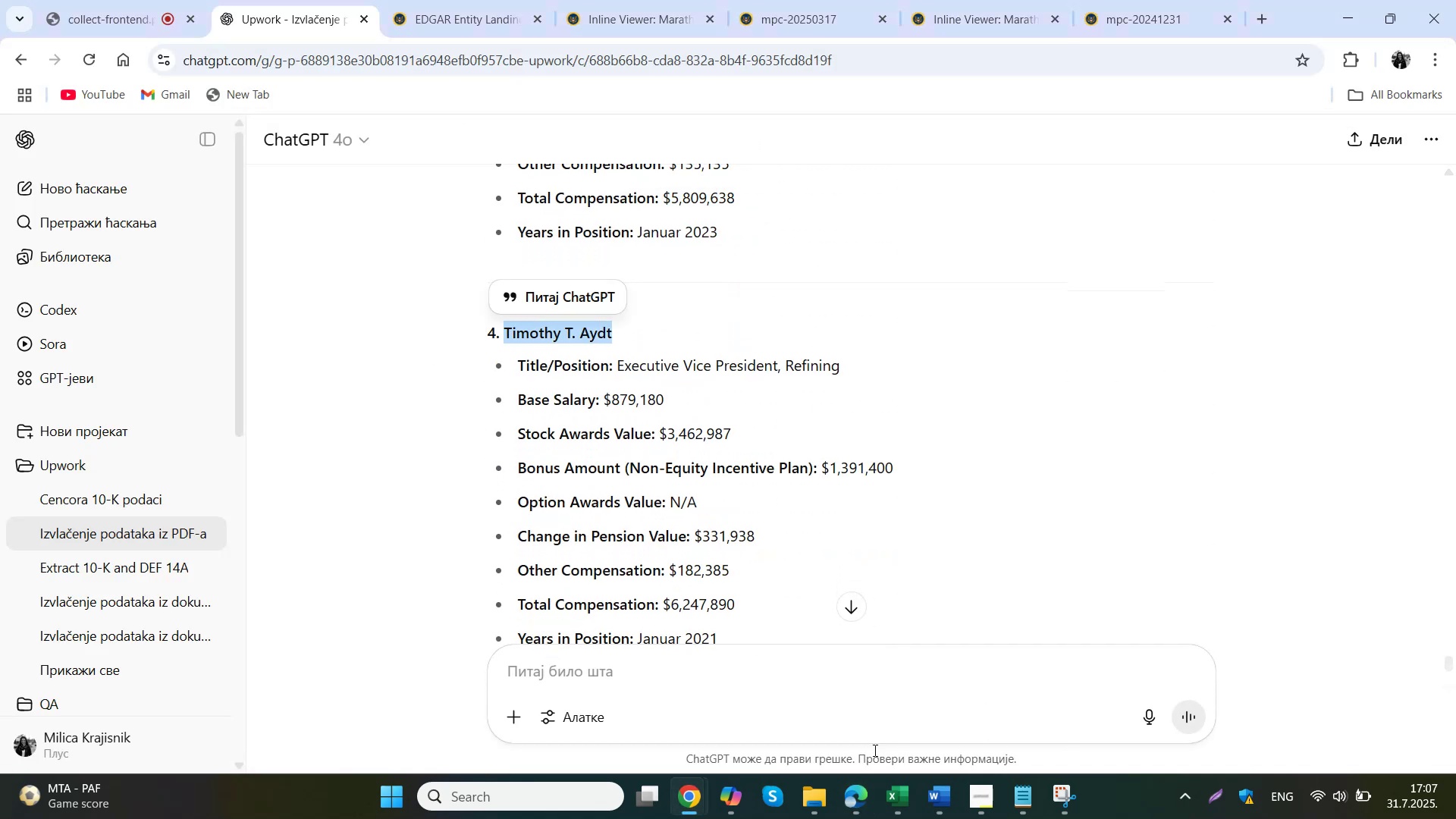 
left_click([907, 790])
 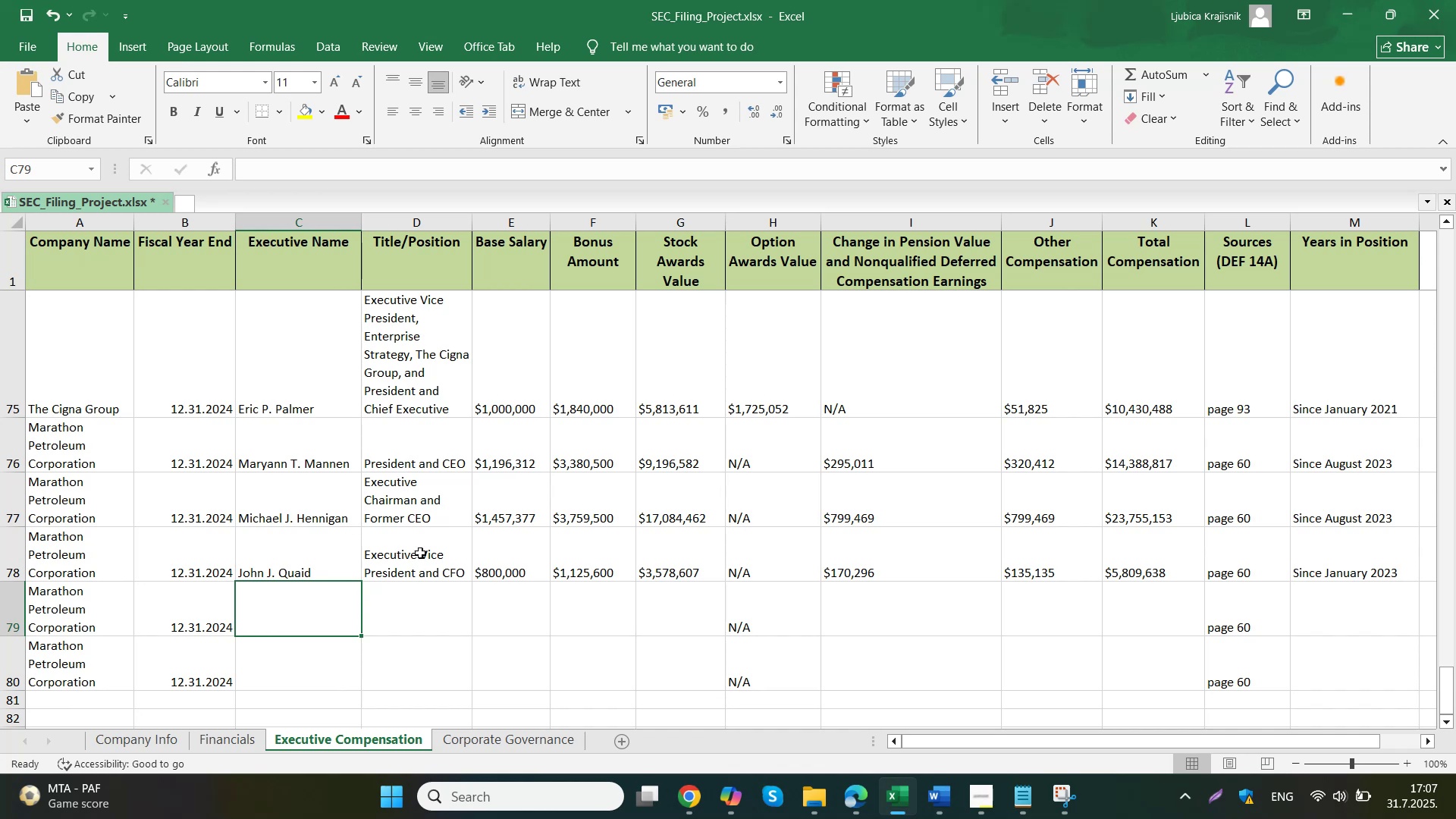 
double_click([315, 615])
 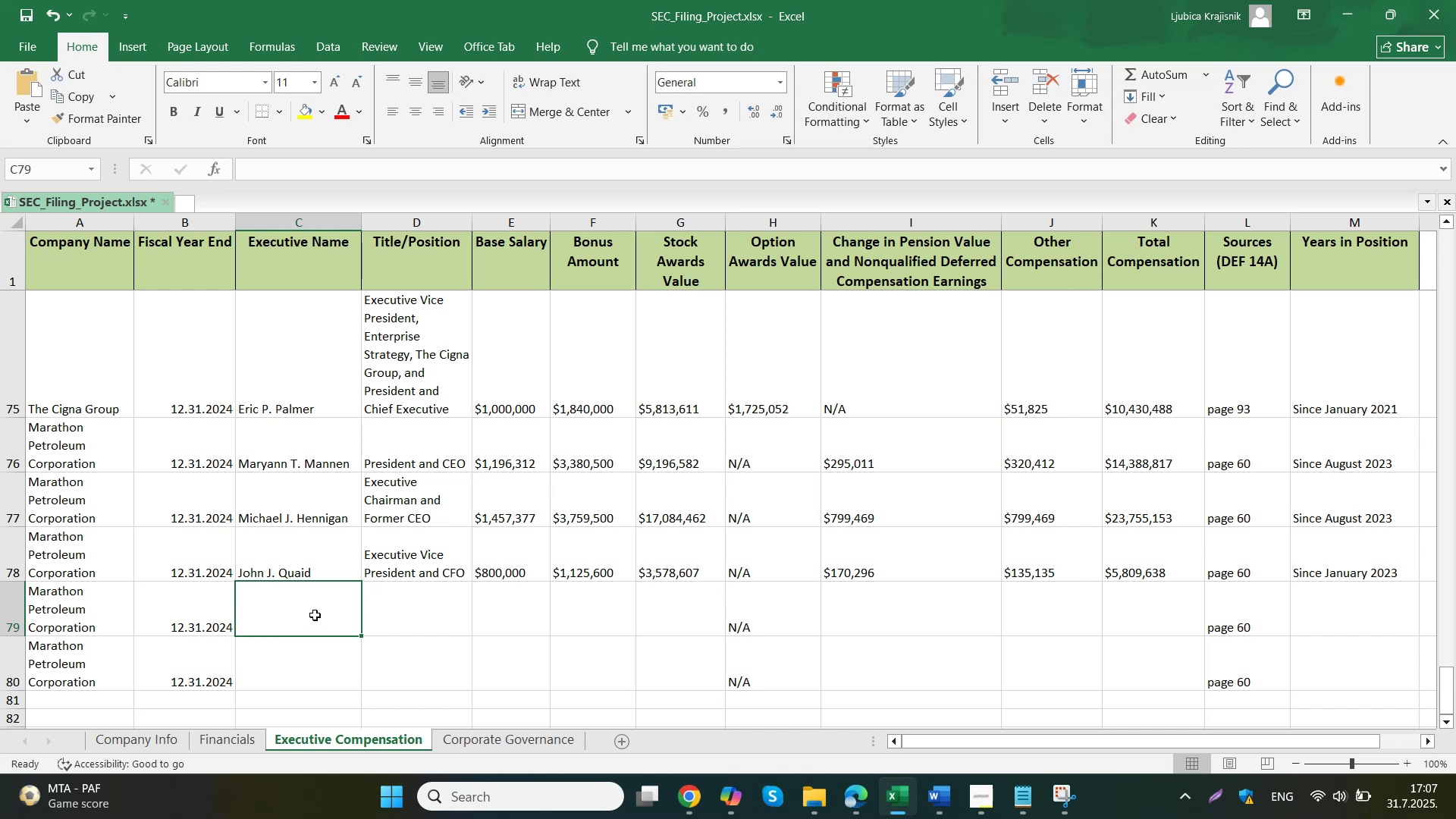 
key(Control+ControlLeft)
 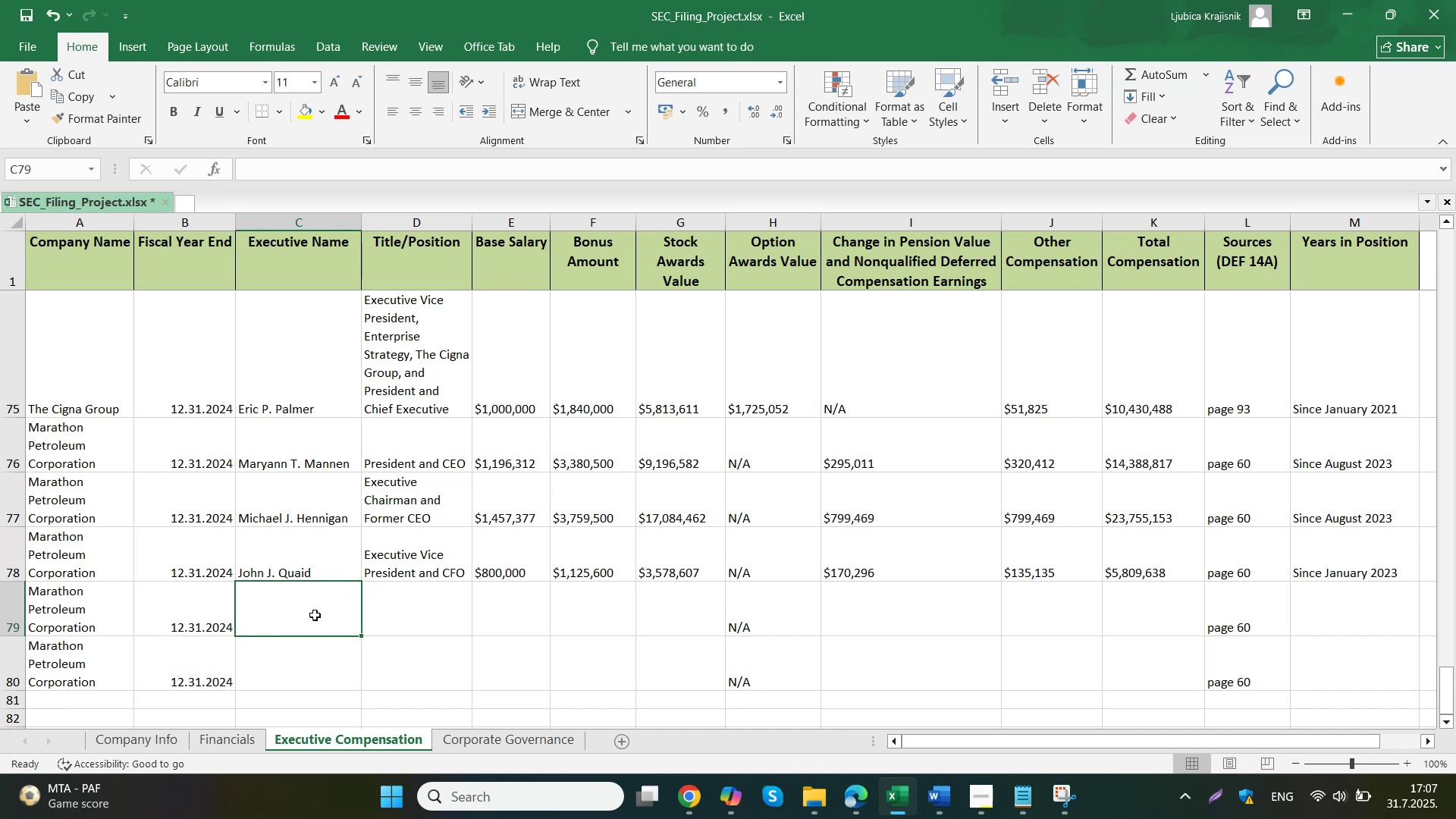 
key(Control+V)
 